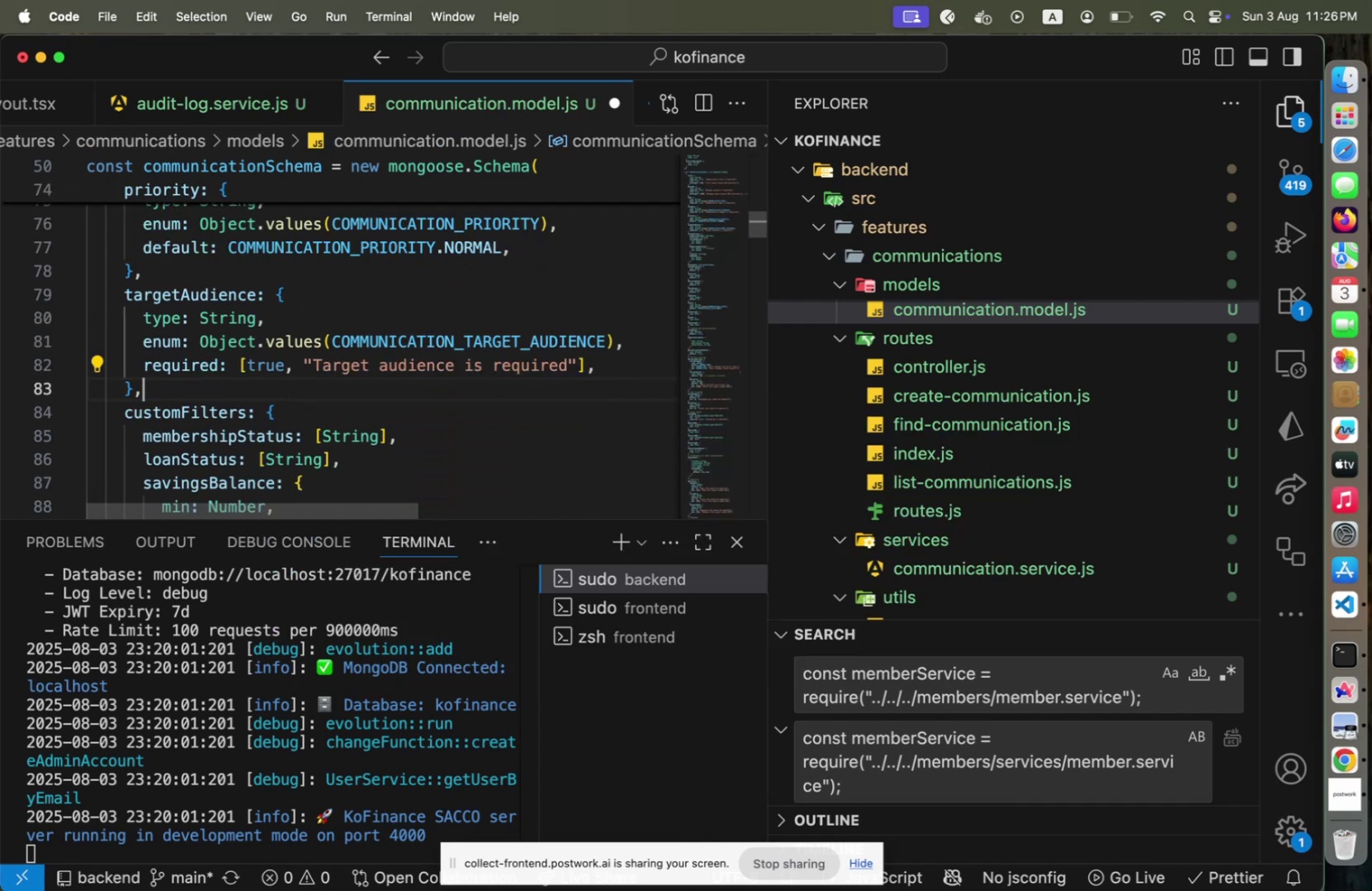 
key(Shift+ArrowDown)
 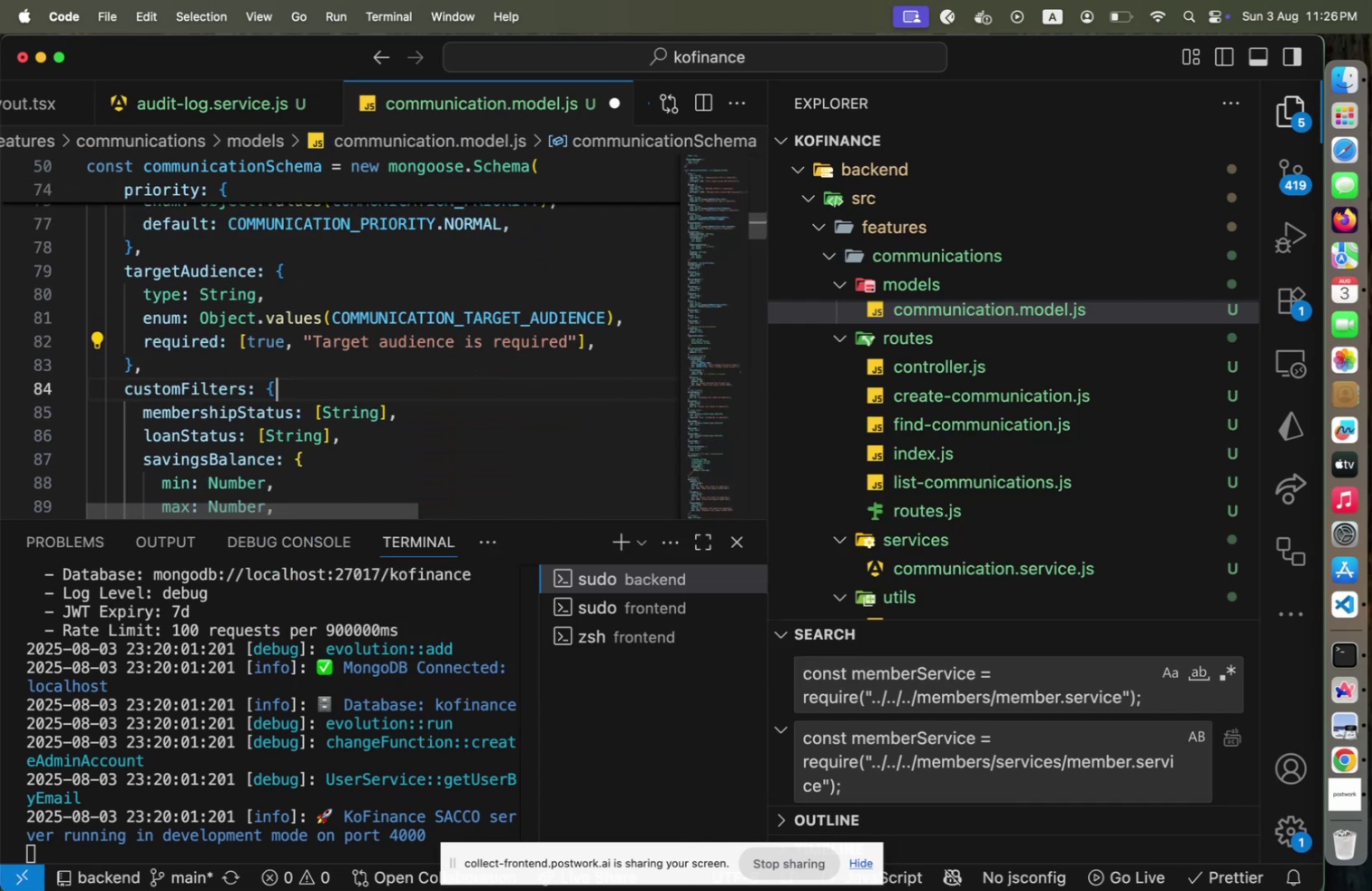 
key(Shift+ArrowDown)
 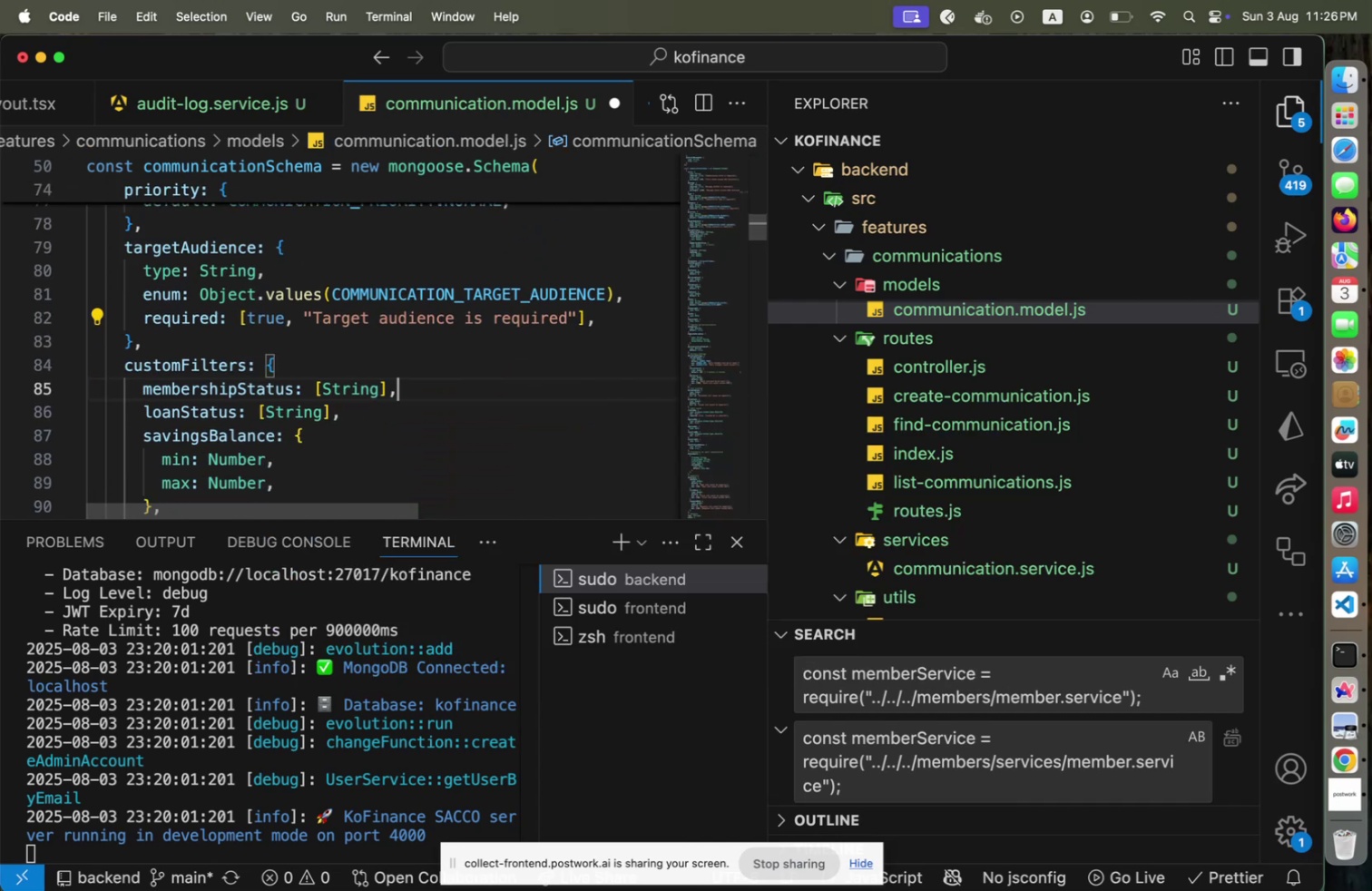 
key(Shift+ArrowDown)
 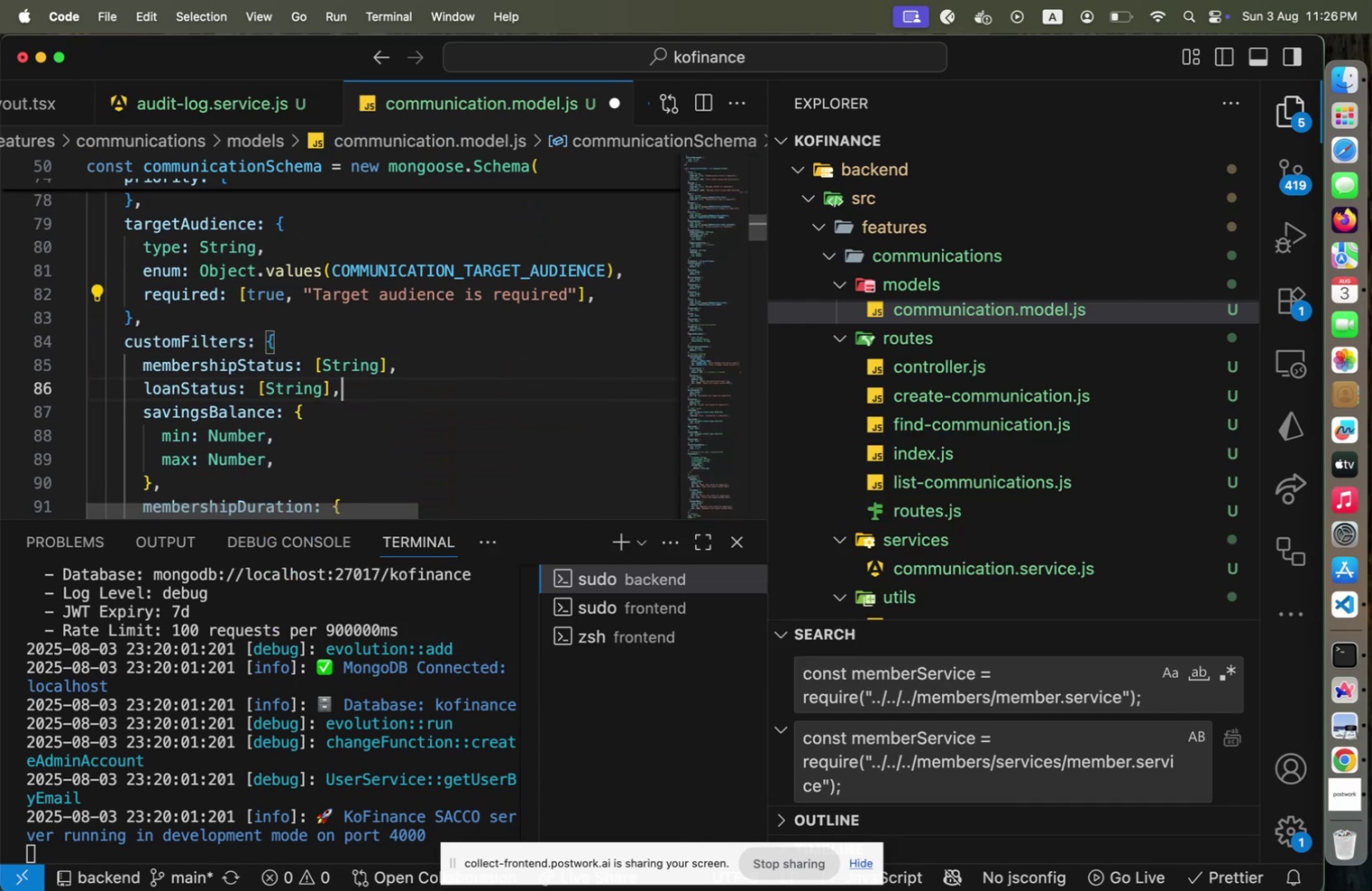 
hold_key(key=ArrowUp, duration=0.8)
 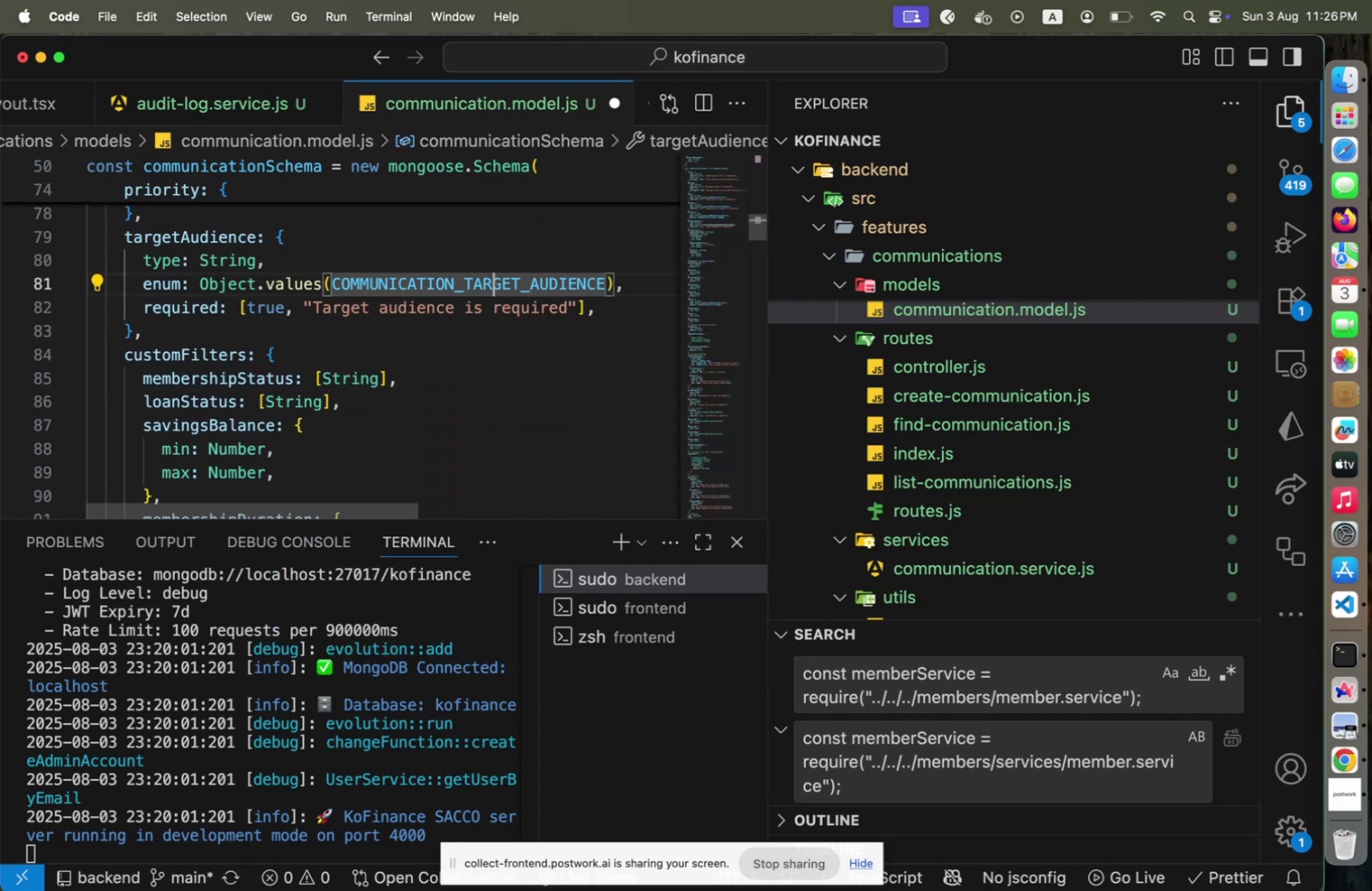 
hold_key(key=ArrowUp, duration=1.49)
 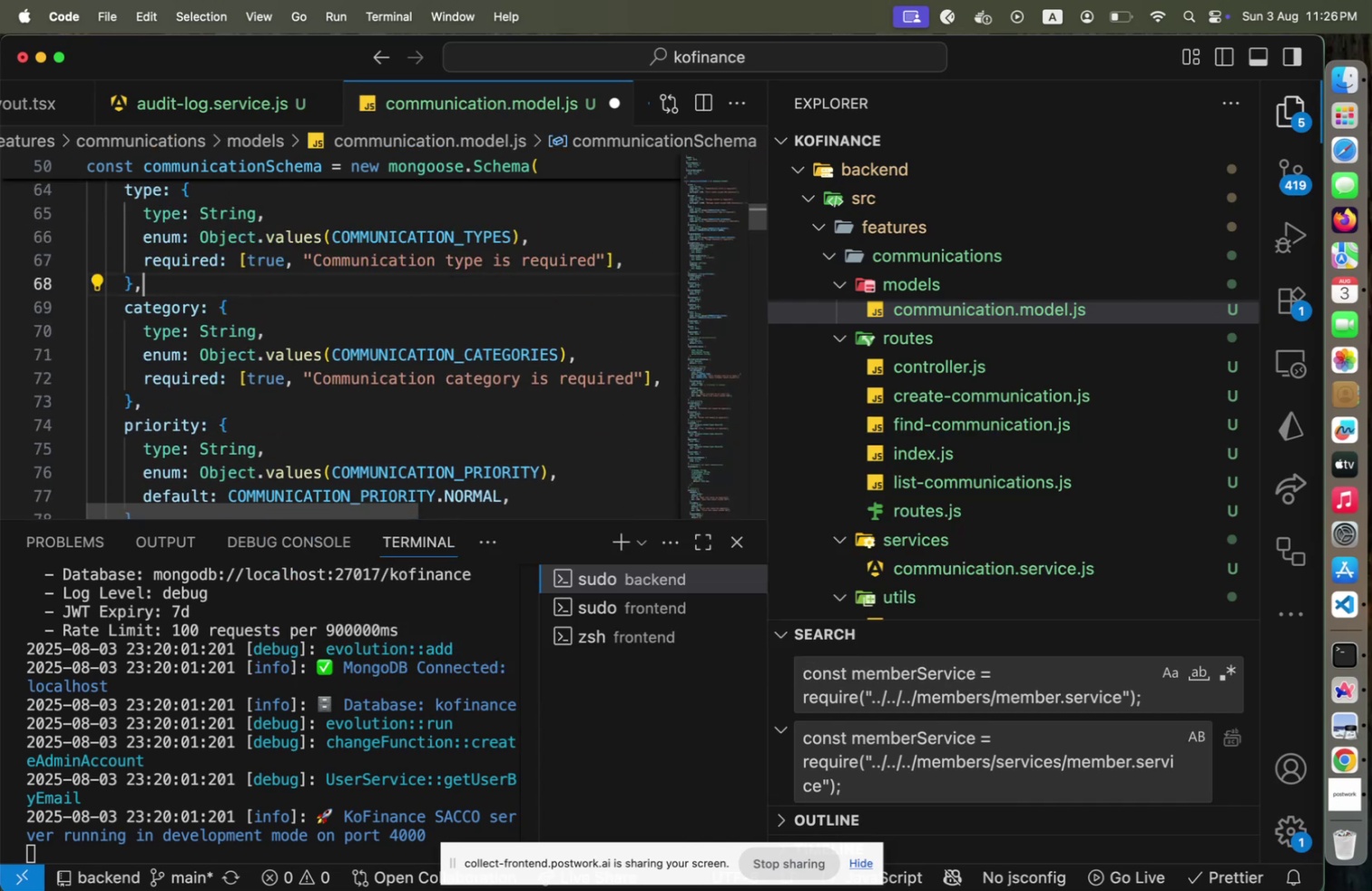 
hold_key(key=ArrowUp, duration=0.32)
 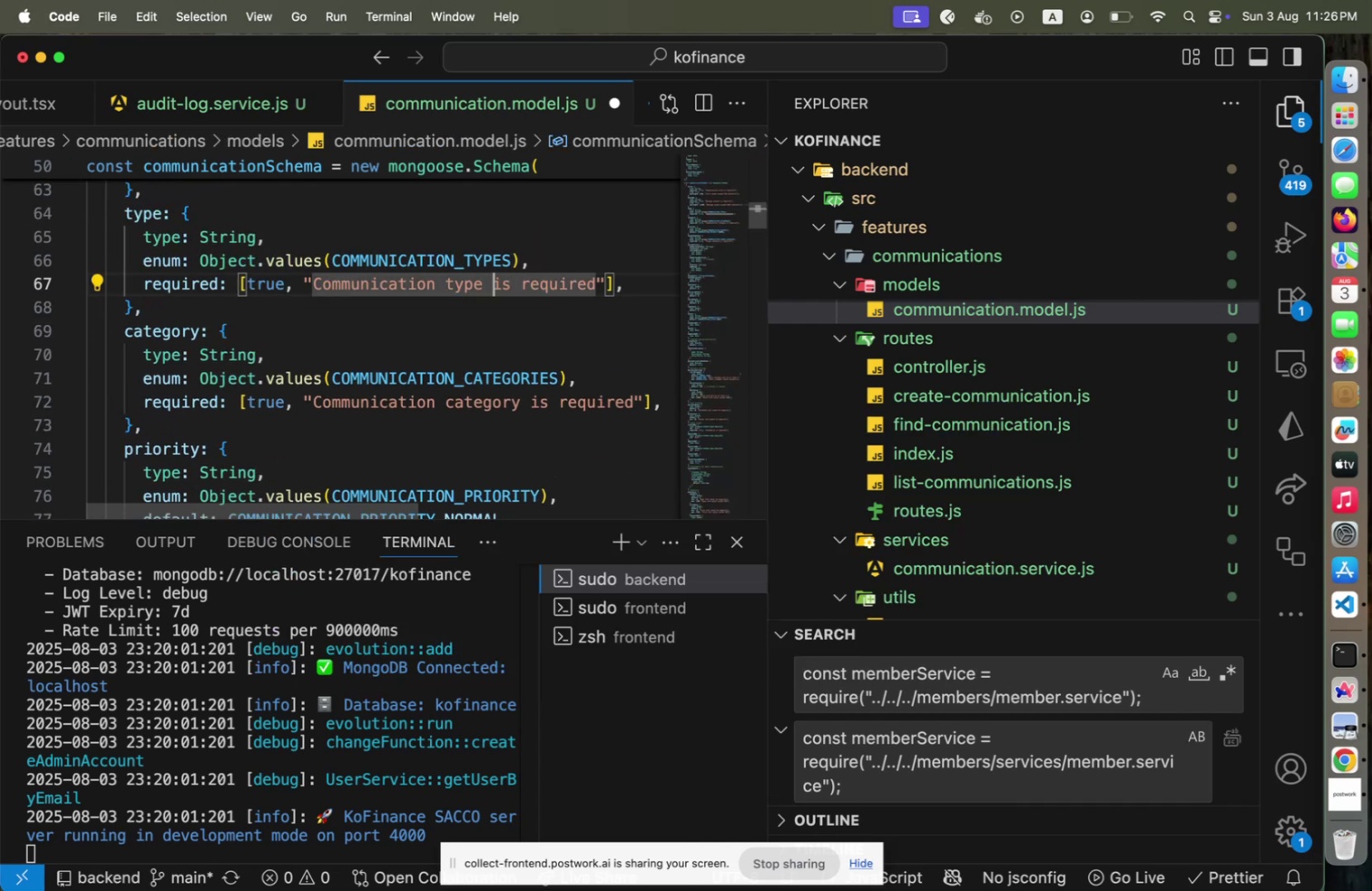 
hold_key(key=ArrowUp, duration=0.86)
 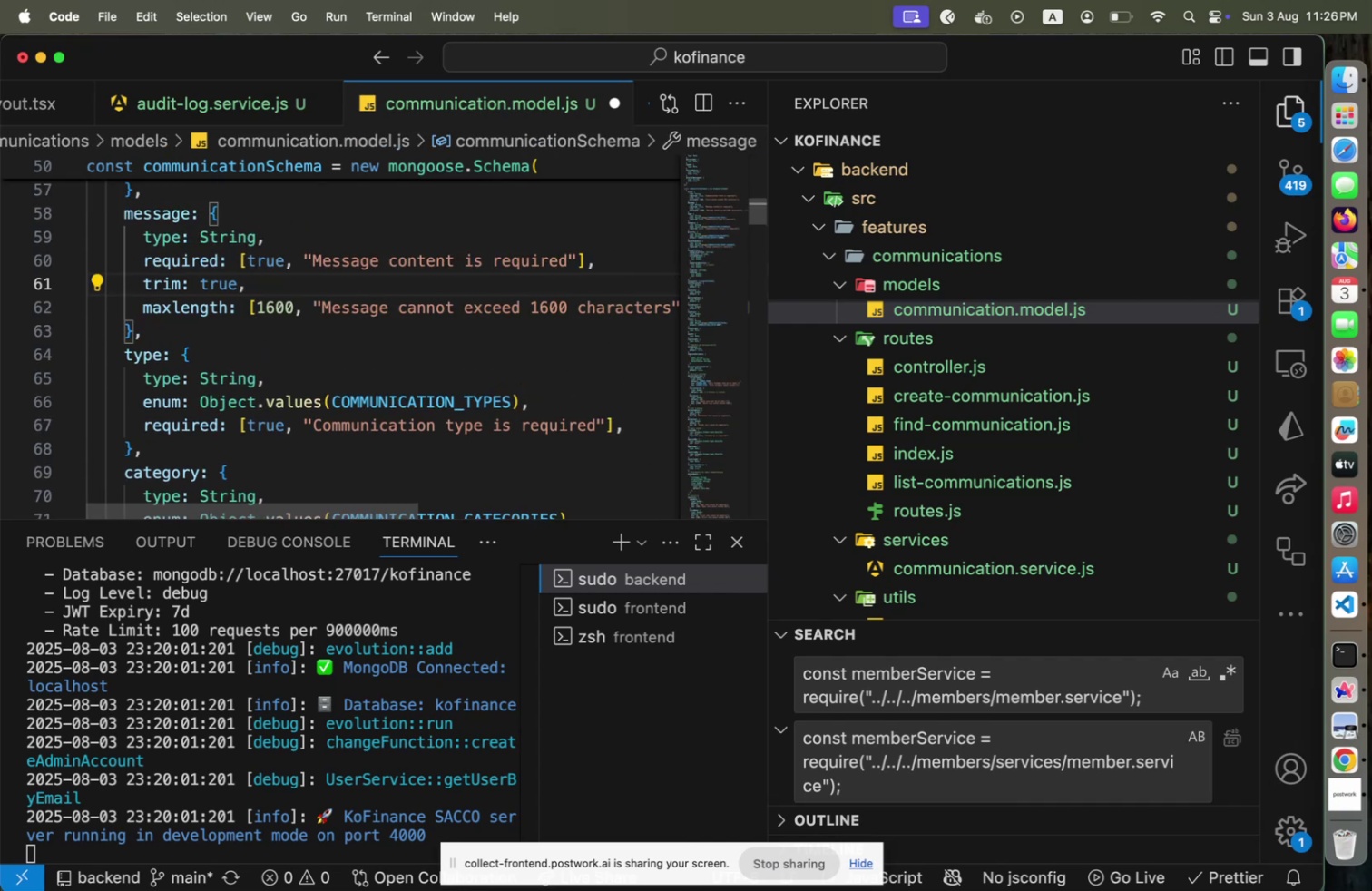 
key(Shift+ArrowLeft)
 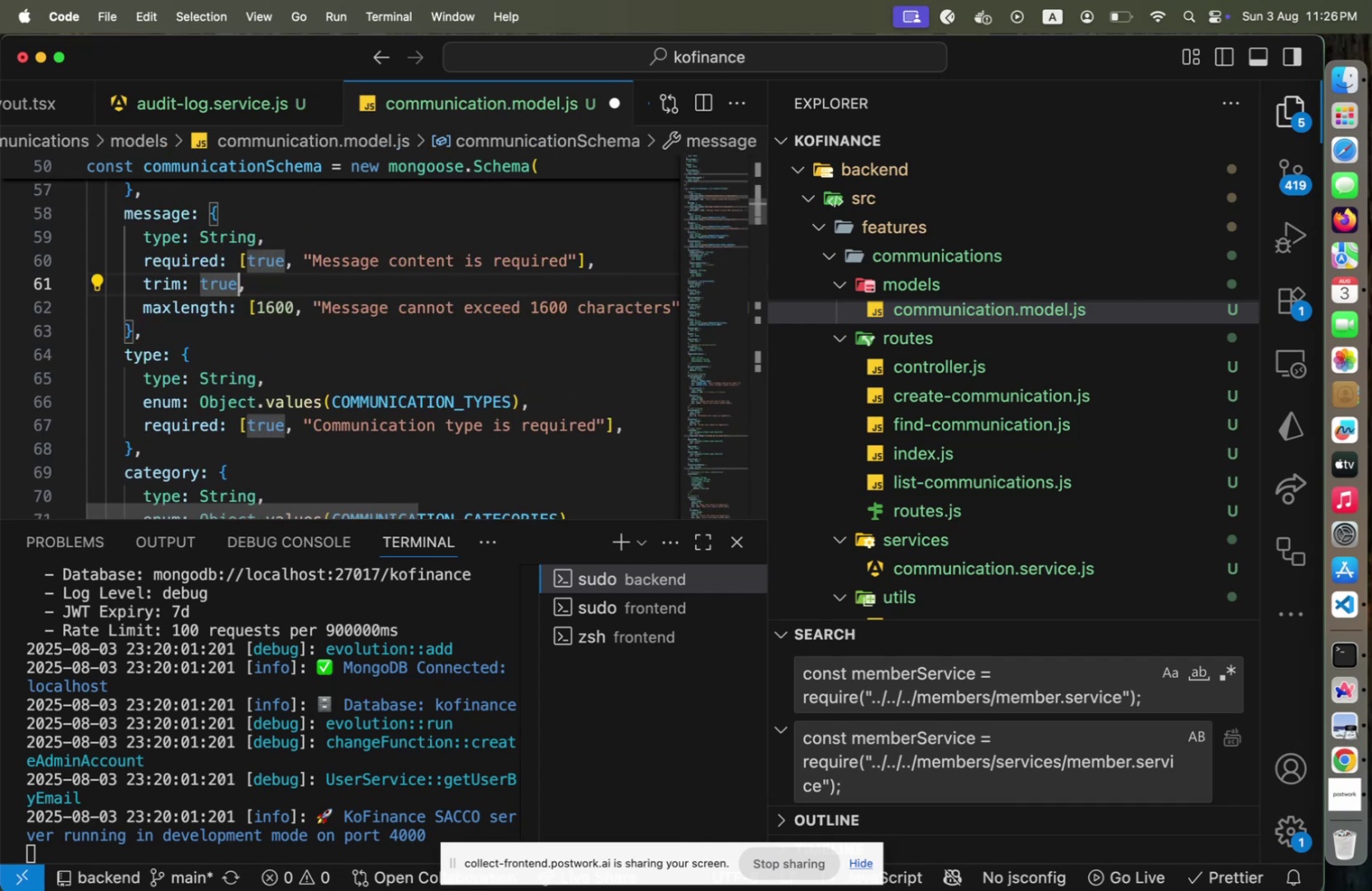 
key(Shift+ArrowUp)
 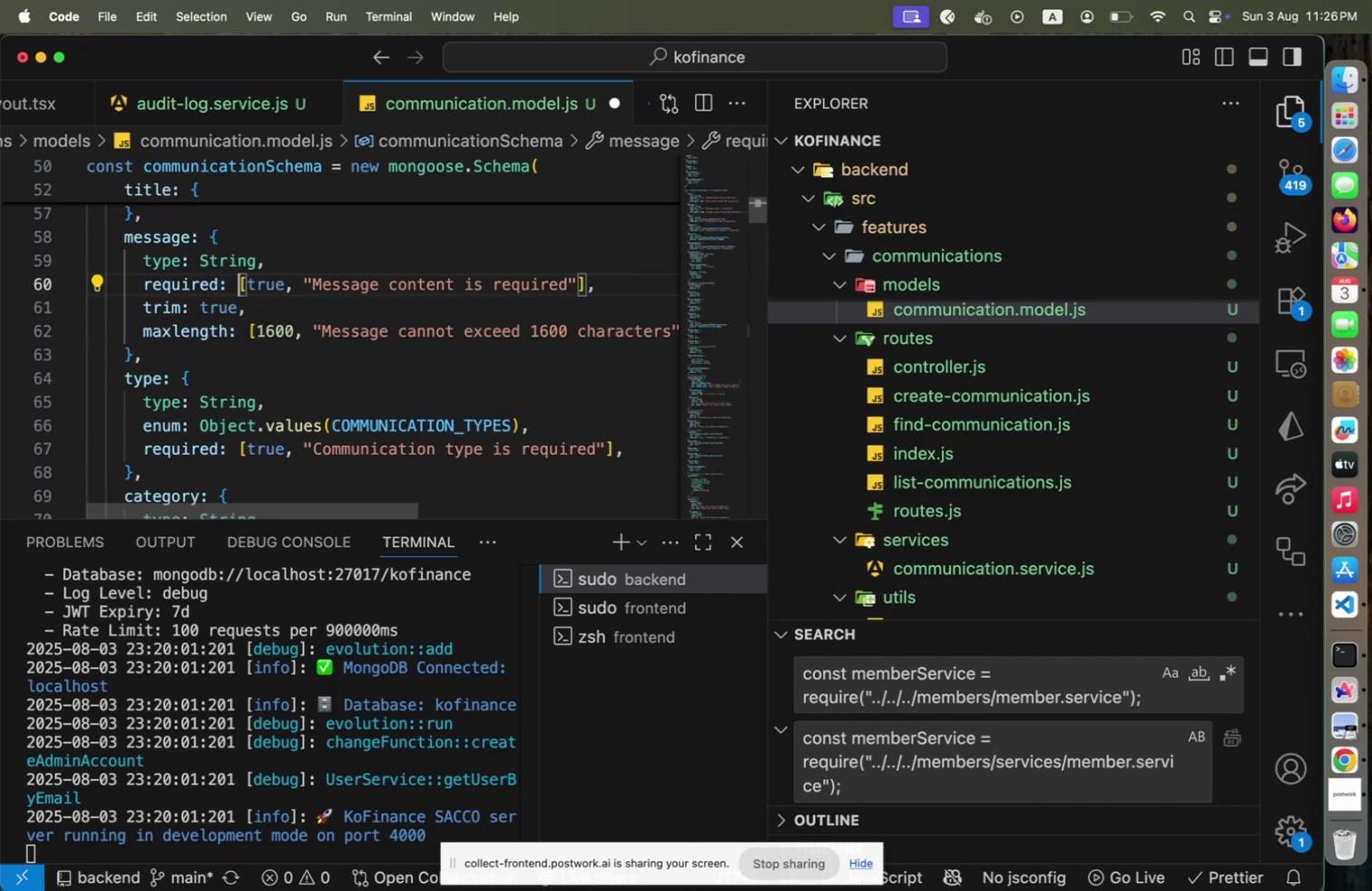 
hold_key(key=ArrowUp, duration=0.72)
 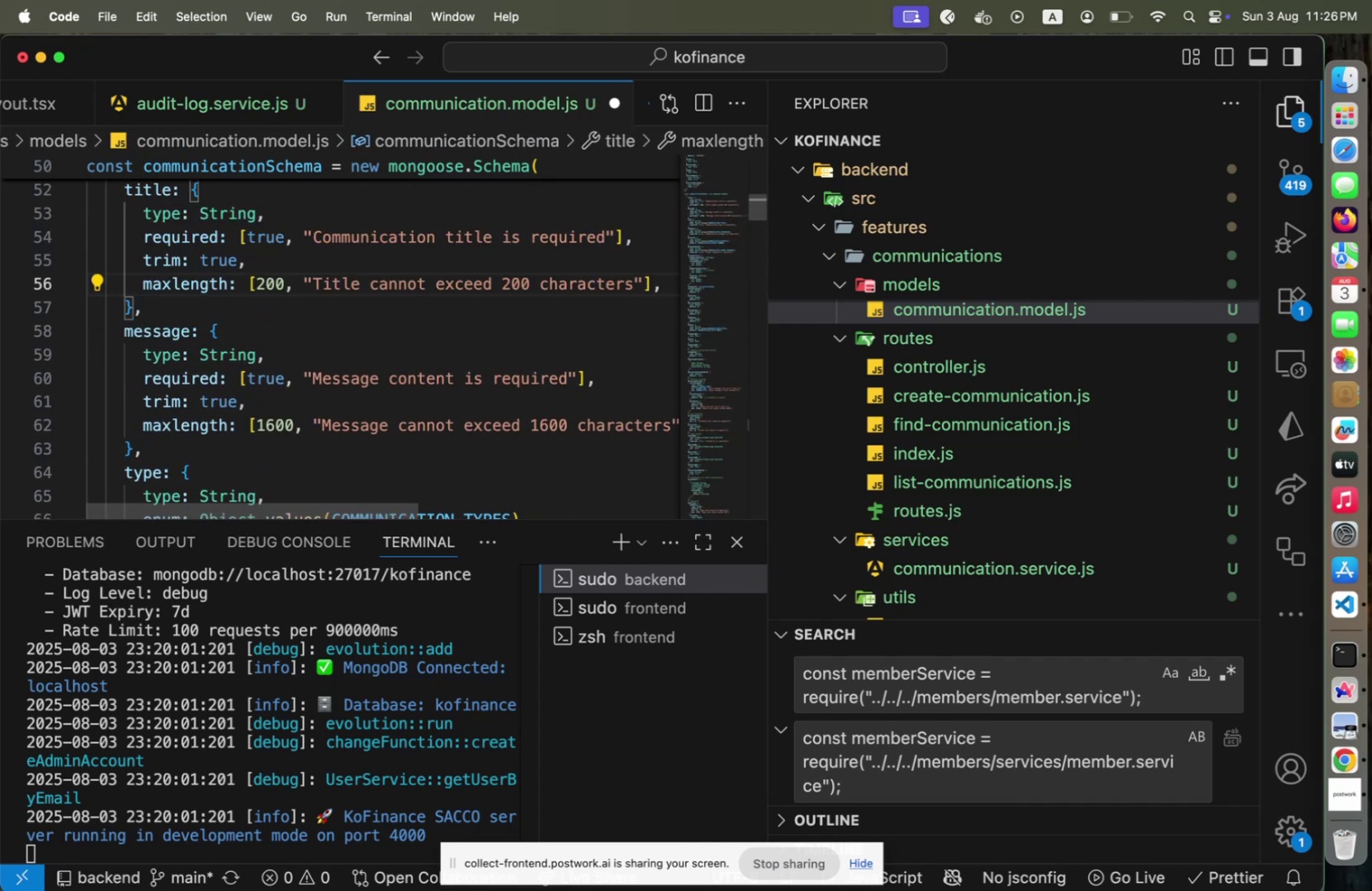 
key(Shift+ArrowRight)
 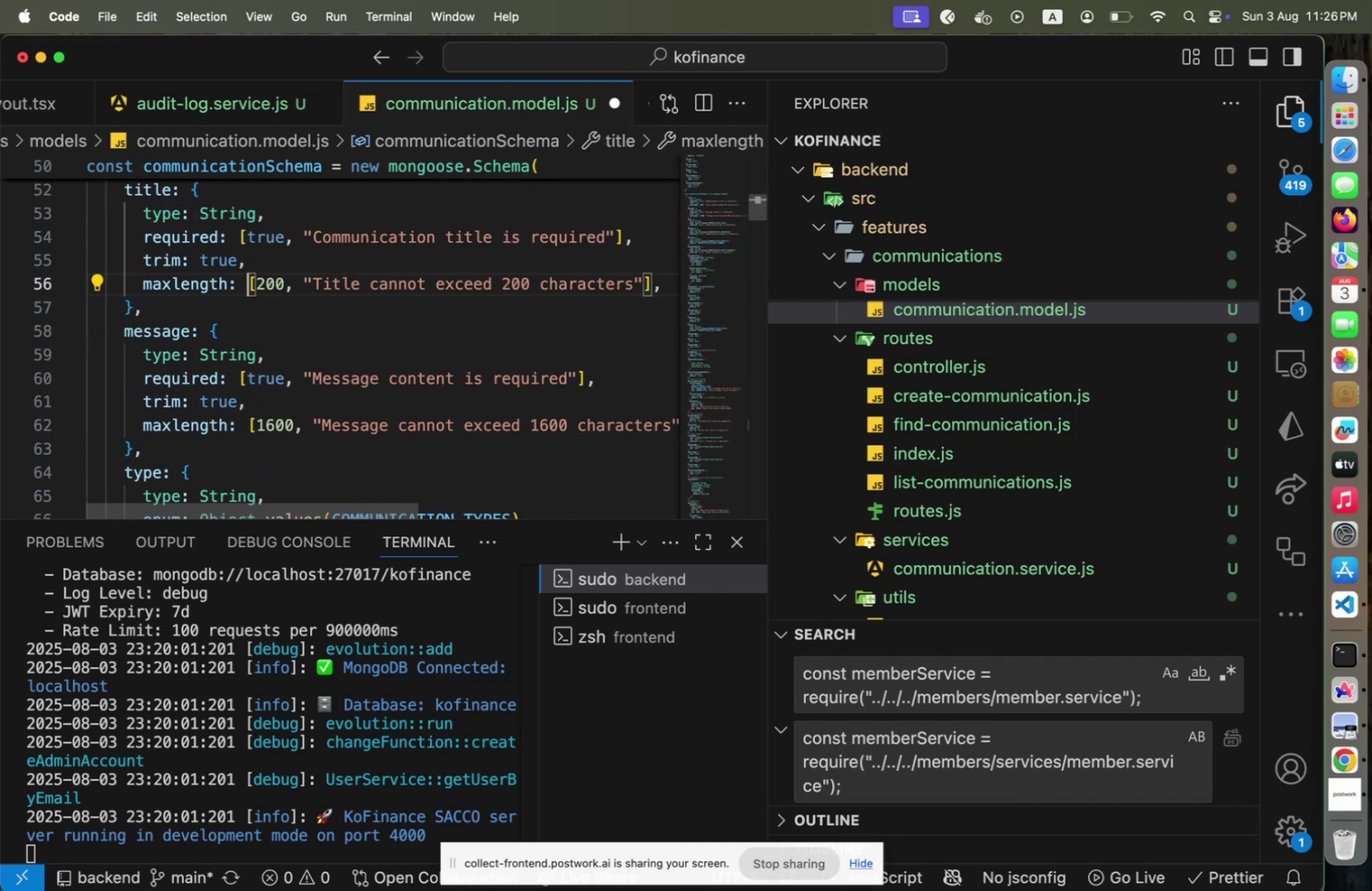 
key(Shift+ArrowRight)
 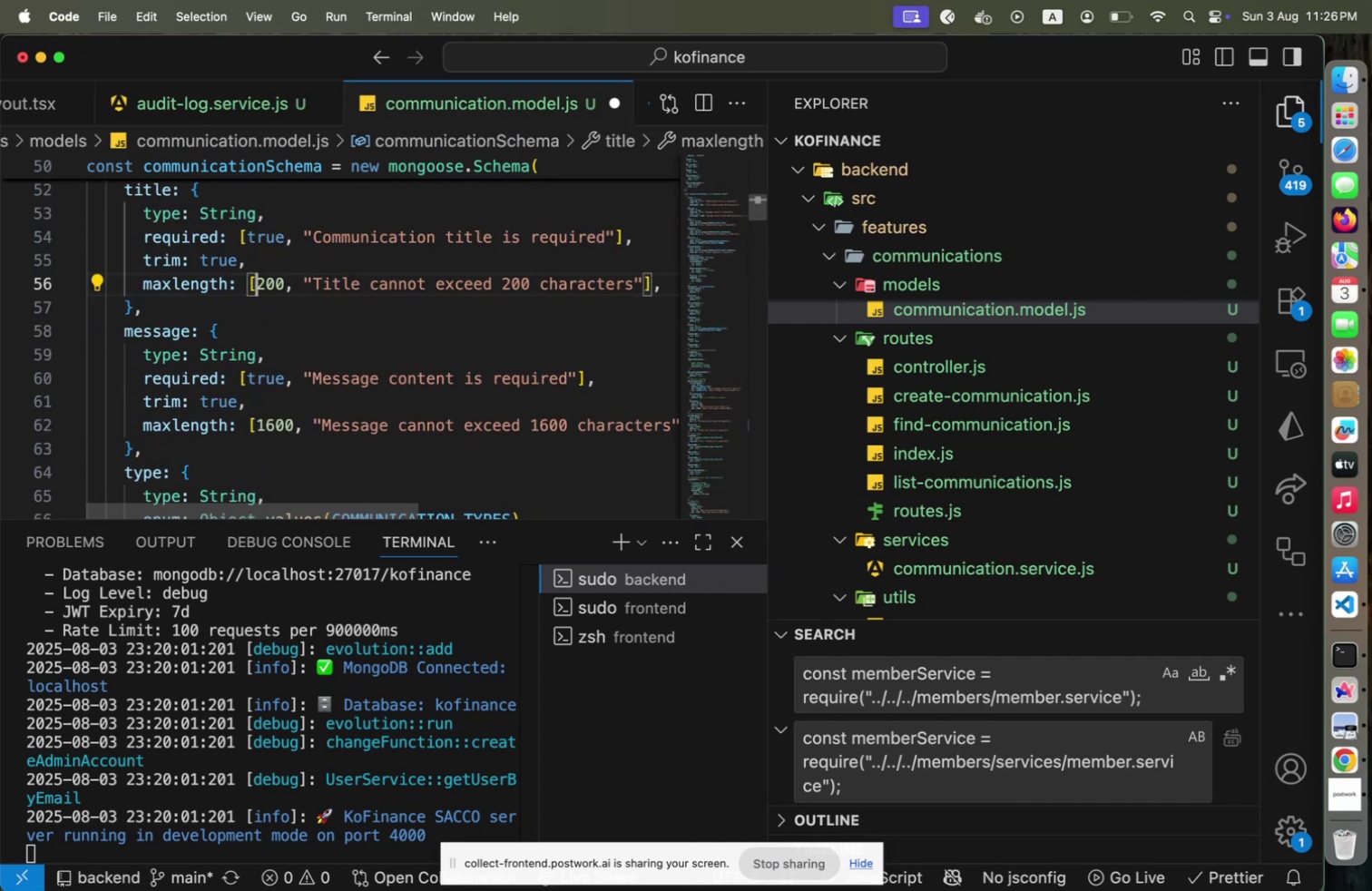 
key(Shift+ArrowRight)
 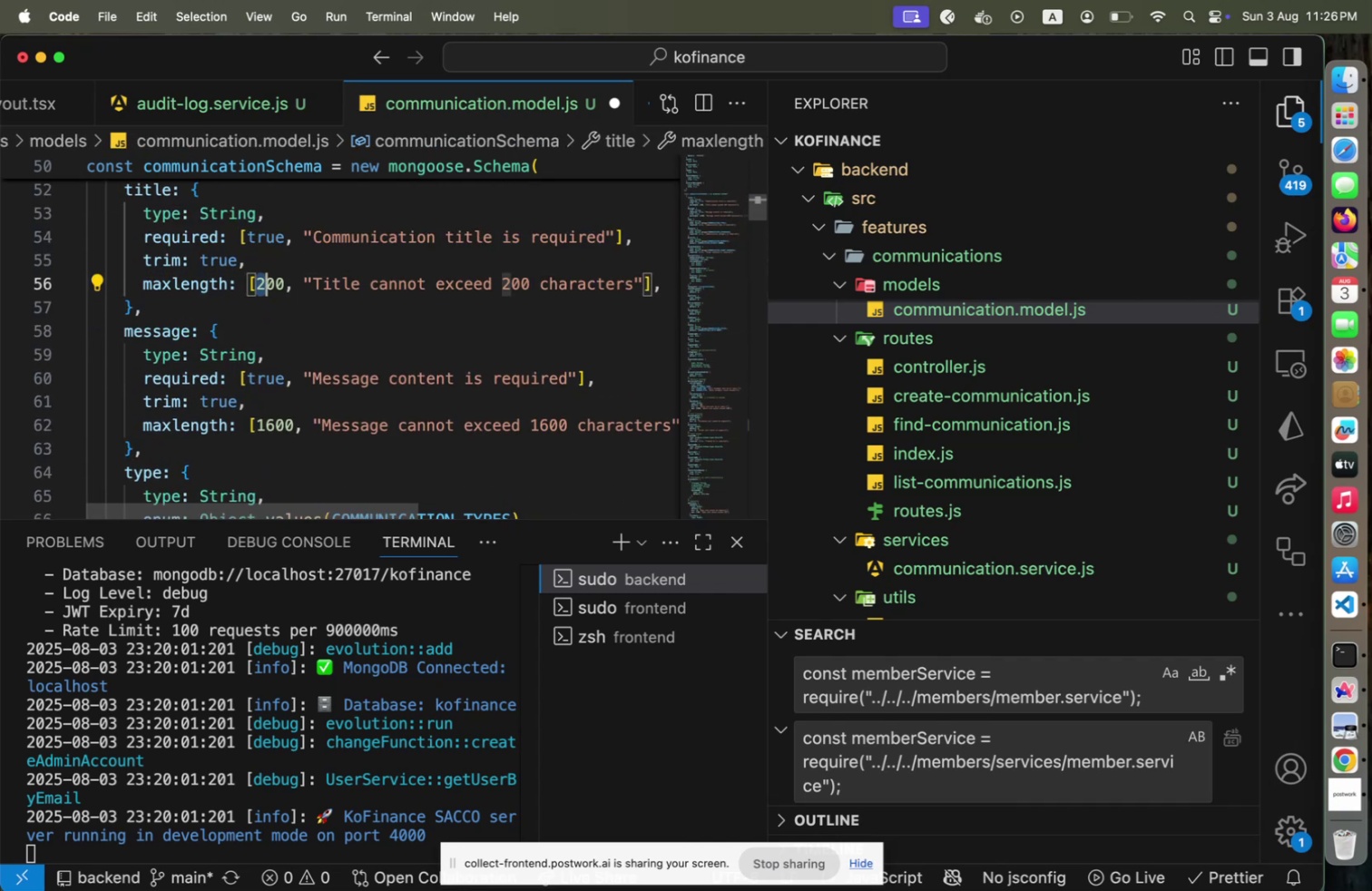 
key(Shift+ArrowRight)
 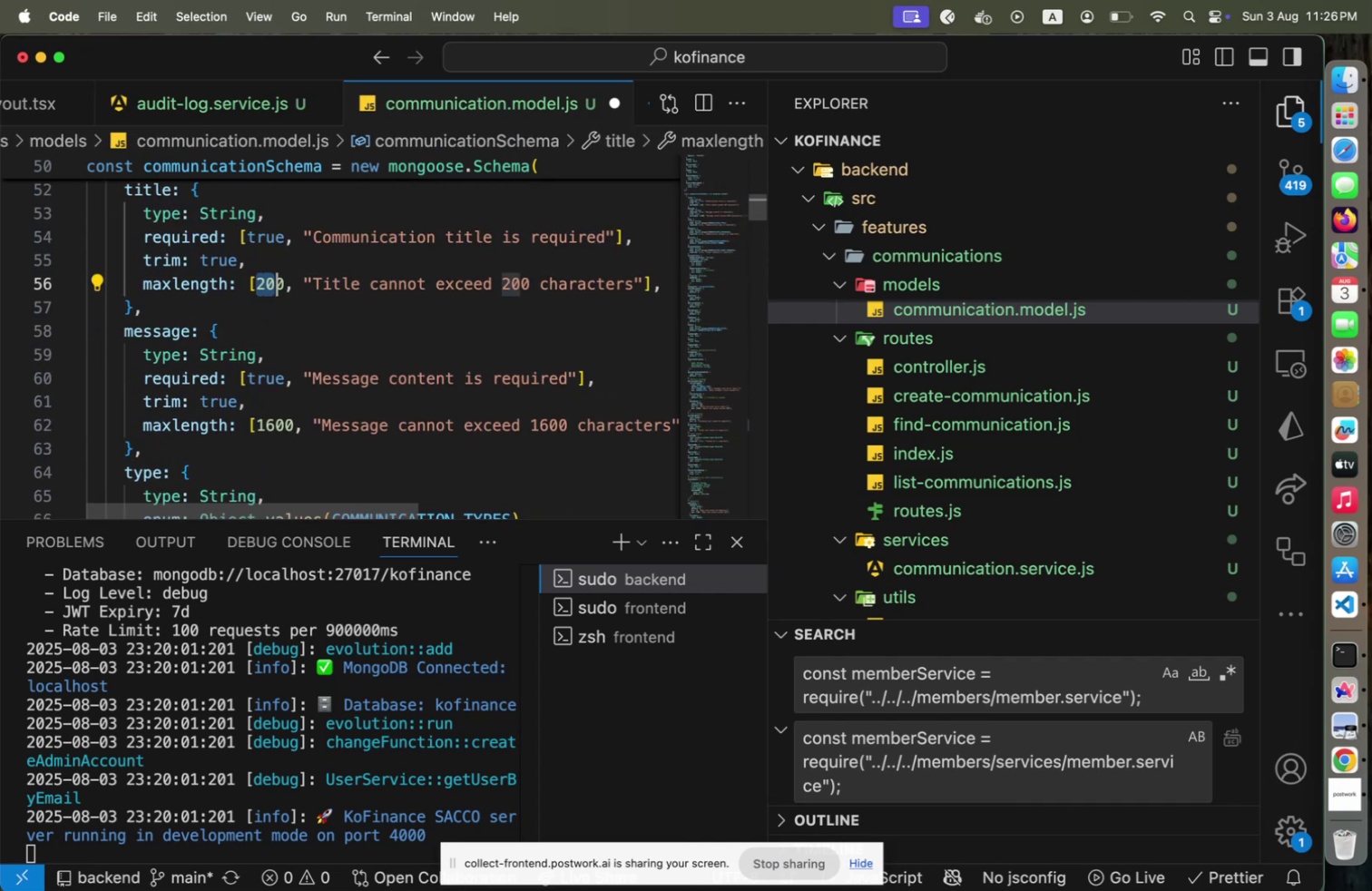 
key(Shift+ArrowRight)
 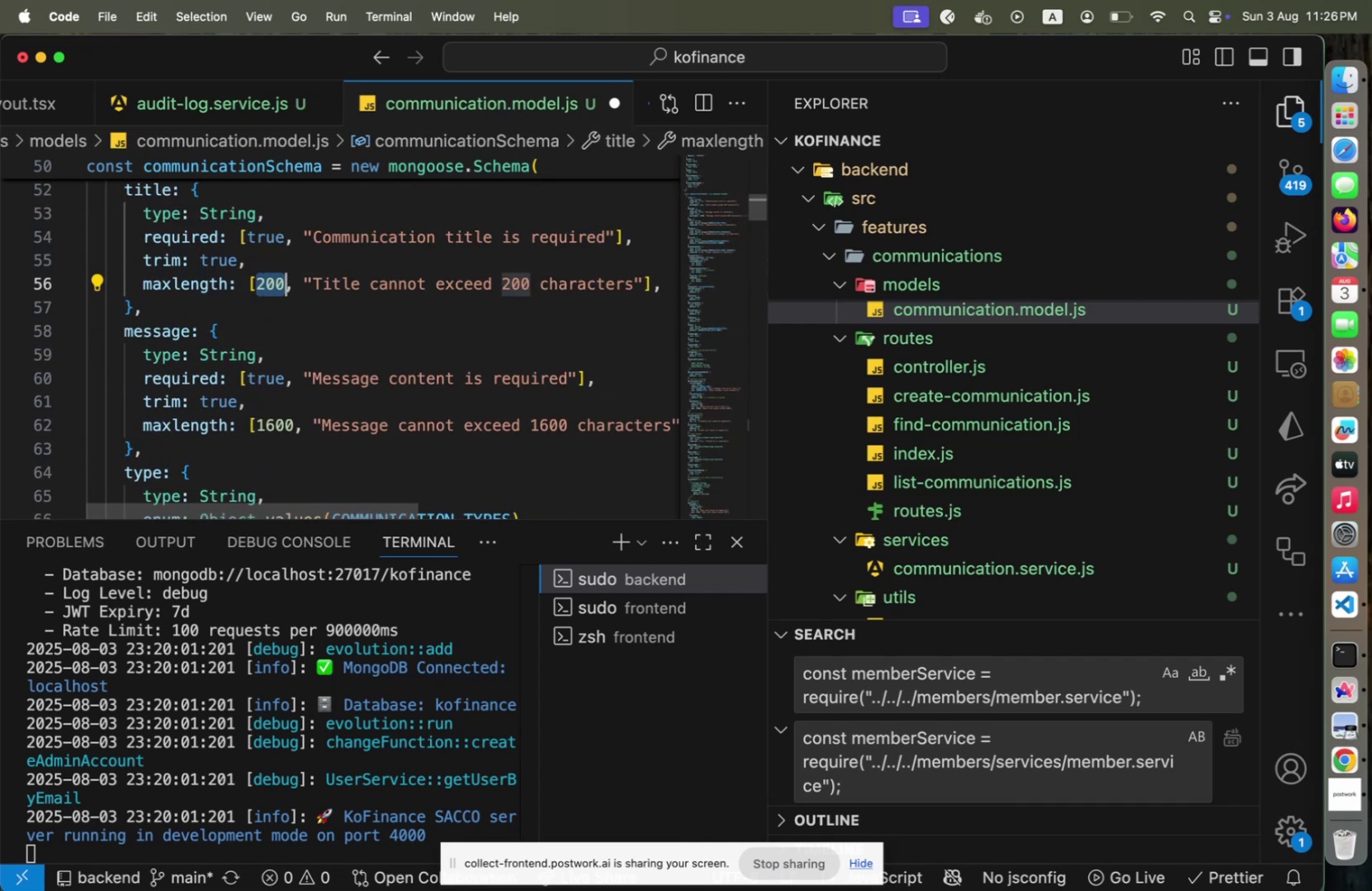 
type(NUMBER_T)
 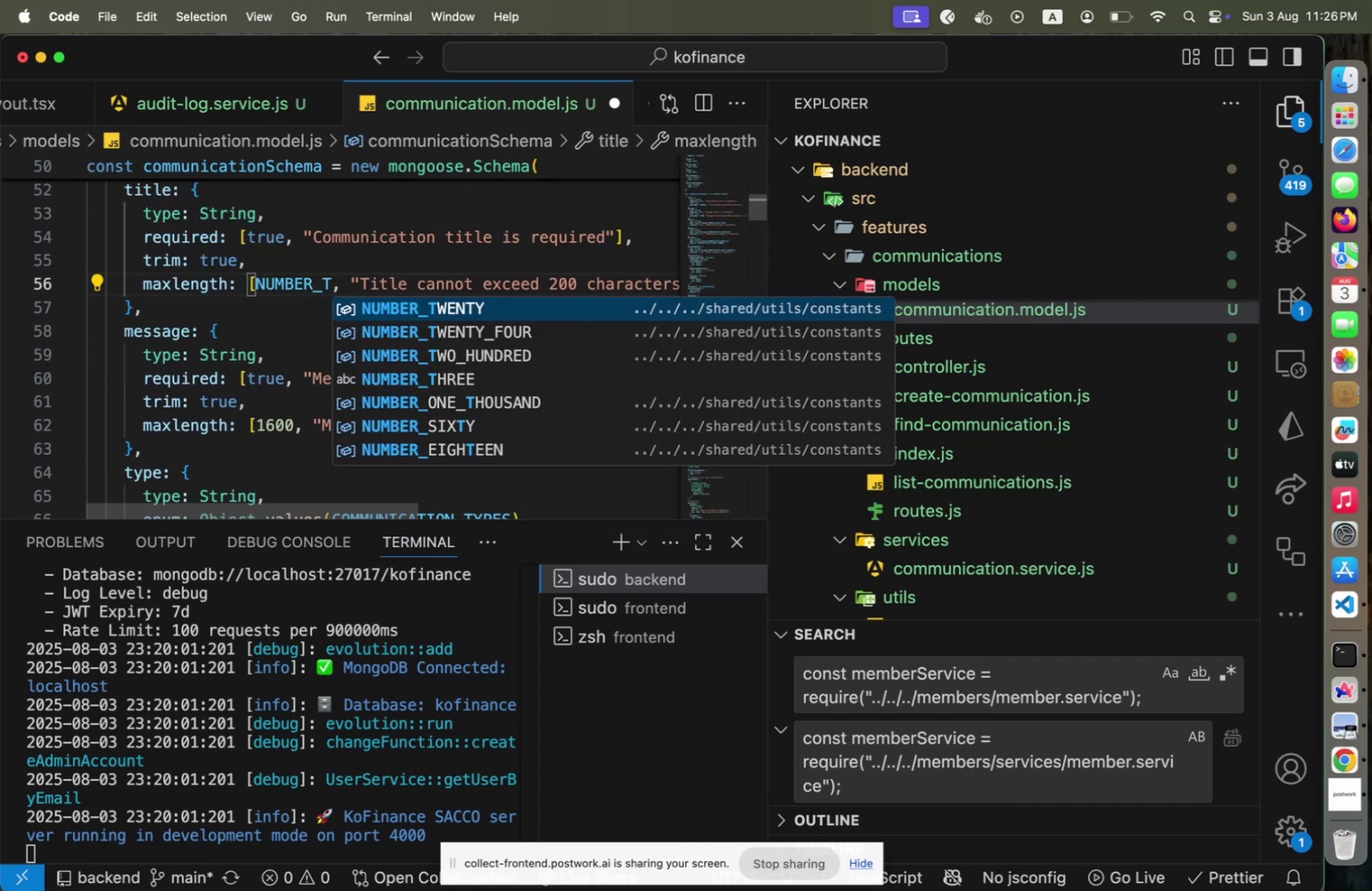 
key(Shift+ArrowDown)
 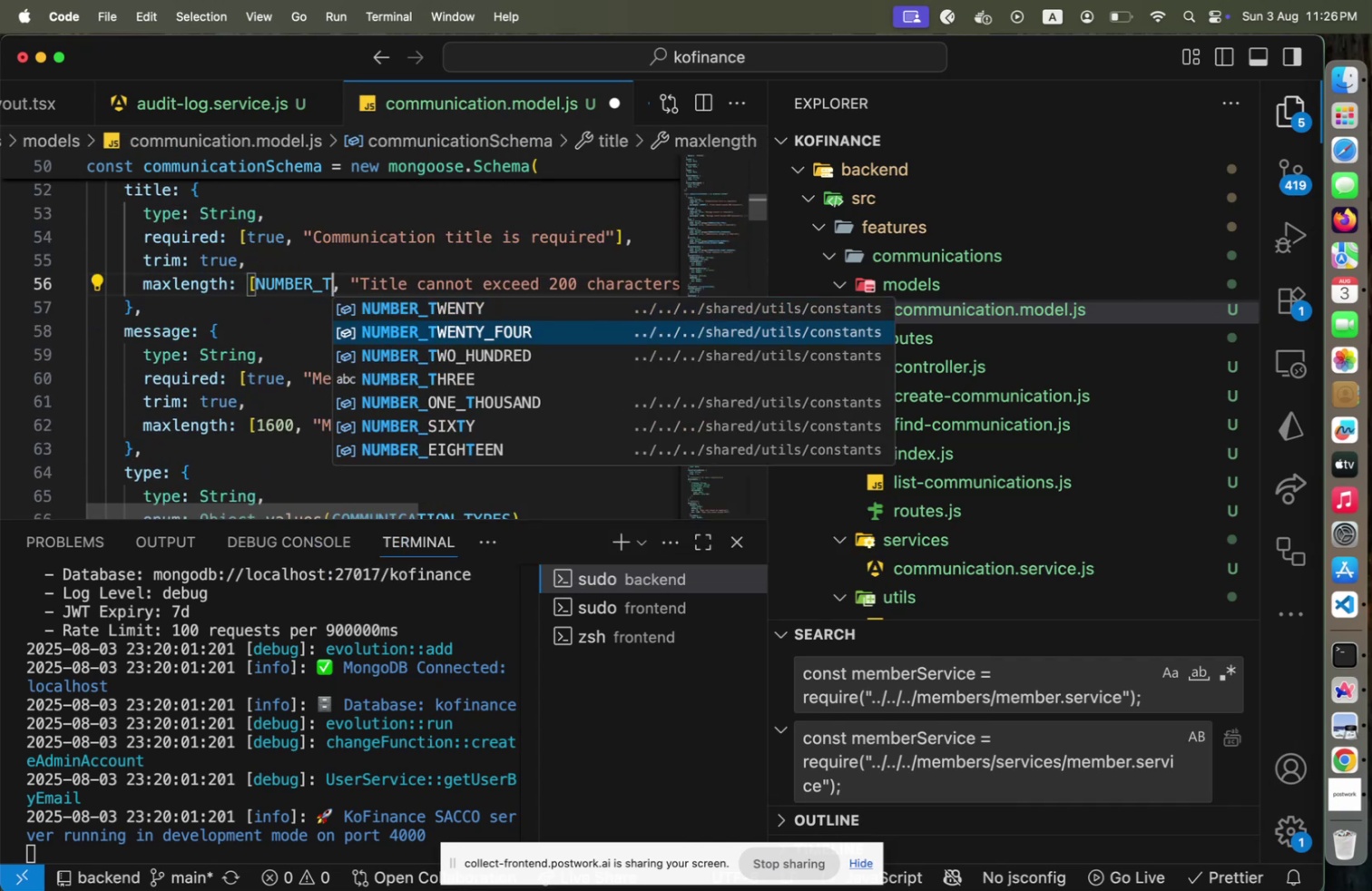 
key(Shift+ArrowDown)
 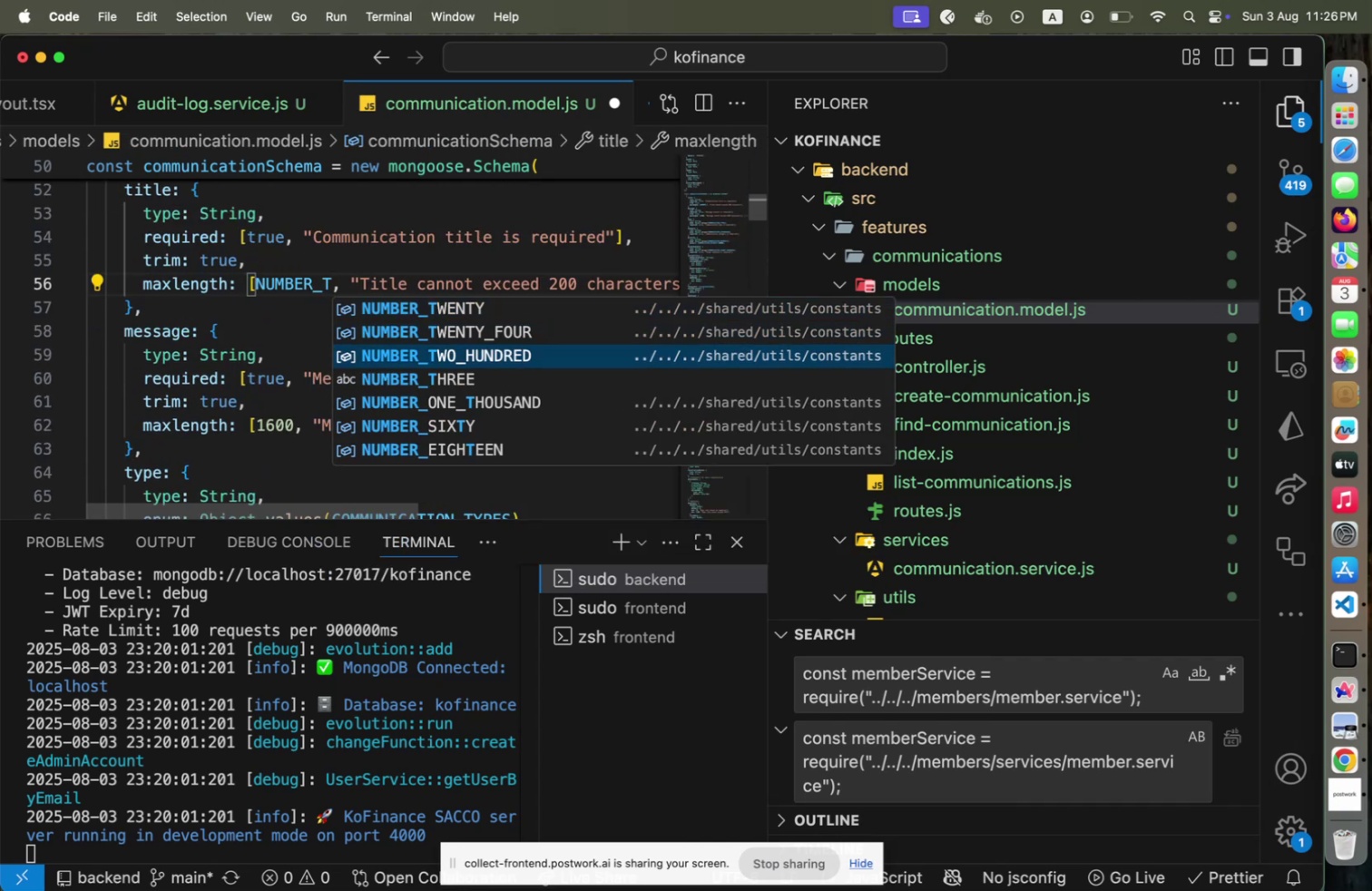 
key(Shift+Enter)
 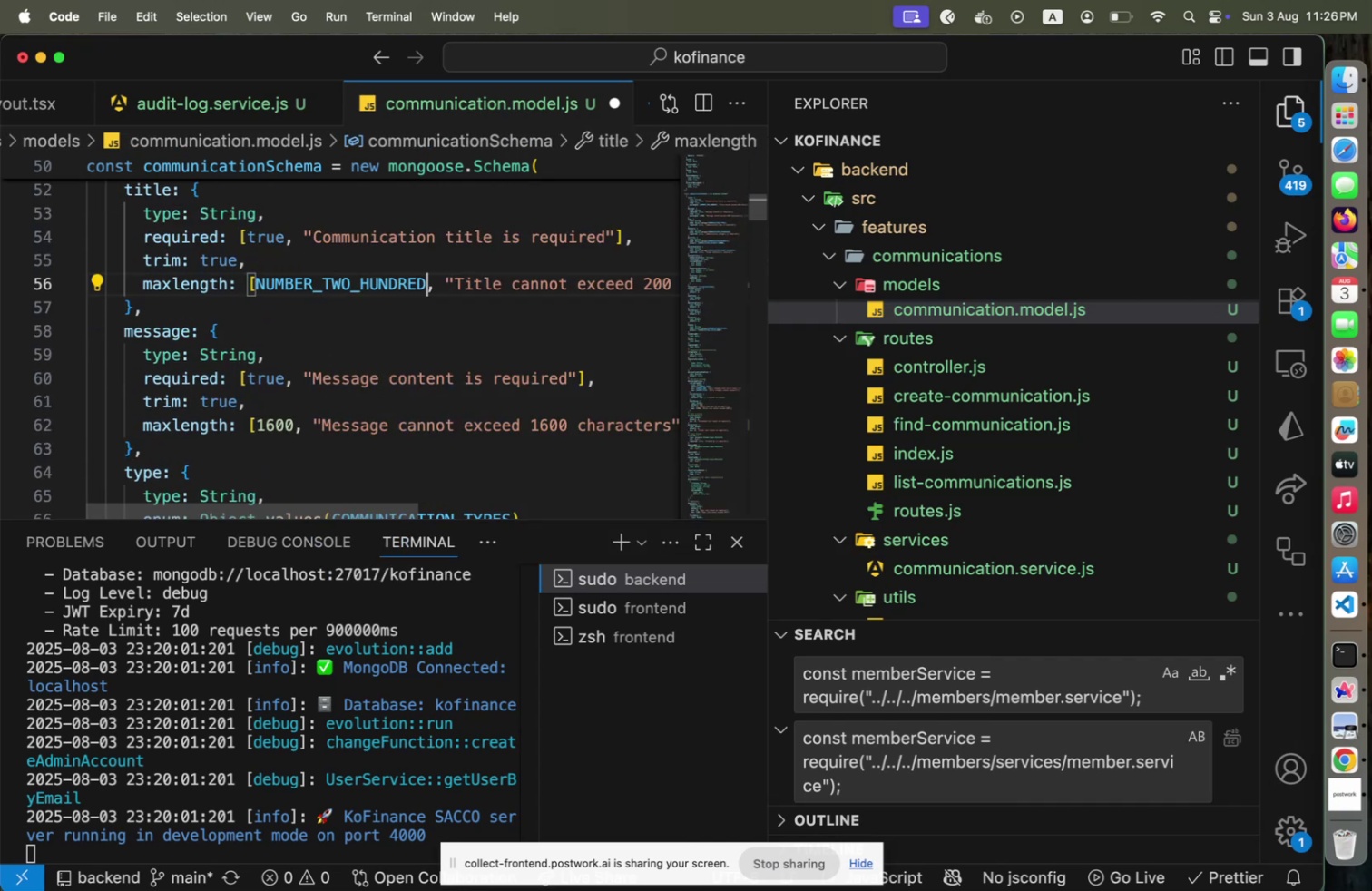 
hold_key(key=ArrowUp, duration=0.97)
 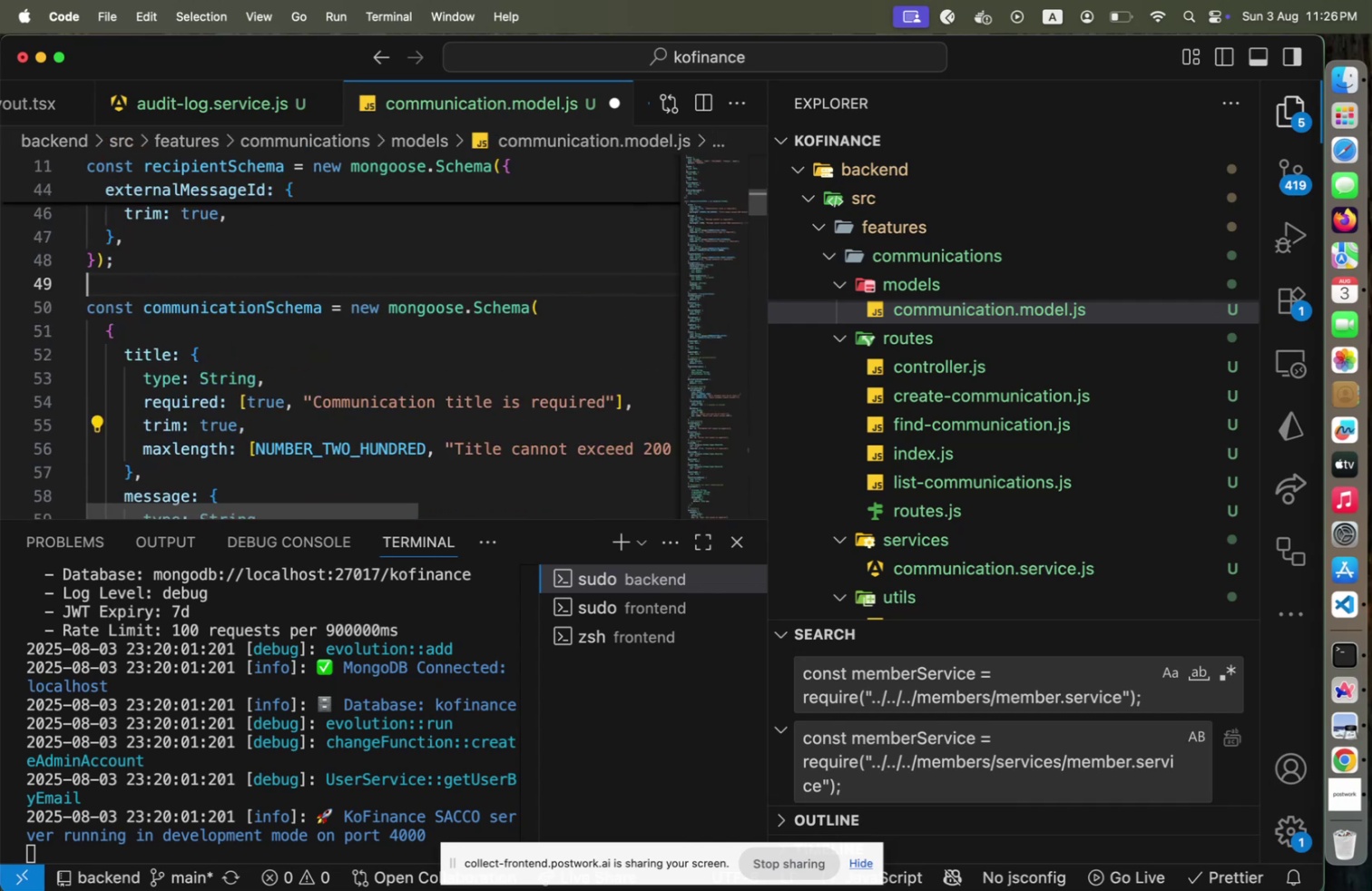 
hold_key(key=ArrowUp, duration=1.5)
 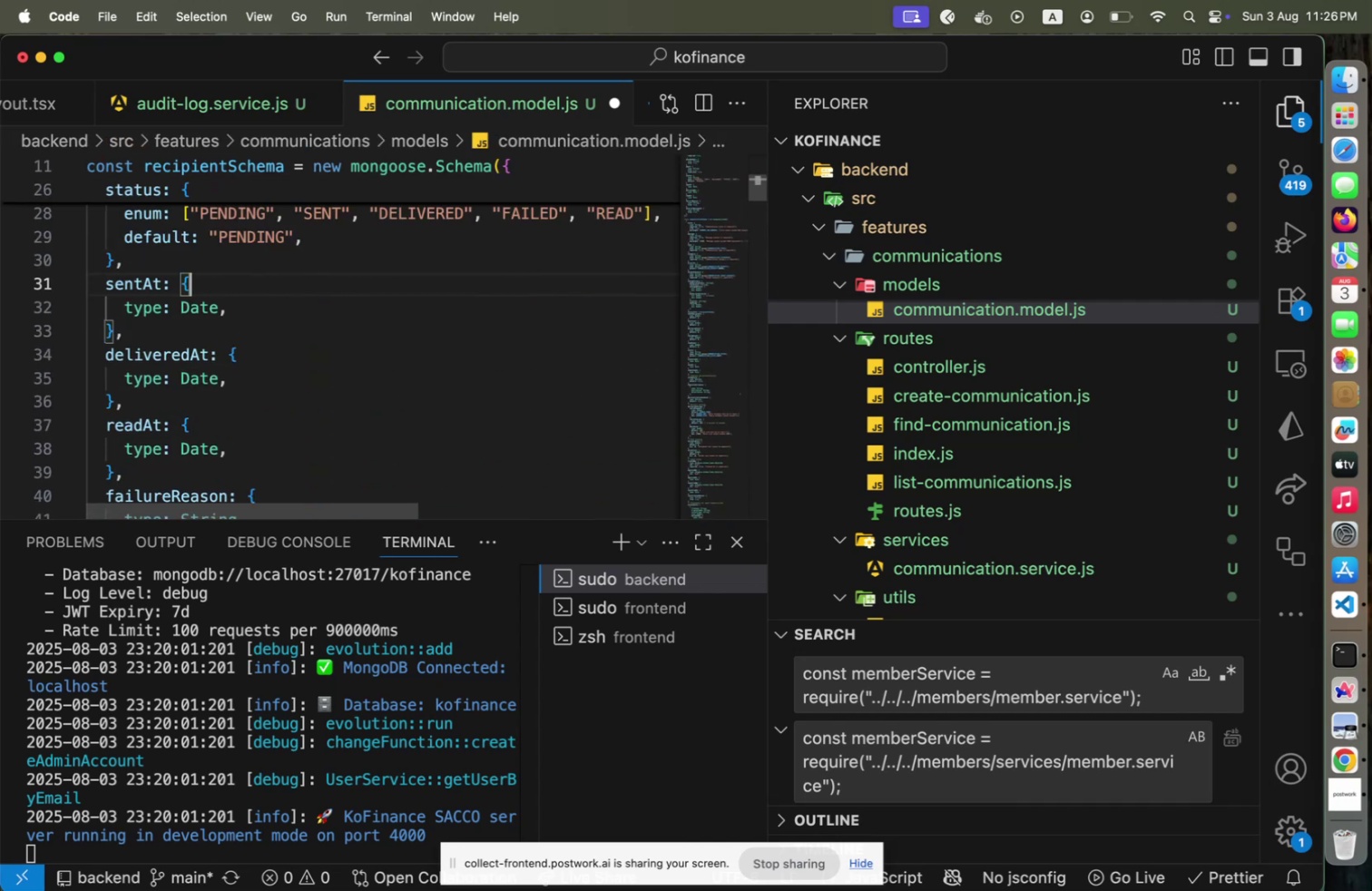 
hold_key(key=ArrowUp, duration=0.72)
 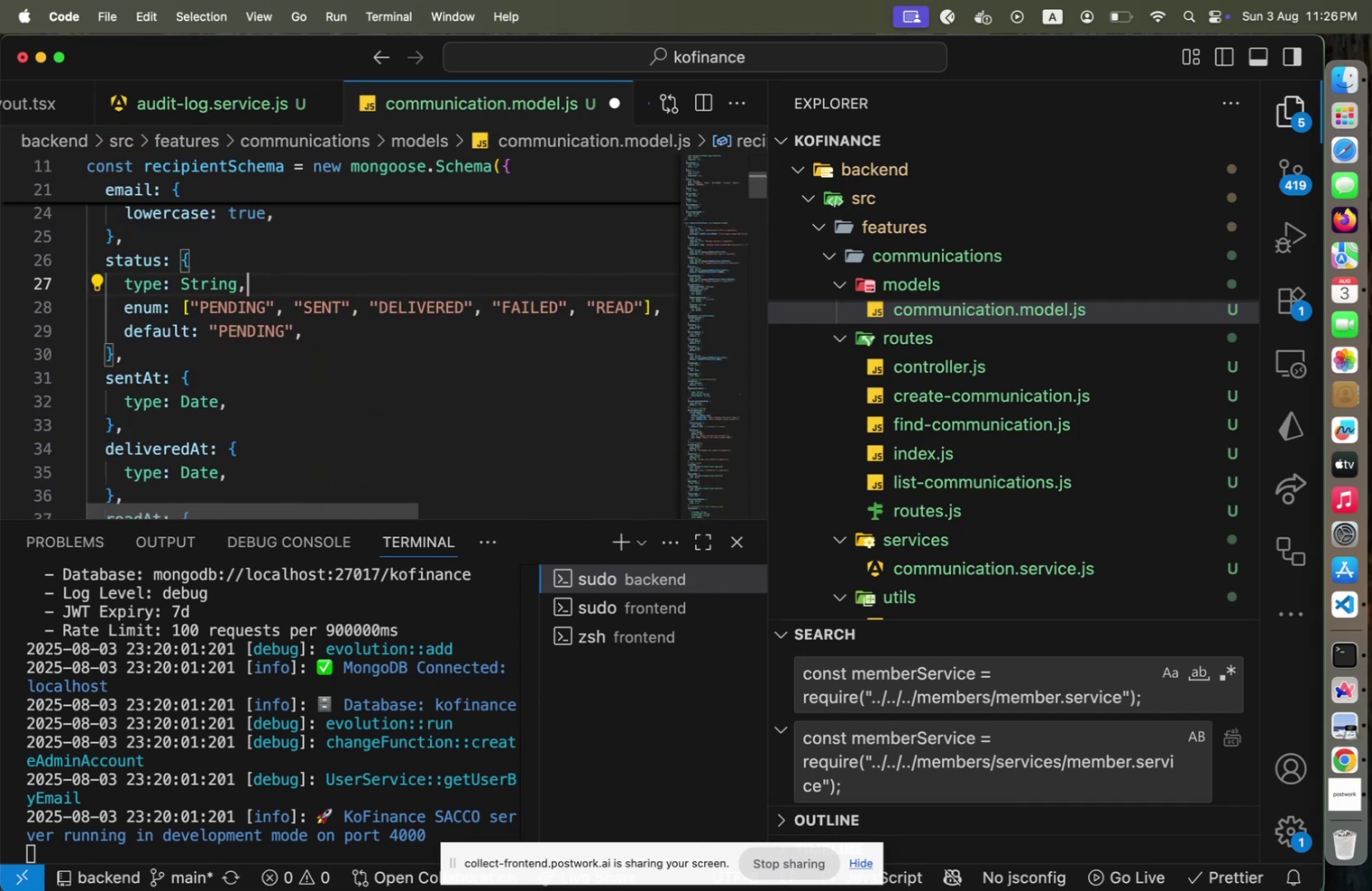 
hold_key(key=ArrowLeft, duration=0.99)
 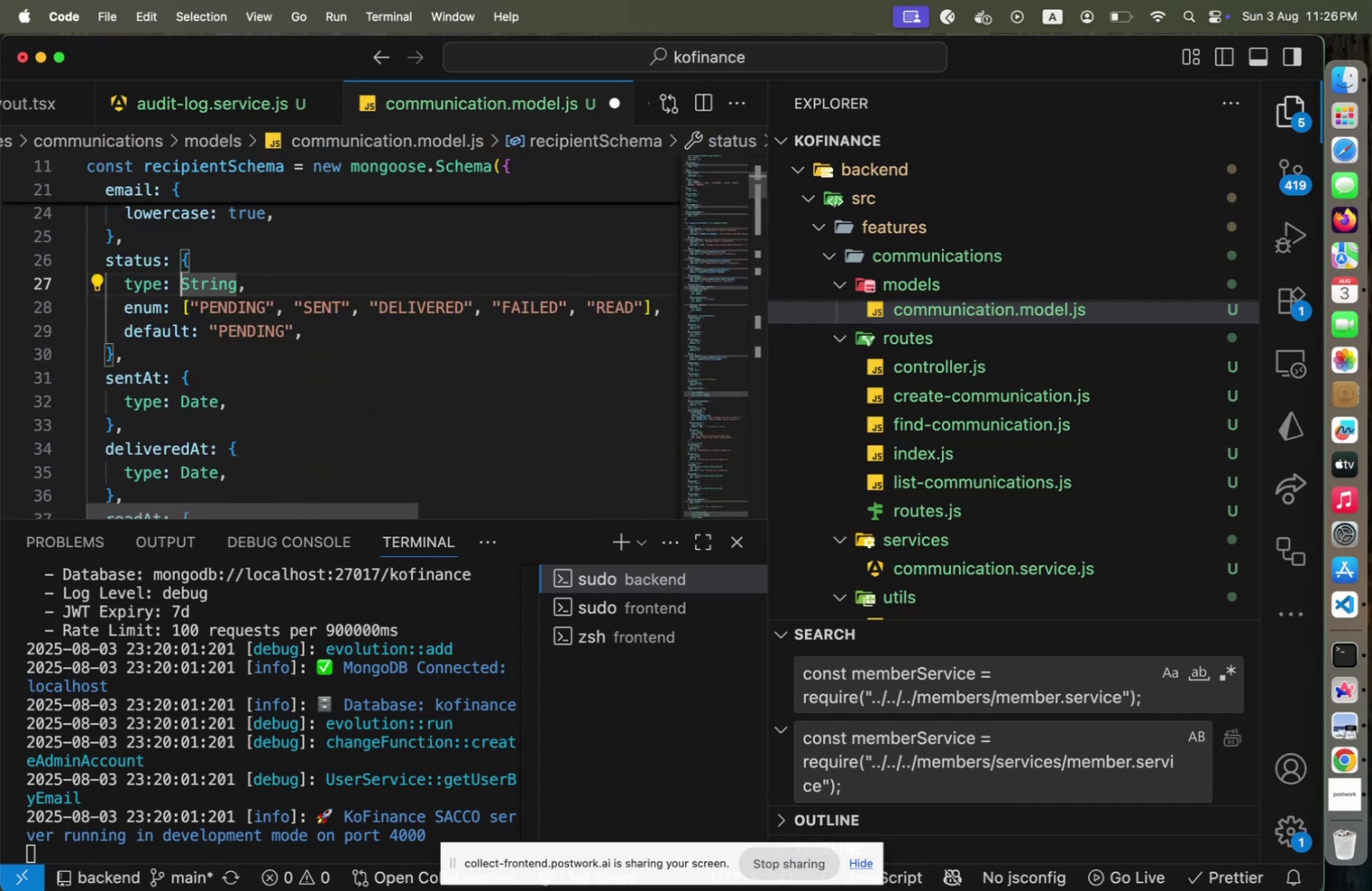 
key(Shift+ArrowDown)
 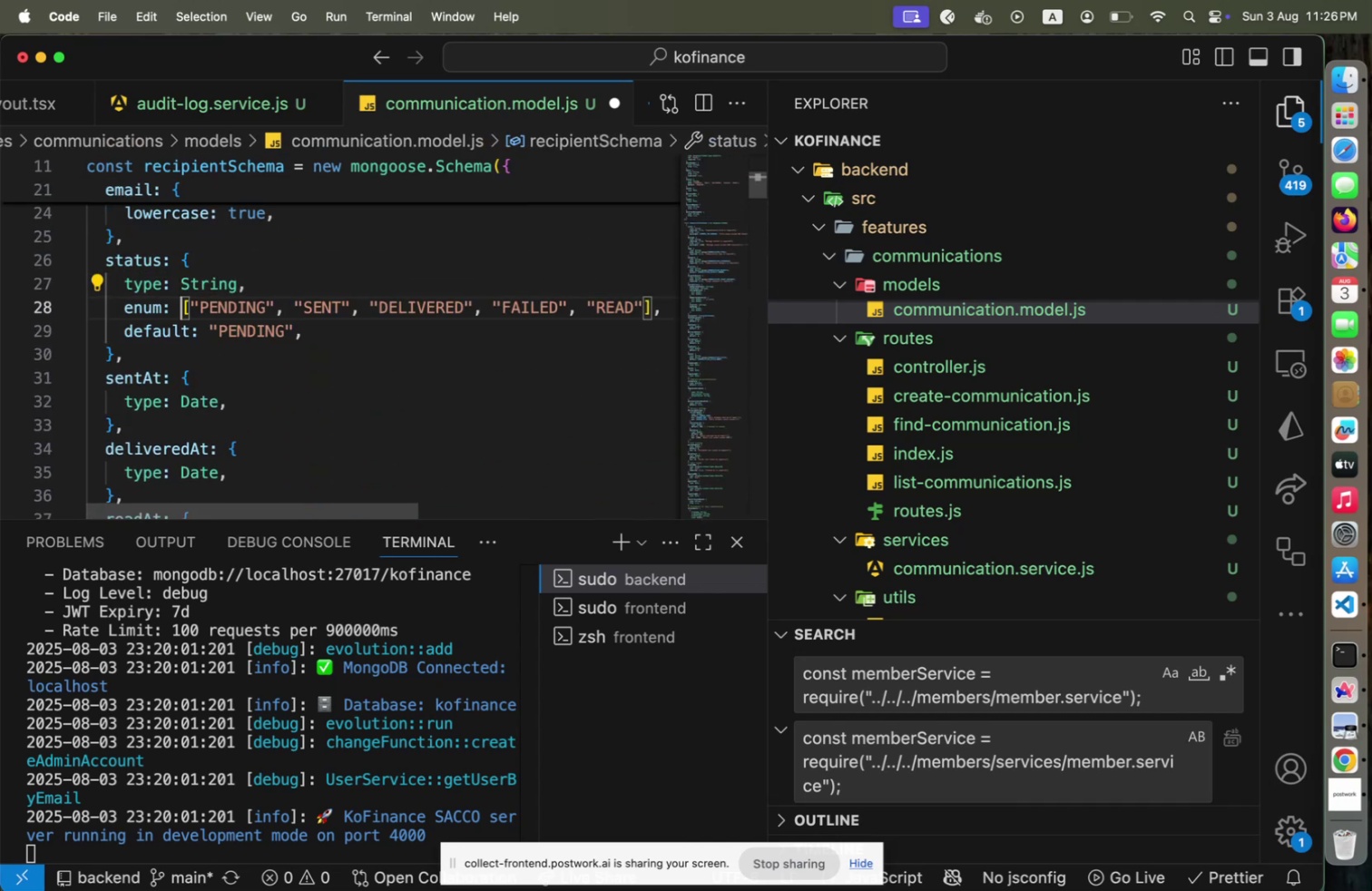 
key(Shift+End)
 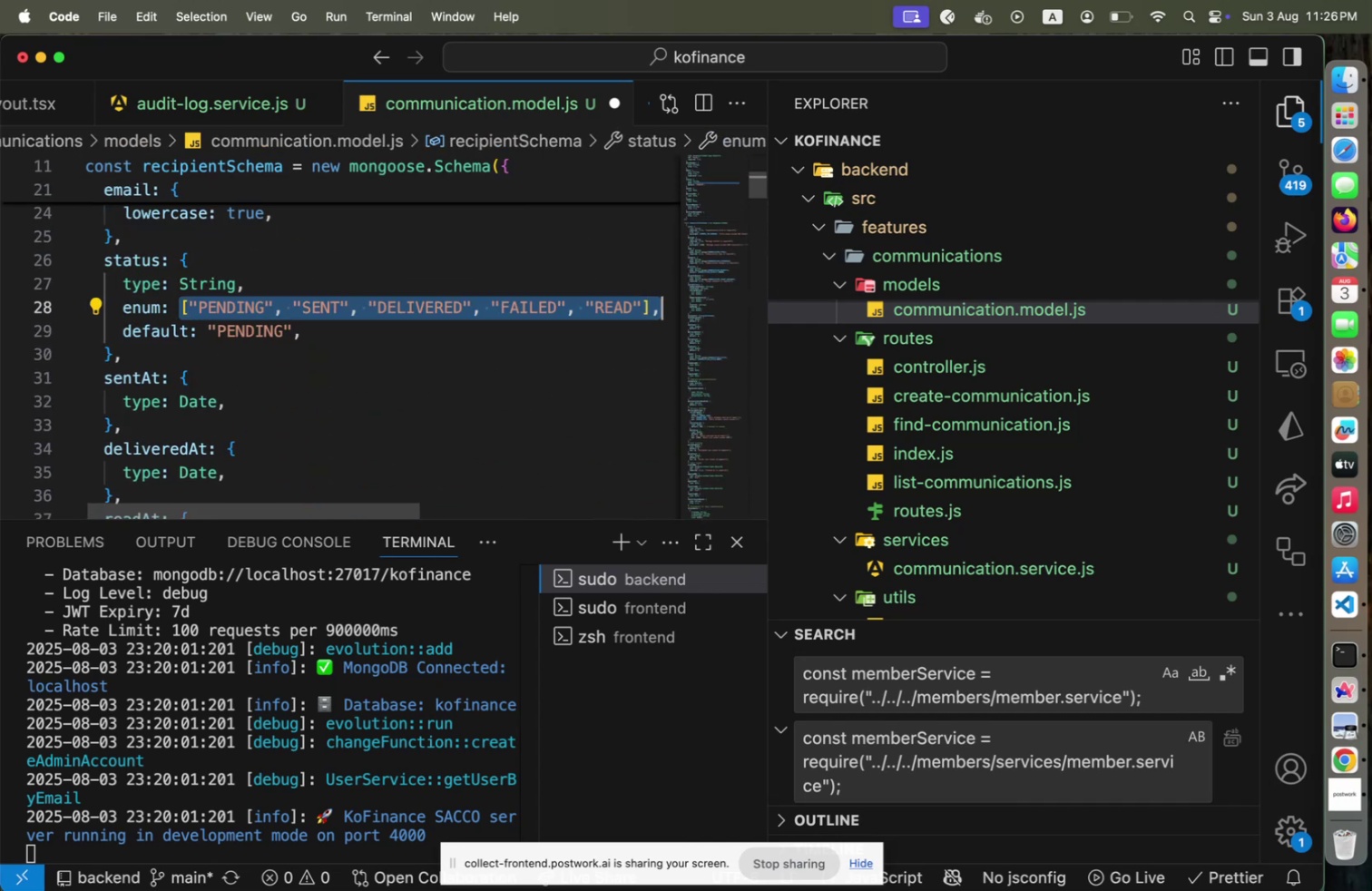 
key(Shift+ArrowLeft)
 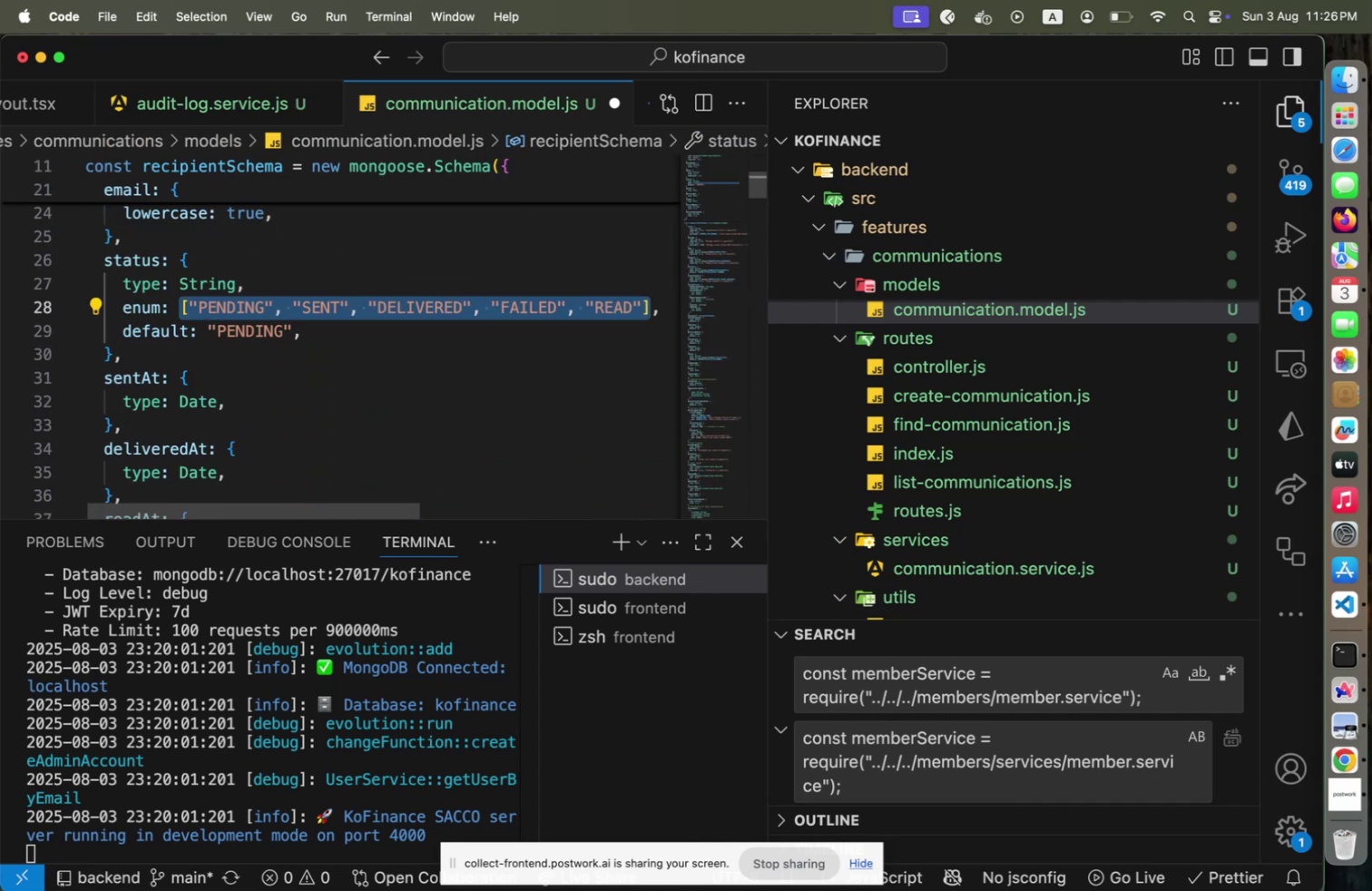 
key(Meta+Shift+X)
 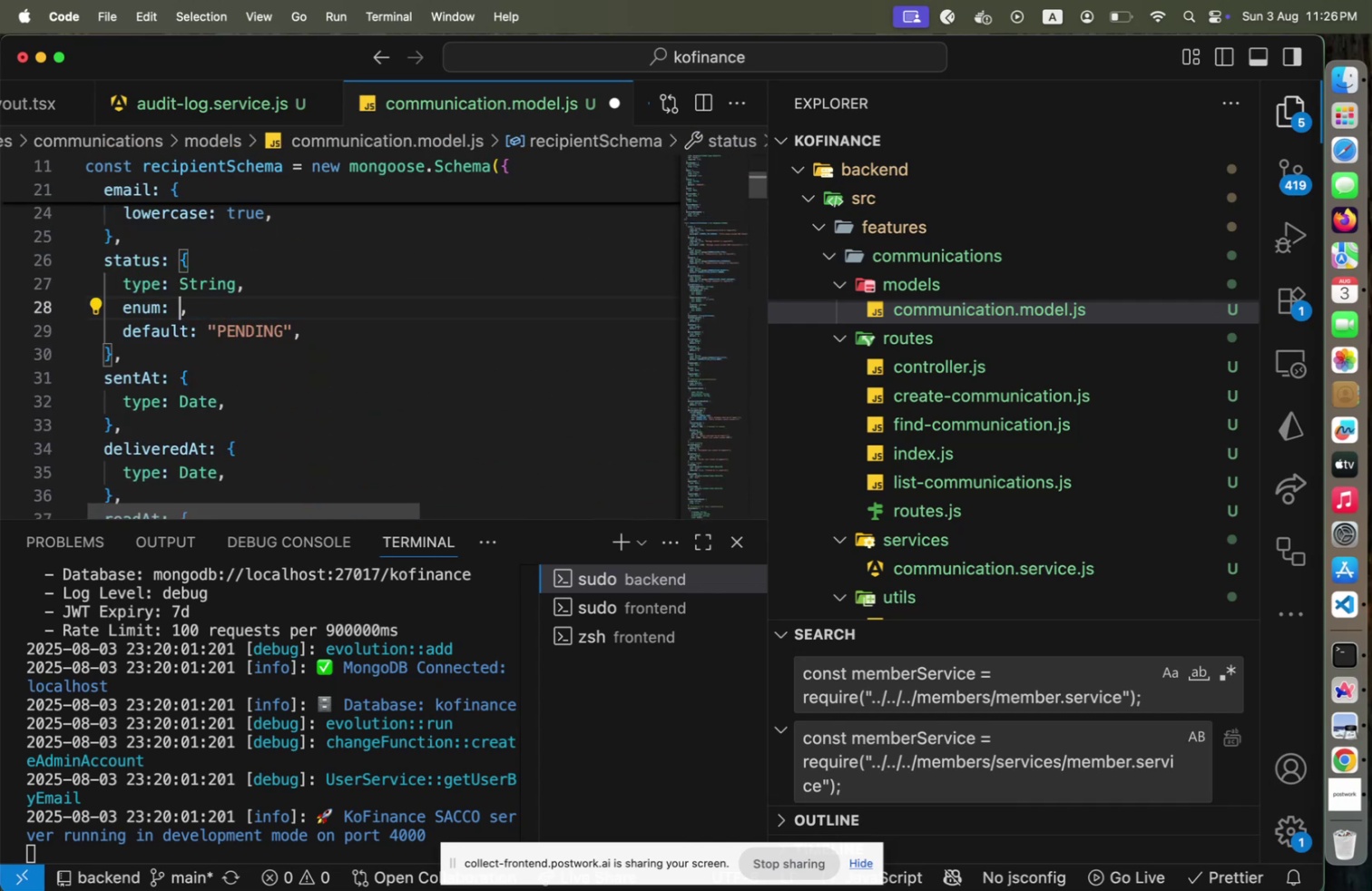 
type(RECI)
 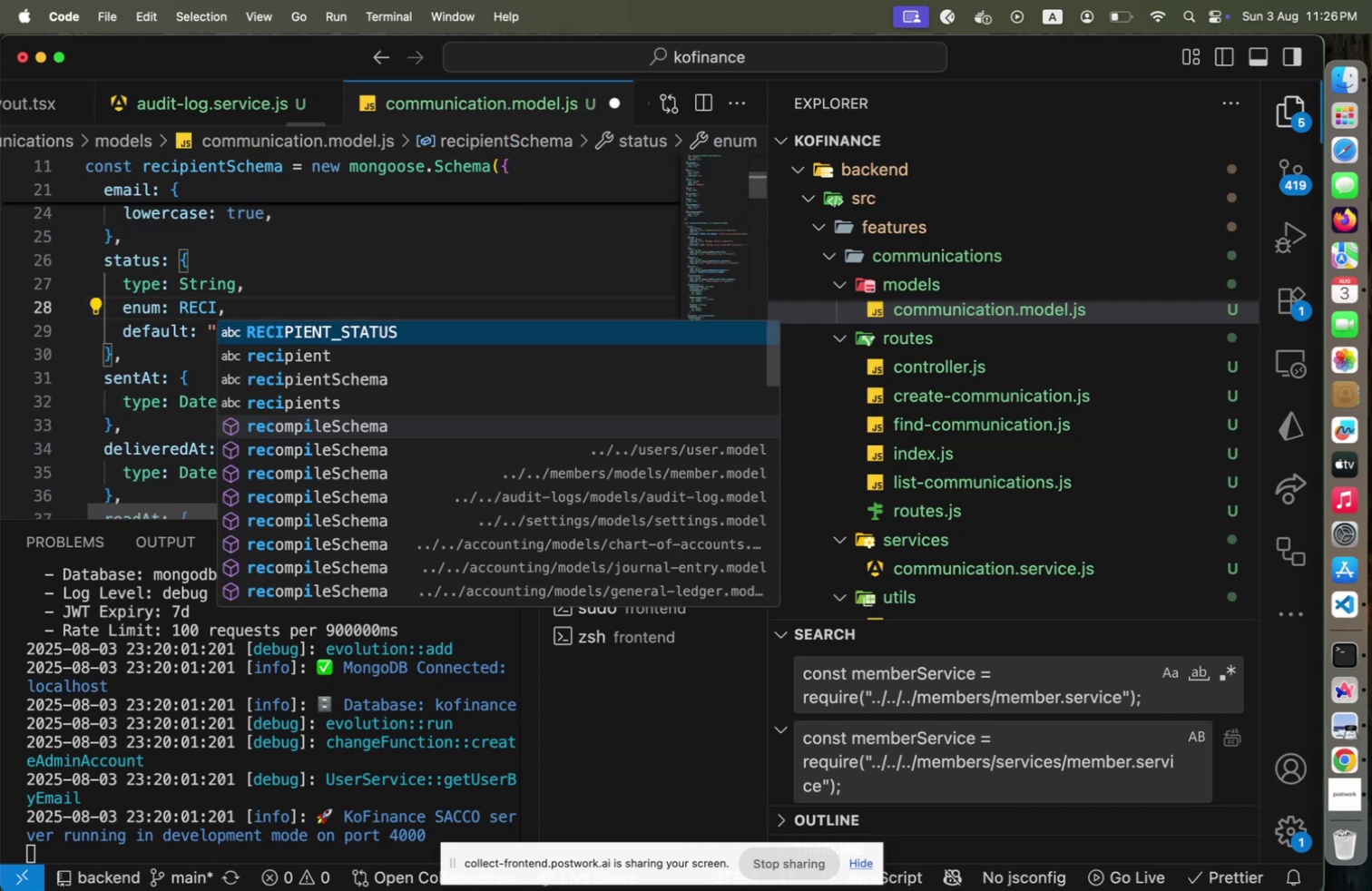 
key(Shift+Enter)
 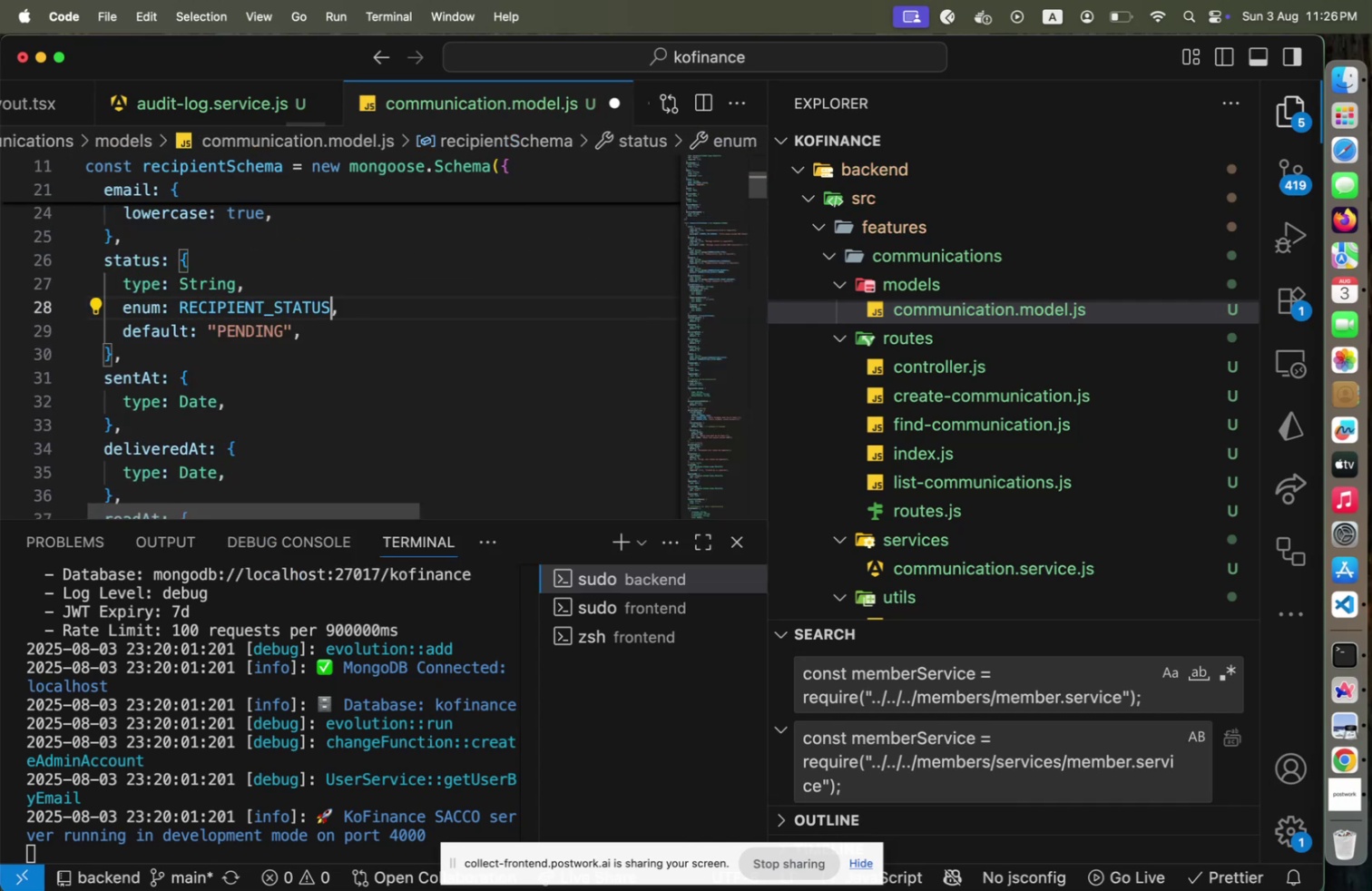 
type(>)
key(Backspace)
type([Home]OBJECT>VAL)
 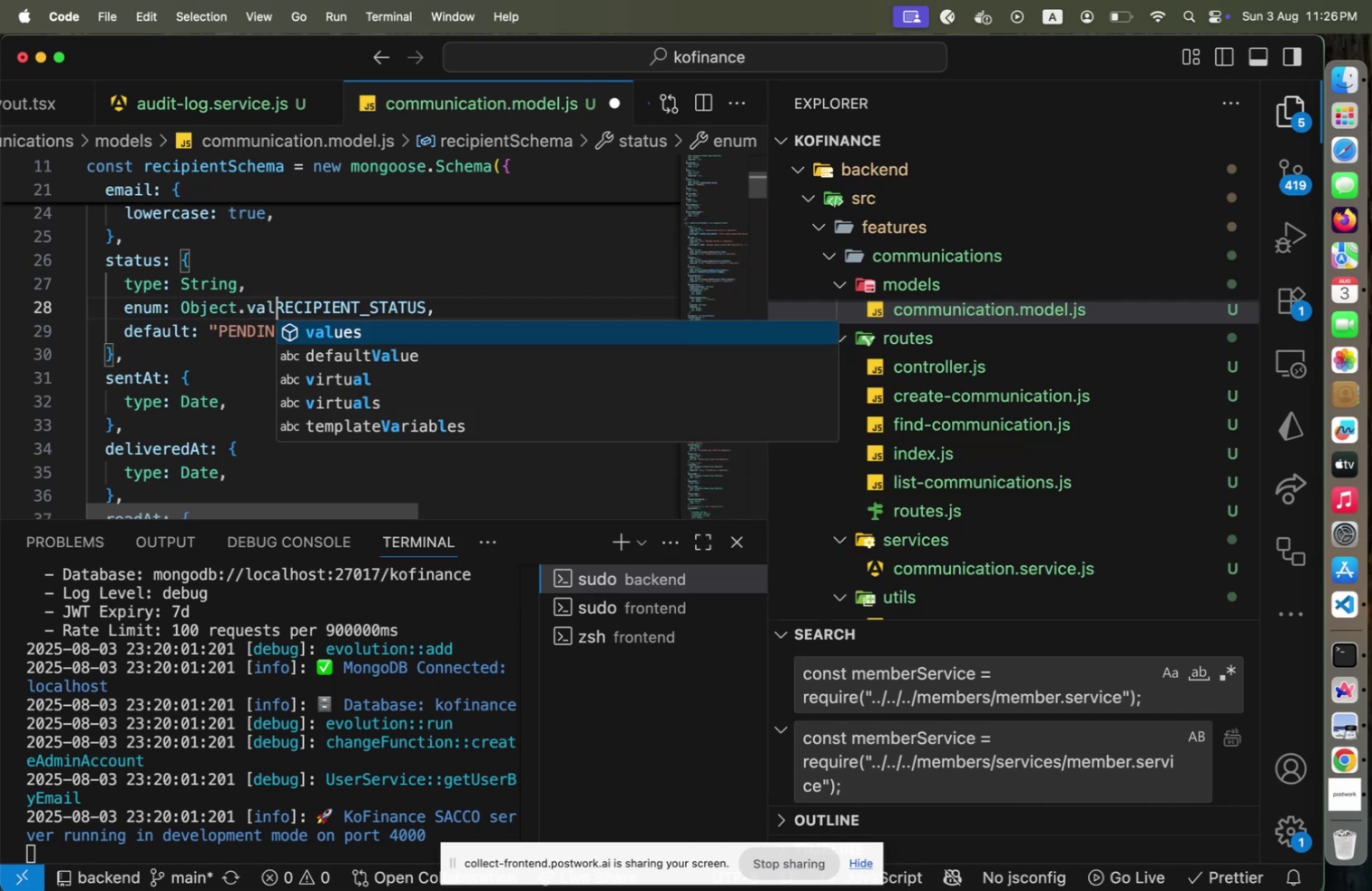 
hold_key(key=ArrowRight, duration=0.84)
 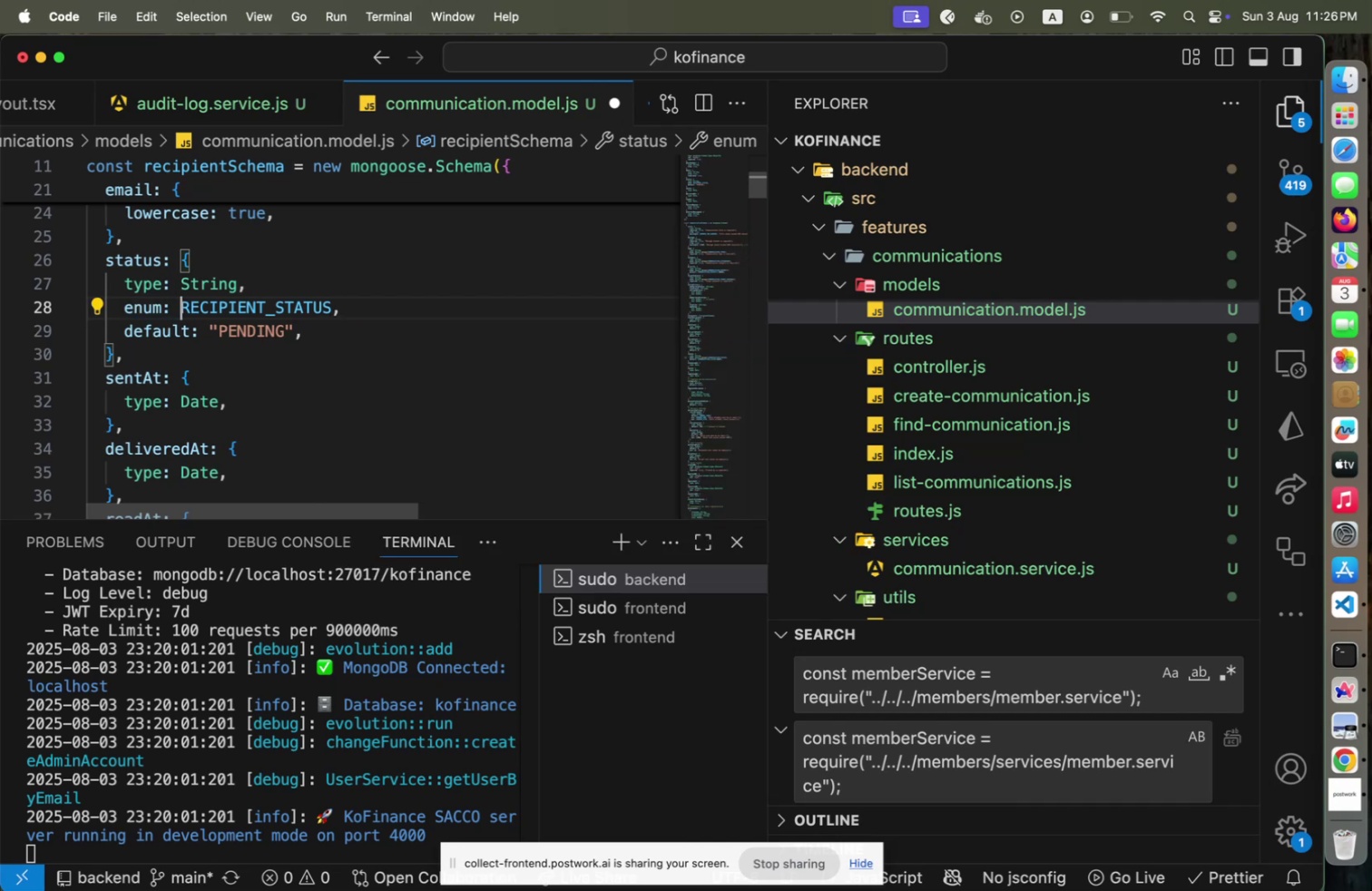 
key(Shift+Enter)
 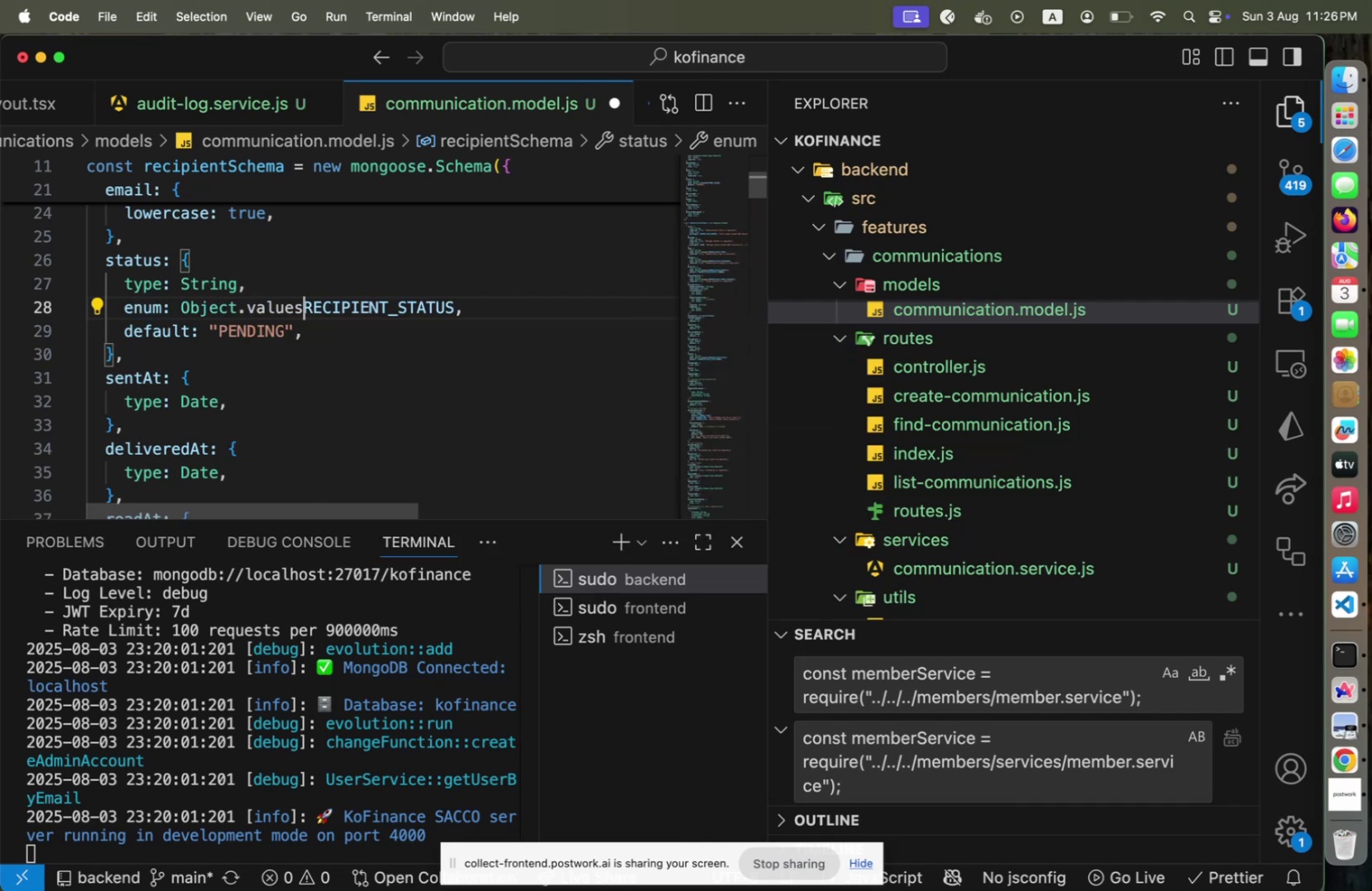 
key(Shift+End)
 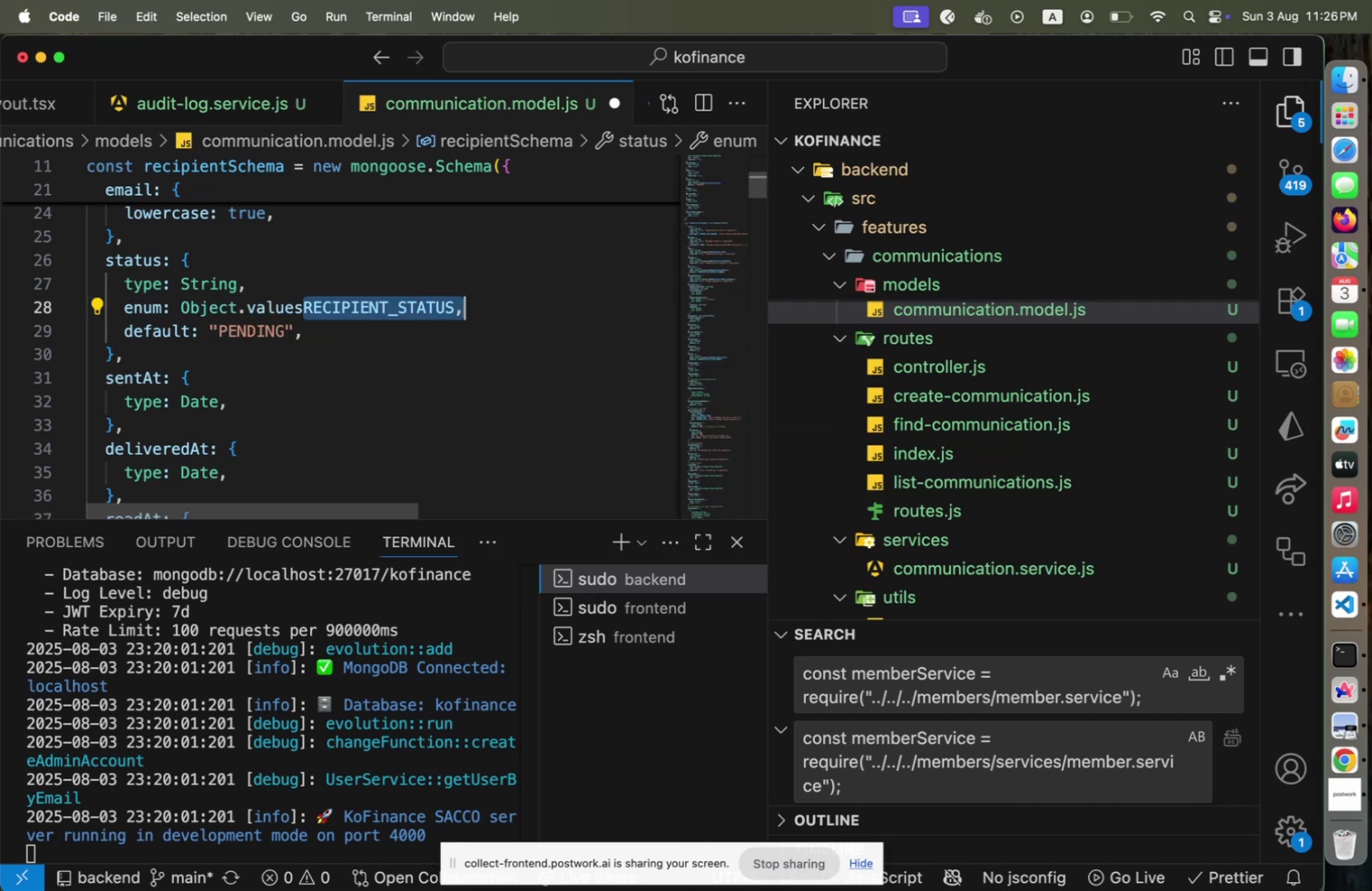 
key(Shift+ArrowLeft)
 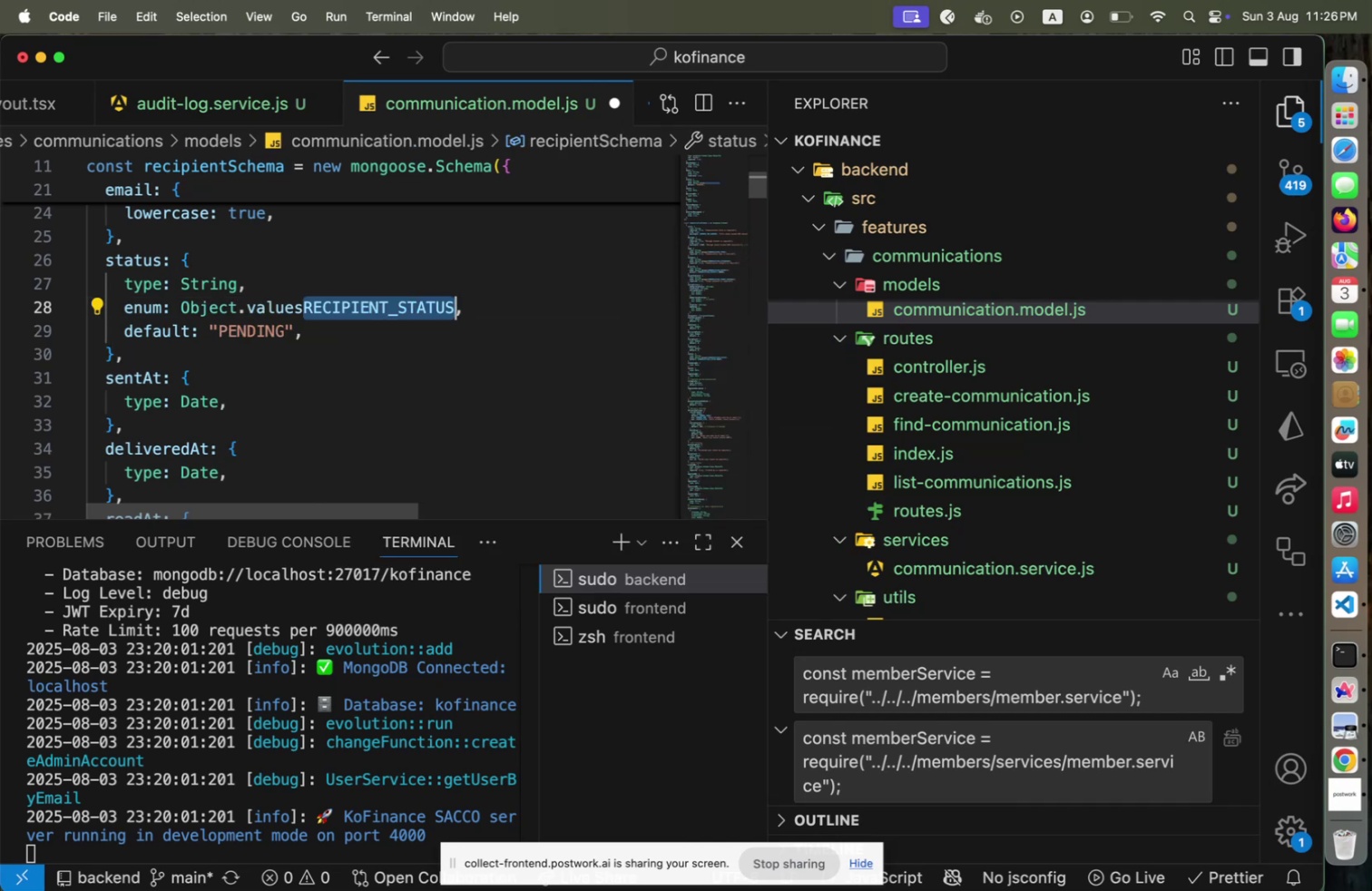 
key(Shift+9)
 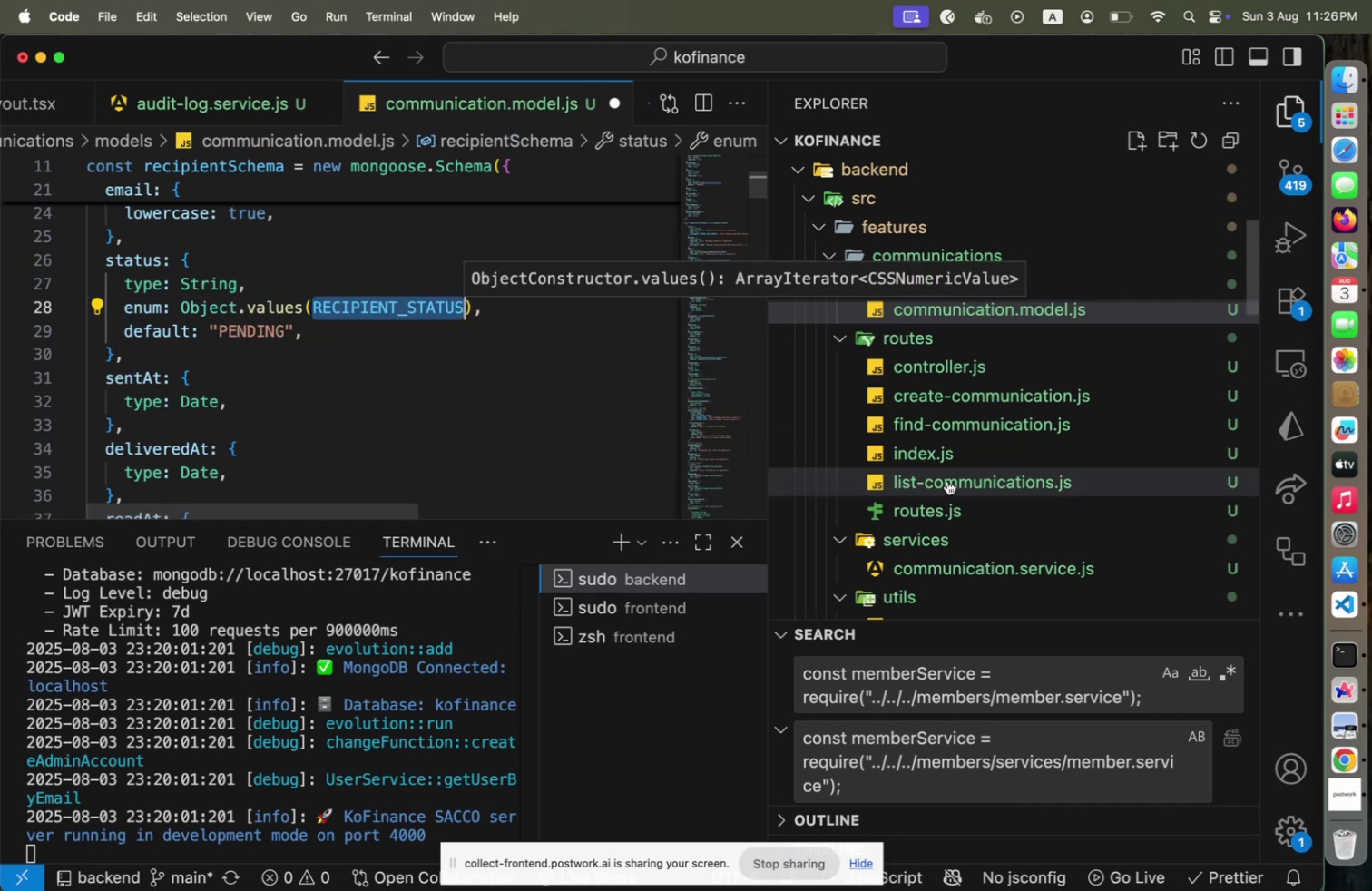 
scroll: coordinate [438, 399], scroll_direction: down, amount: 5.0
 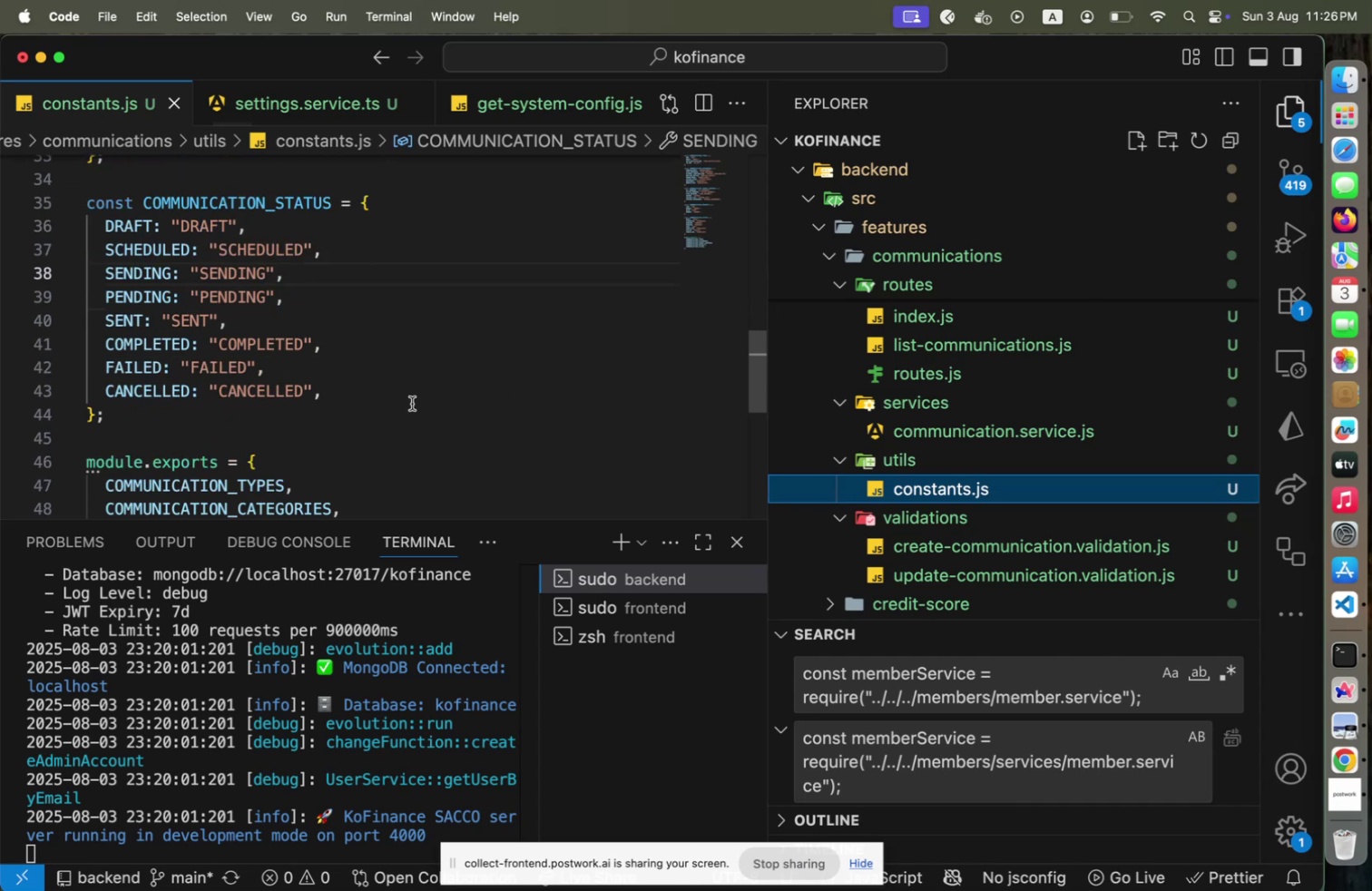 
left_click([412, 403])
 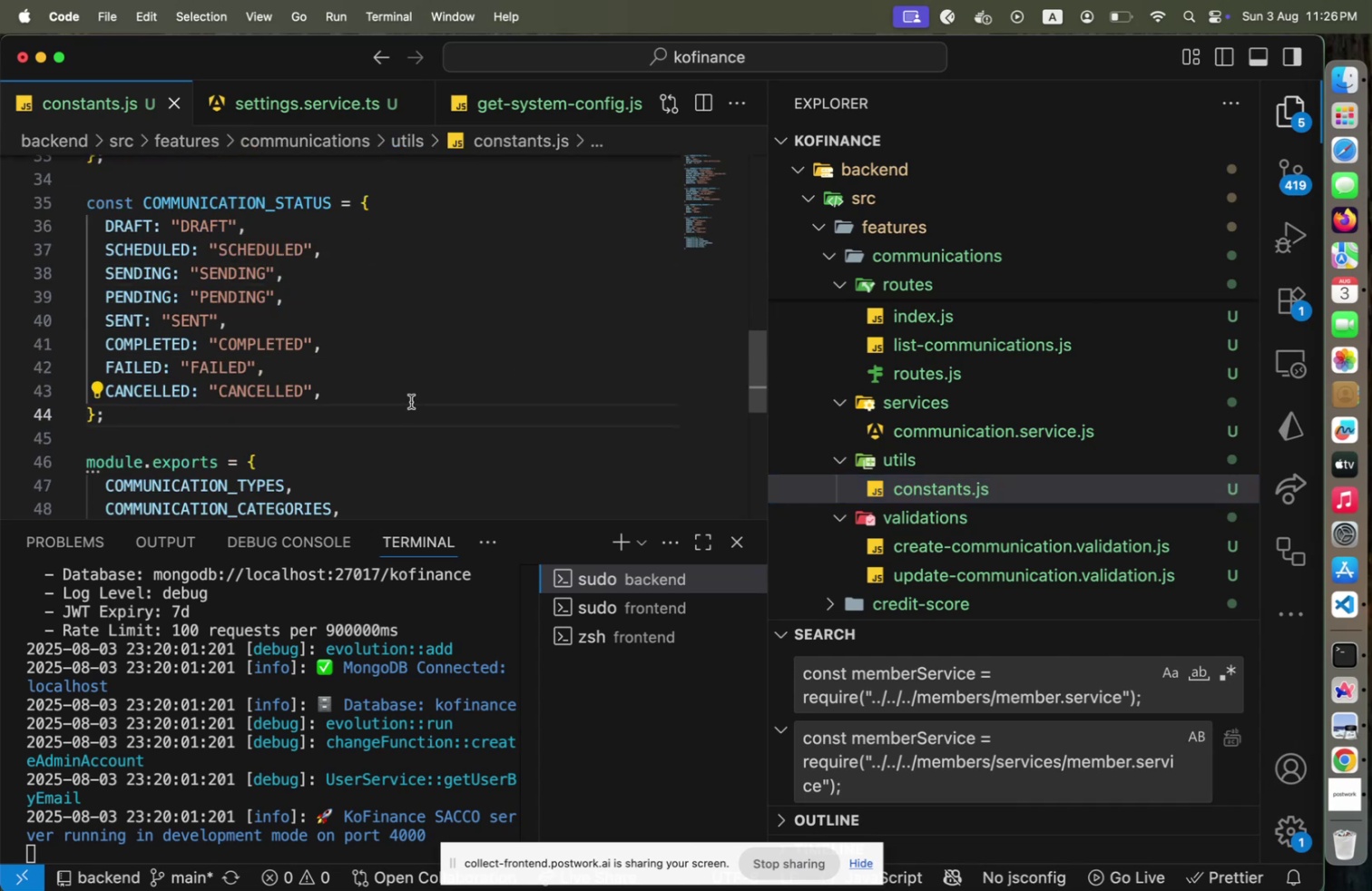 
key(Shift+Enter)
 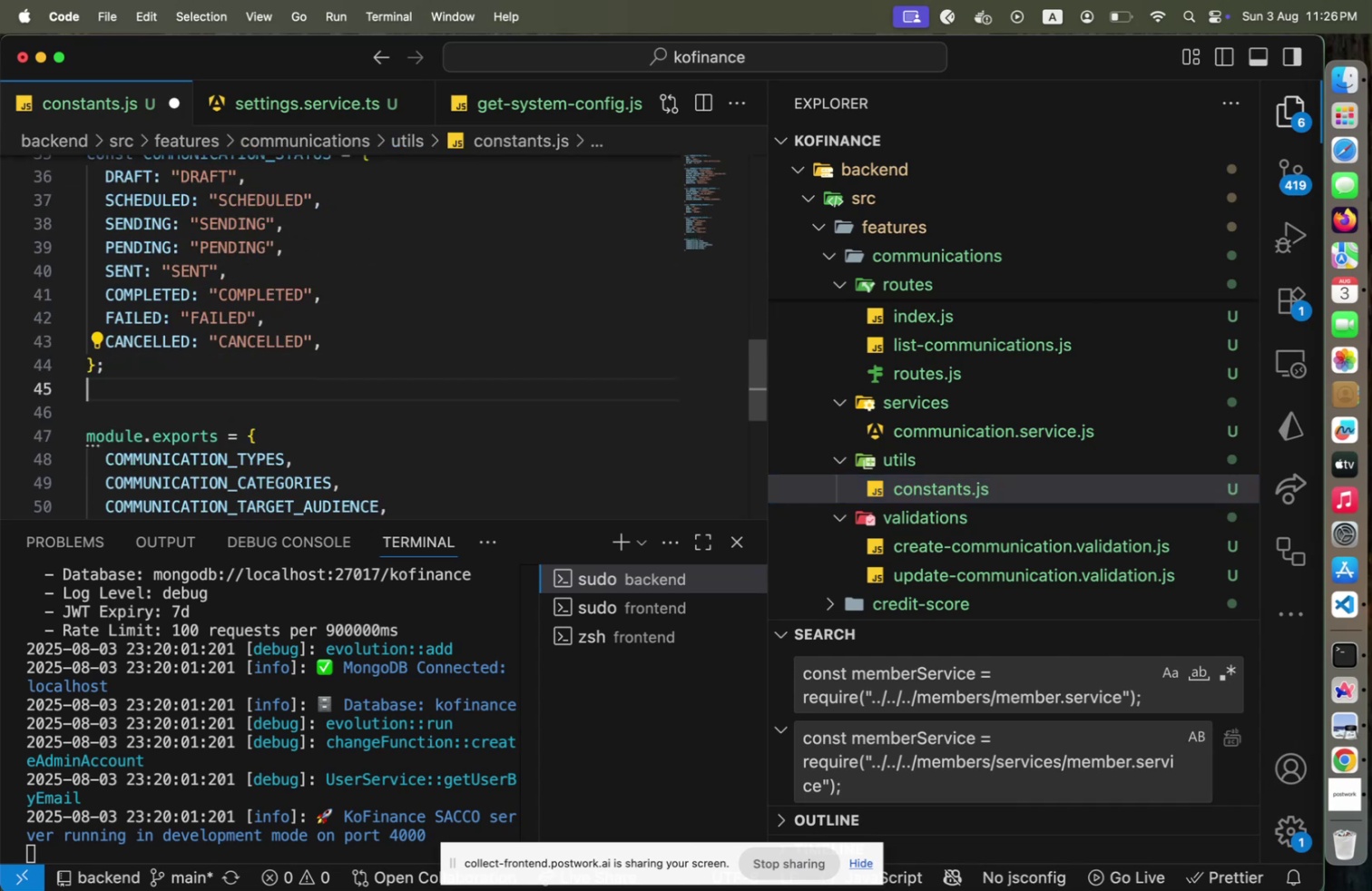 
key(Shift+Enter)
 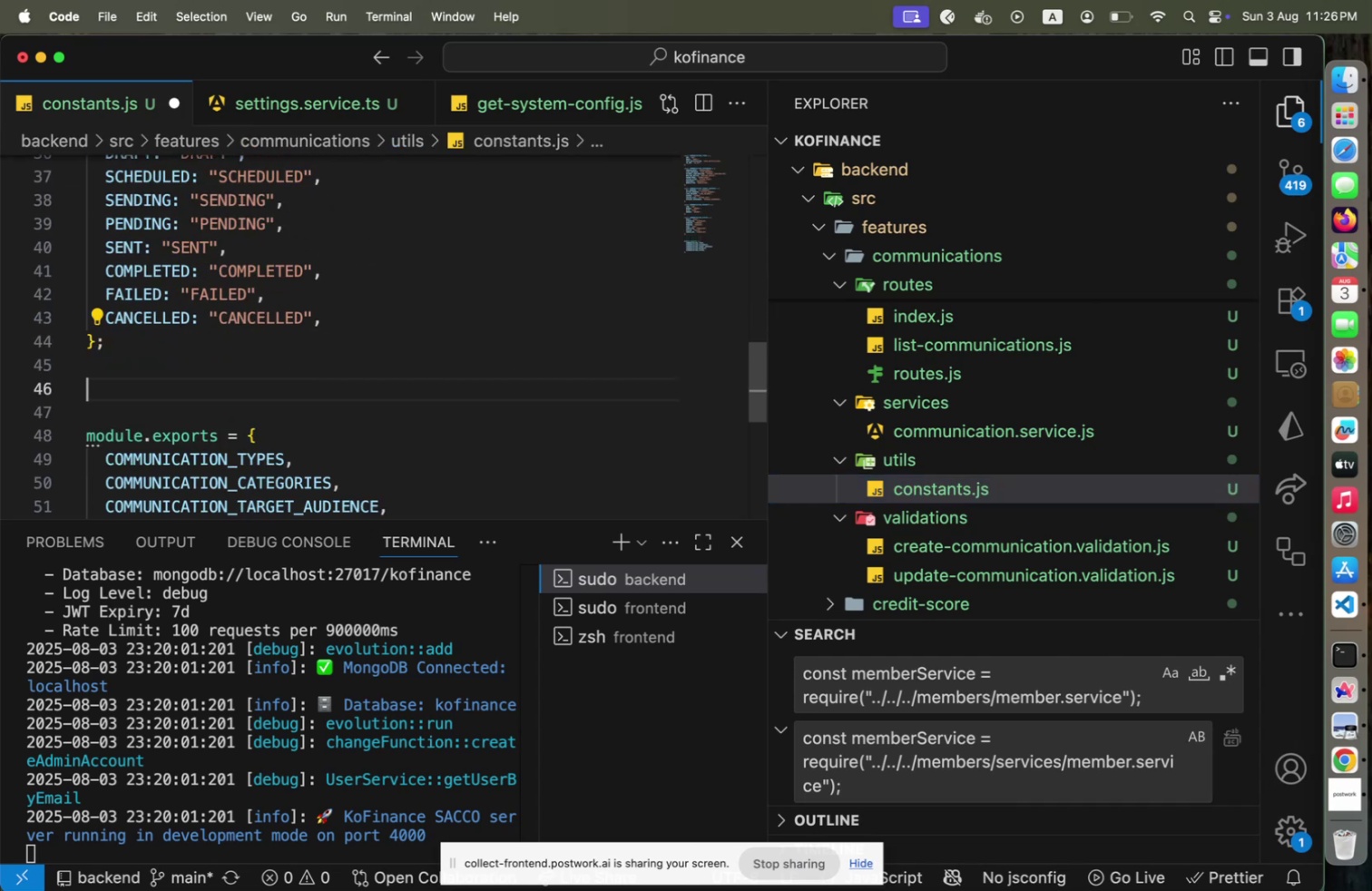 
type(CONST )
 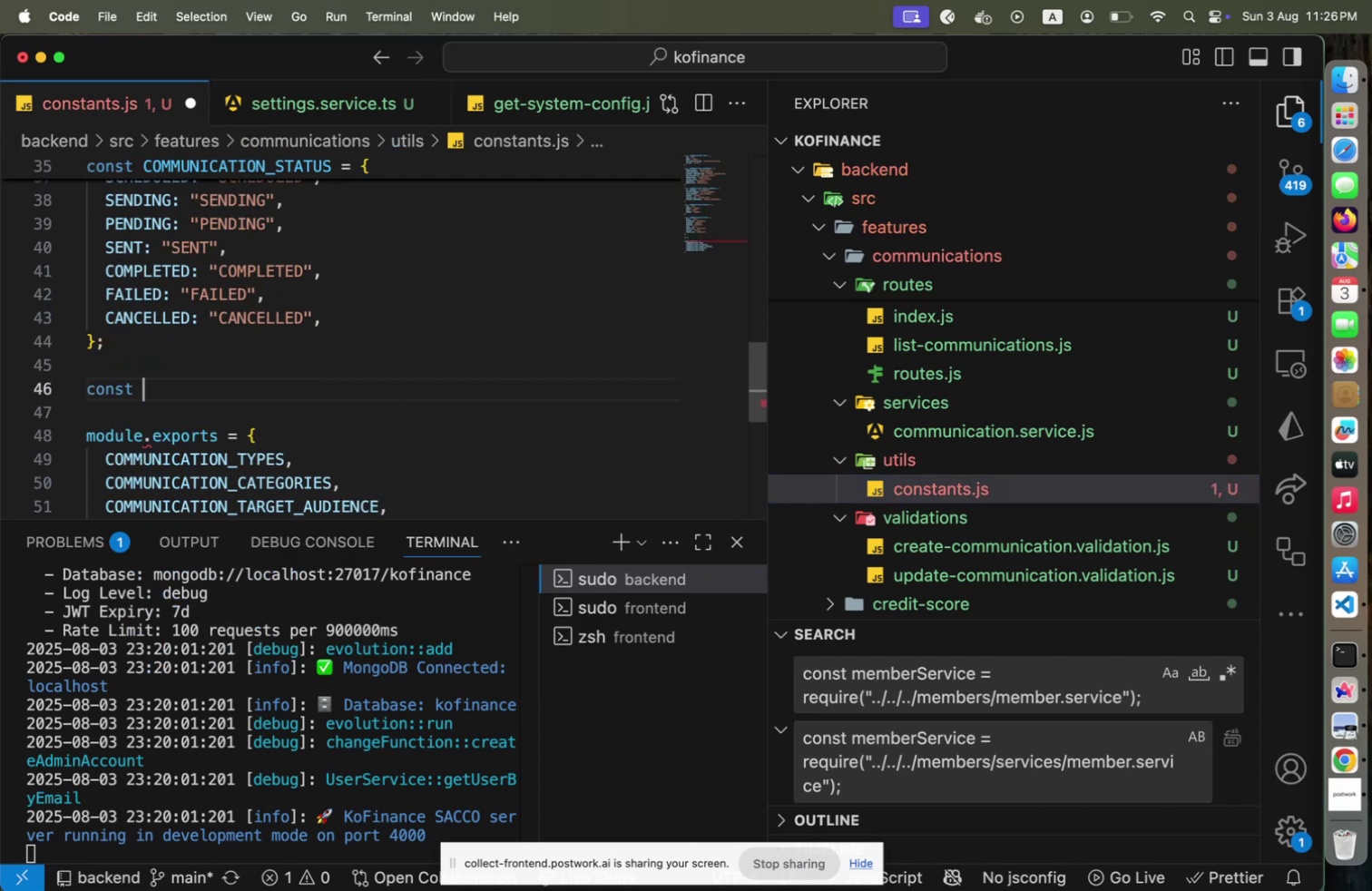 
key(Meta+Shift+CommandLeft)
 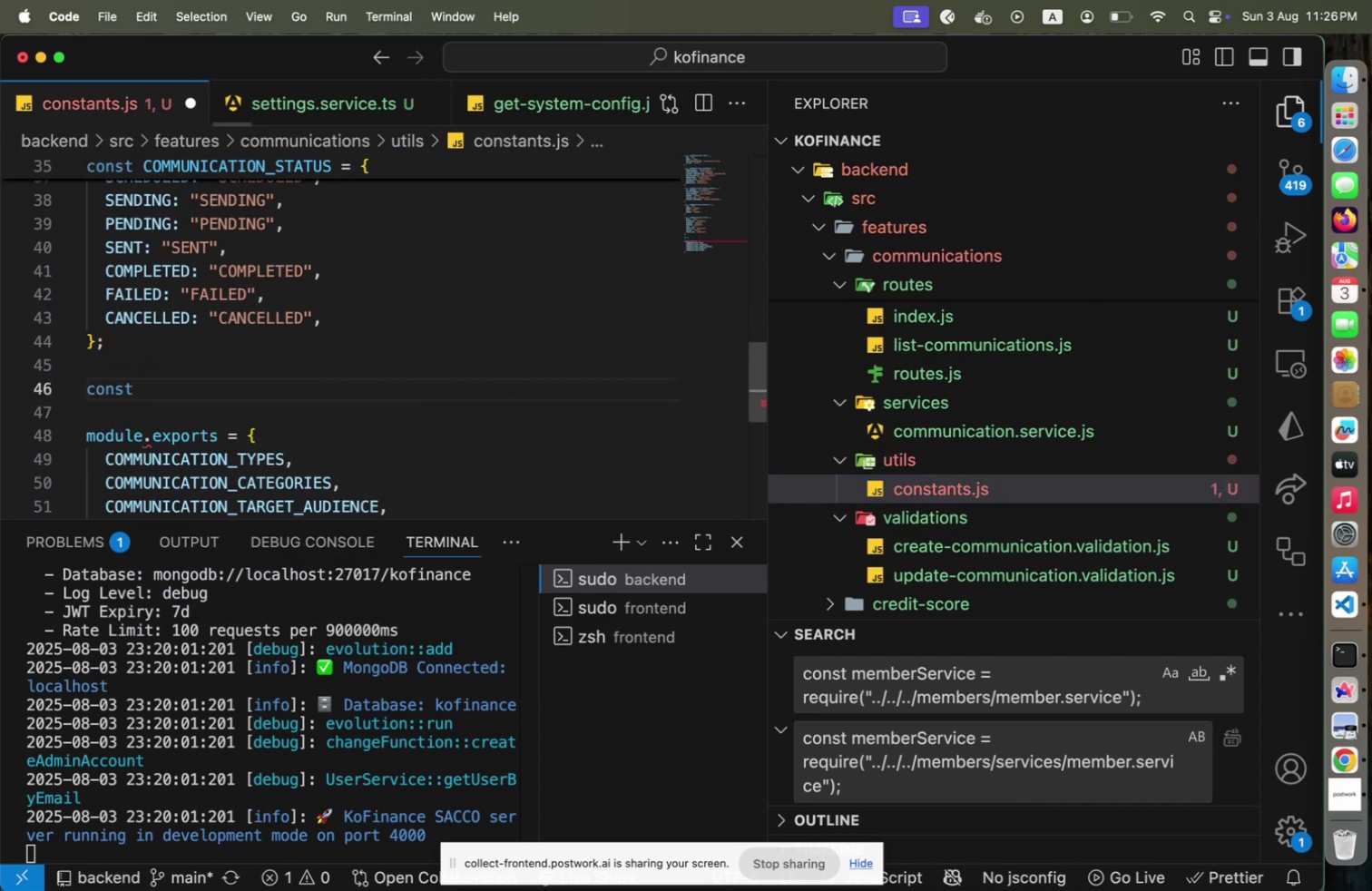 
key(Meta+Shift+V)
 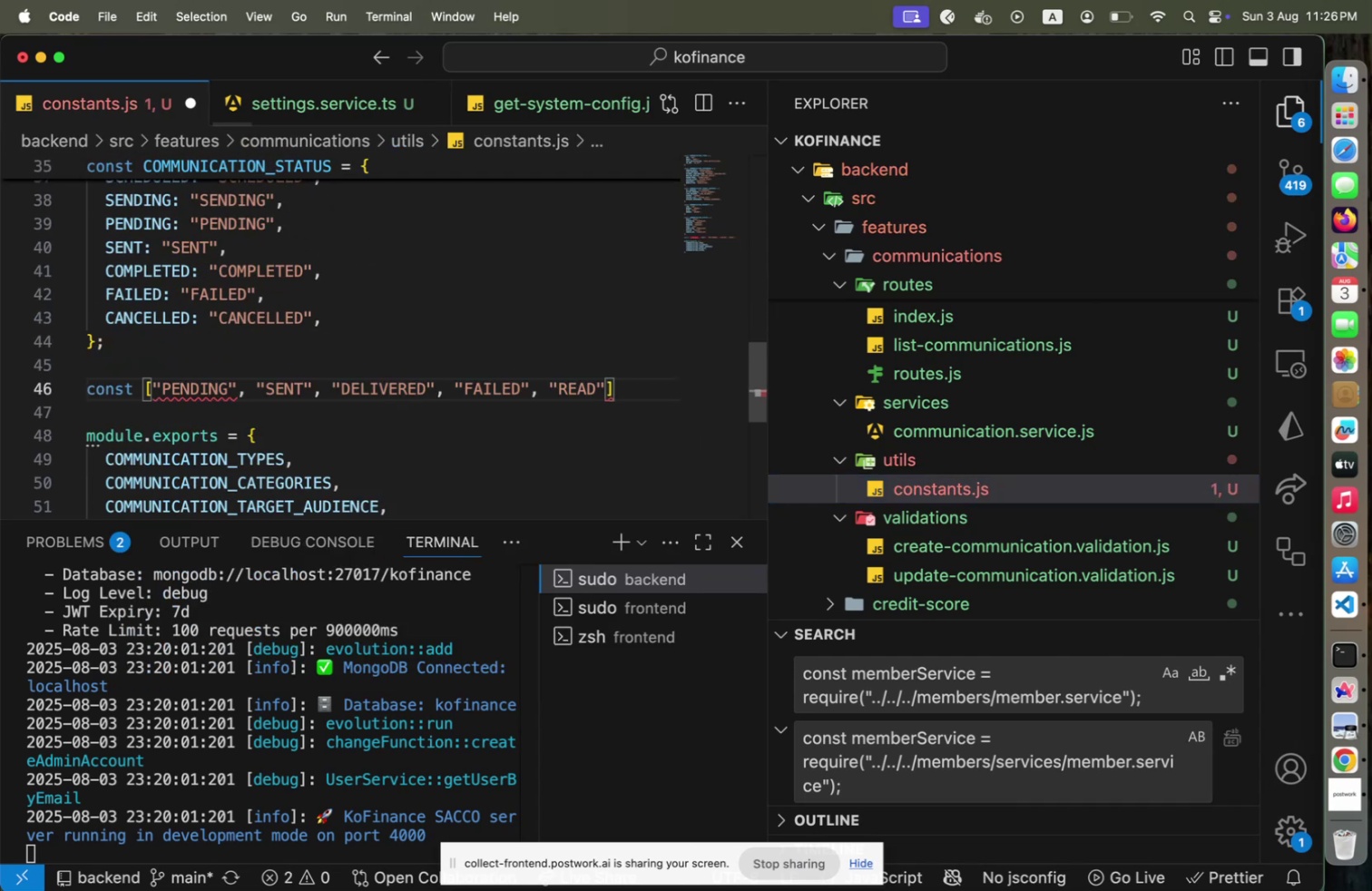 
key(Shift+Home)
 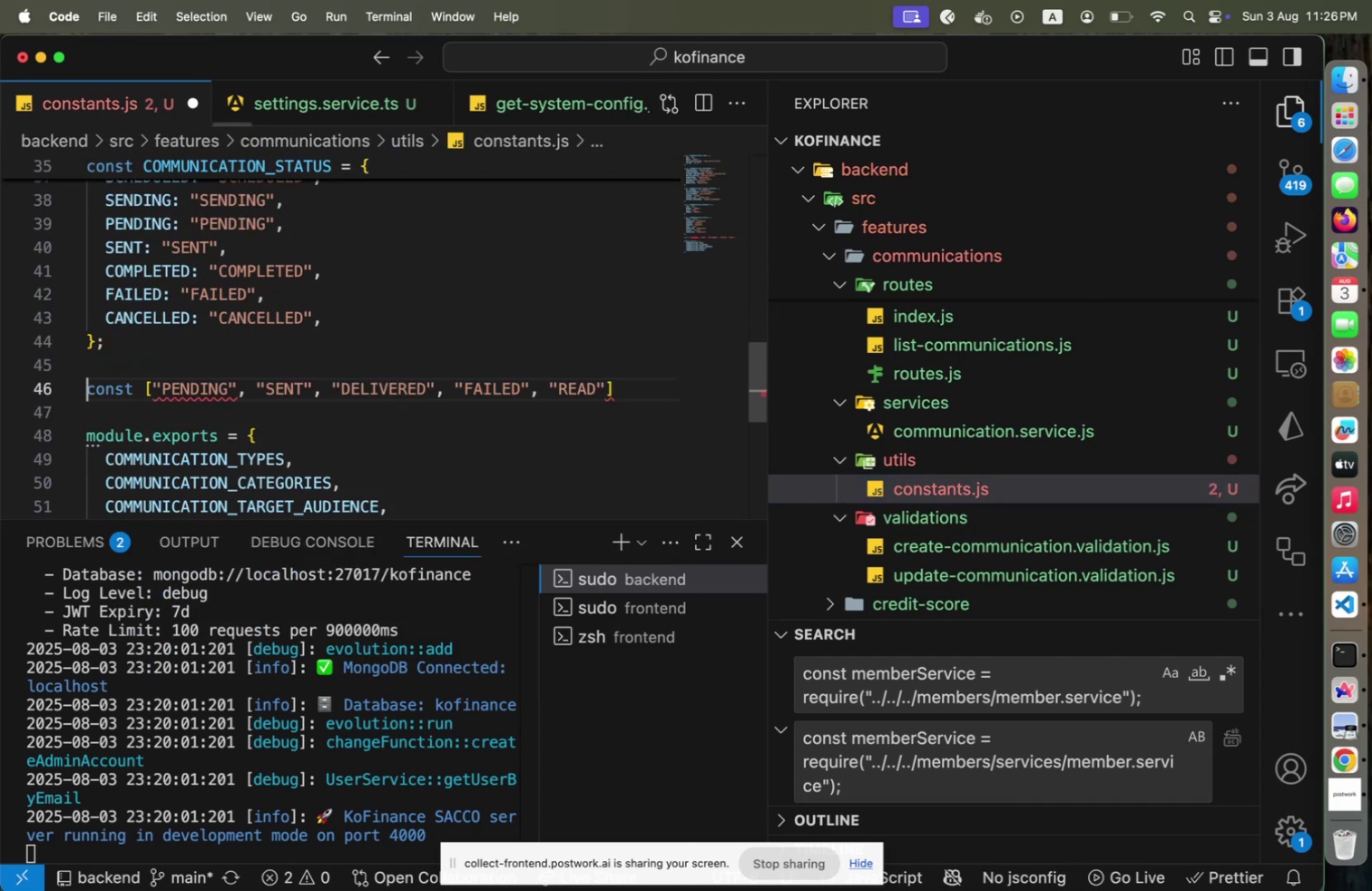 
key(Shift+ArrowRight)
 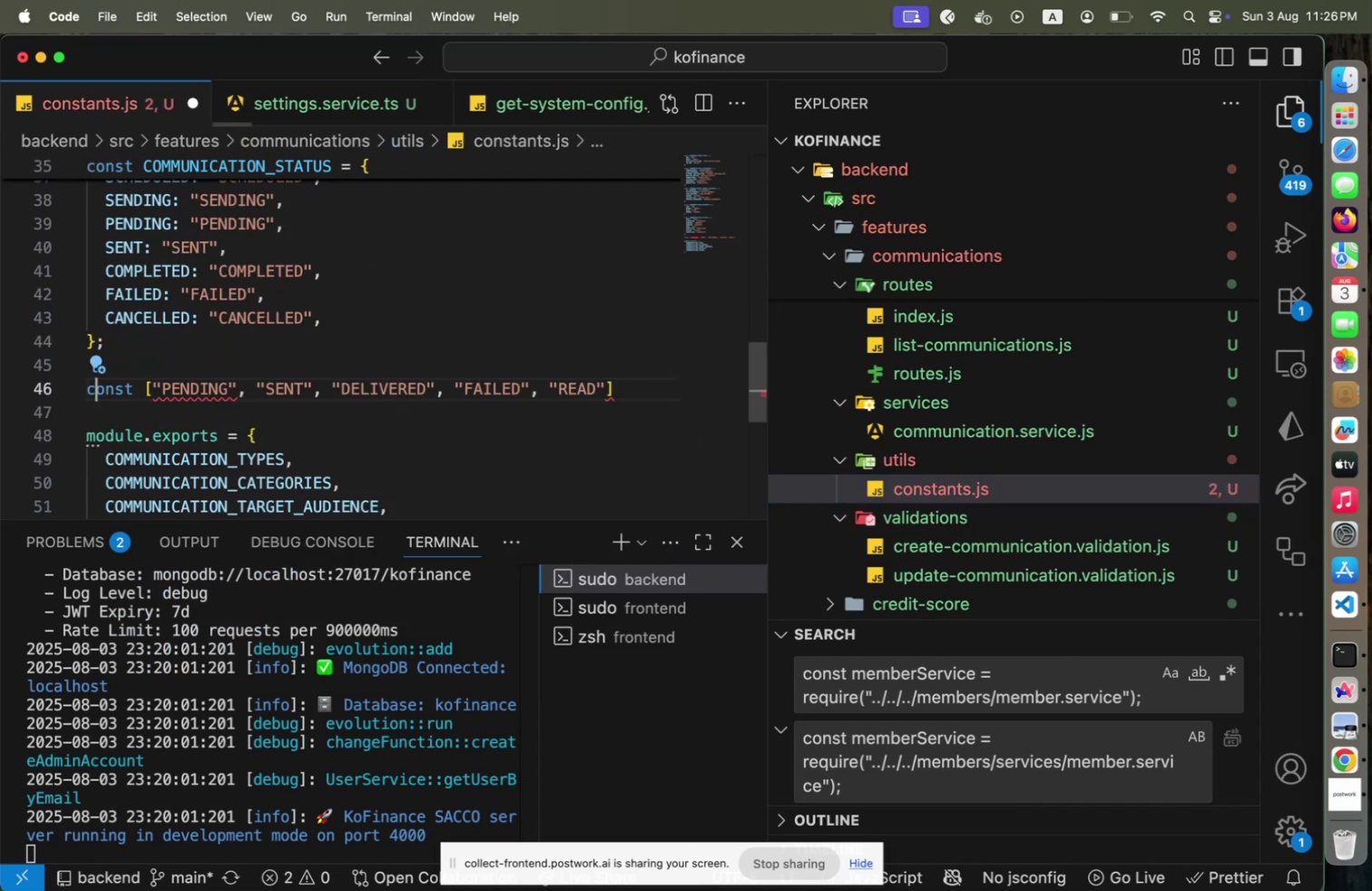 
key(Shift+ArrowRight)
 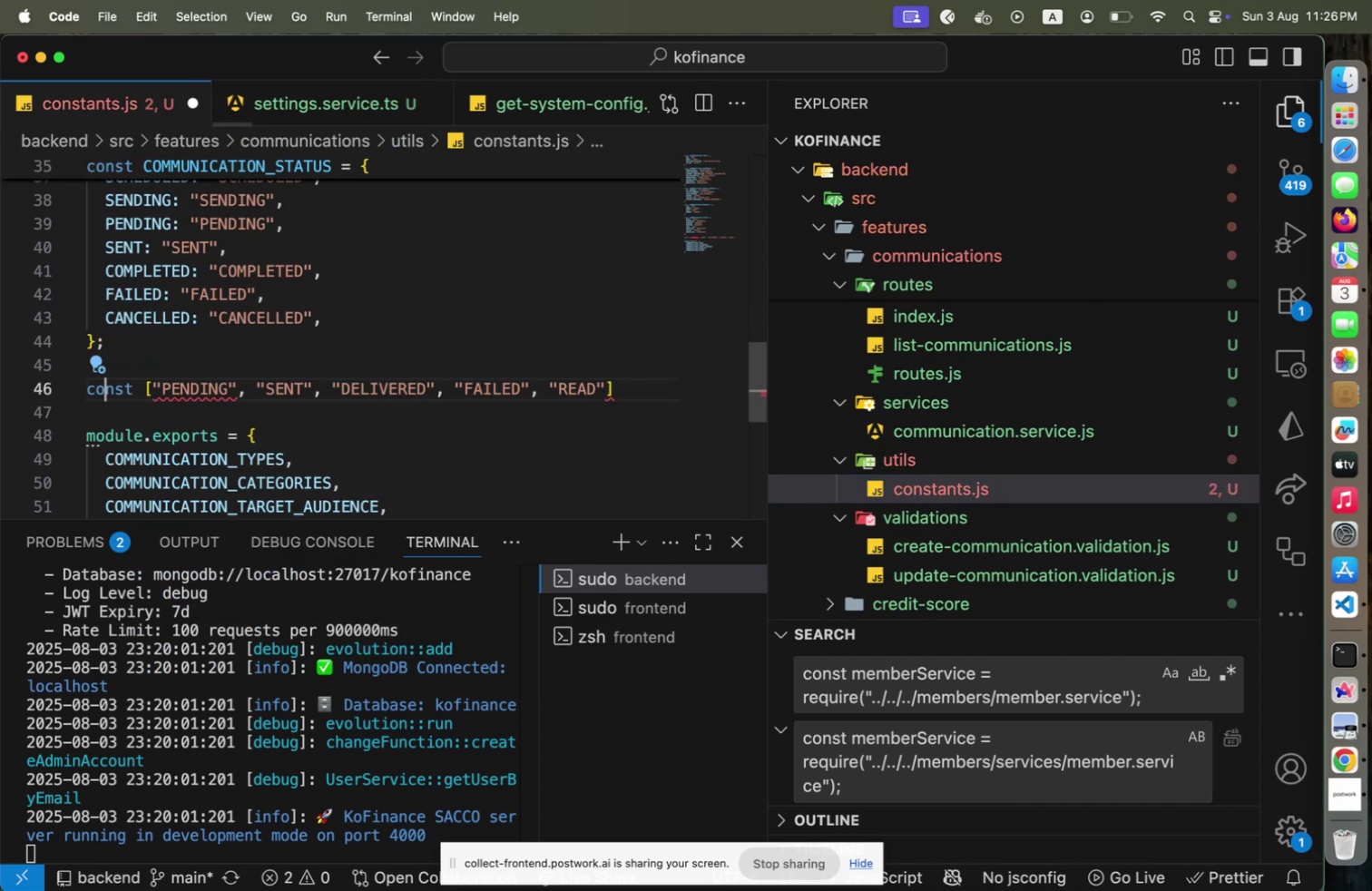 
key(Shift+ArrowRight)
 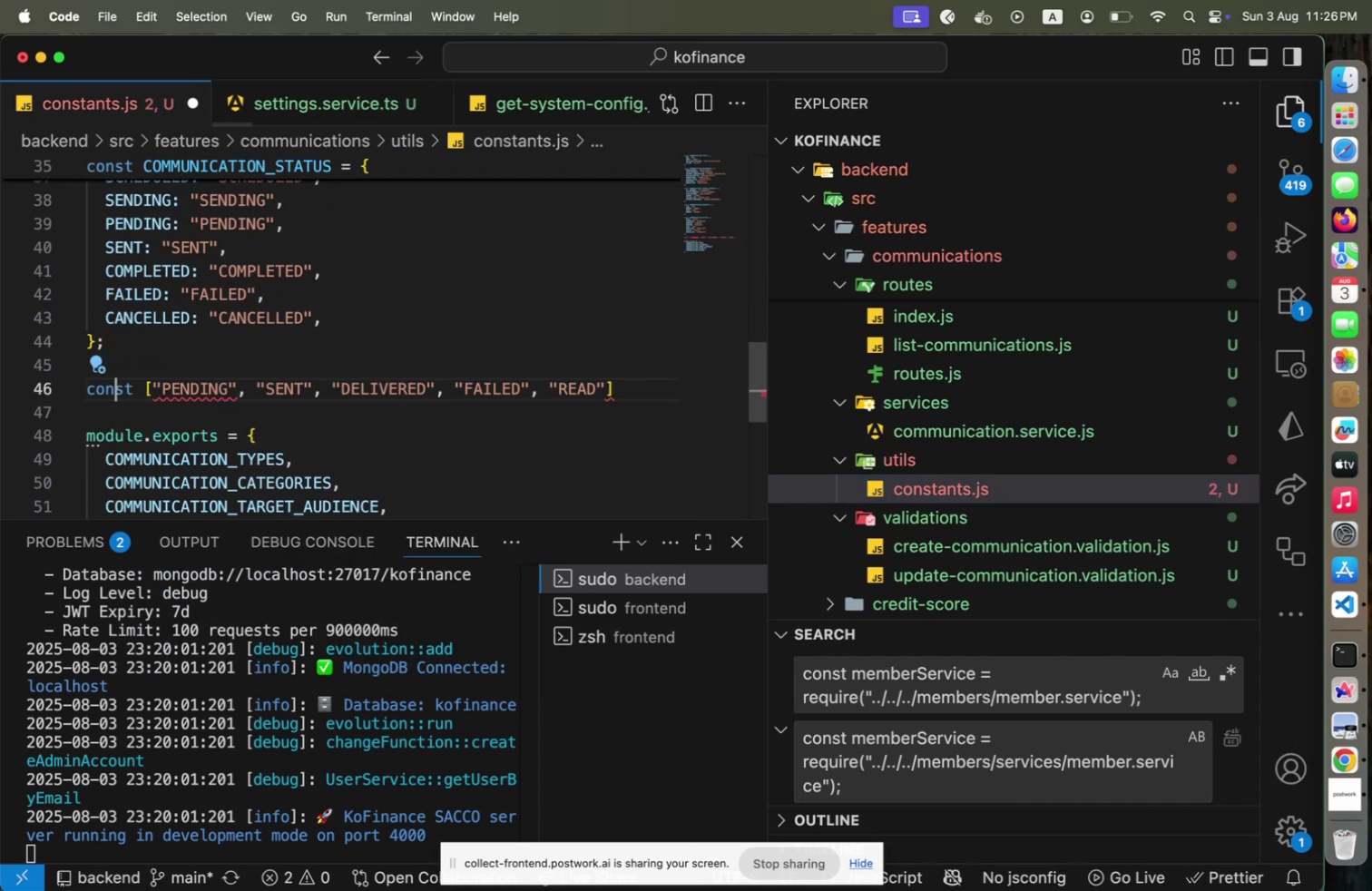 
key(Shift+ArrowRight)
 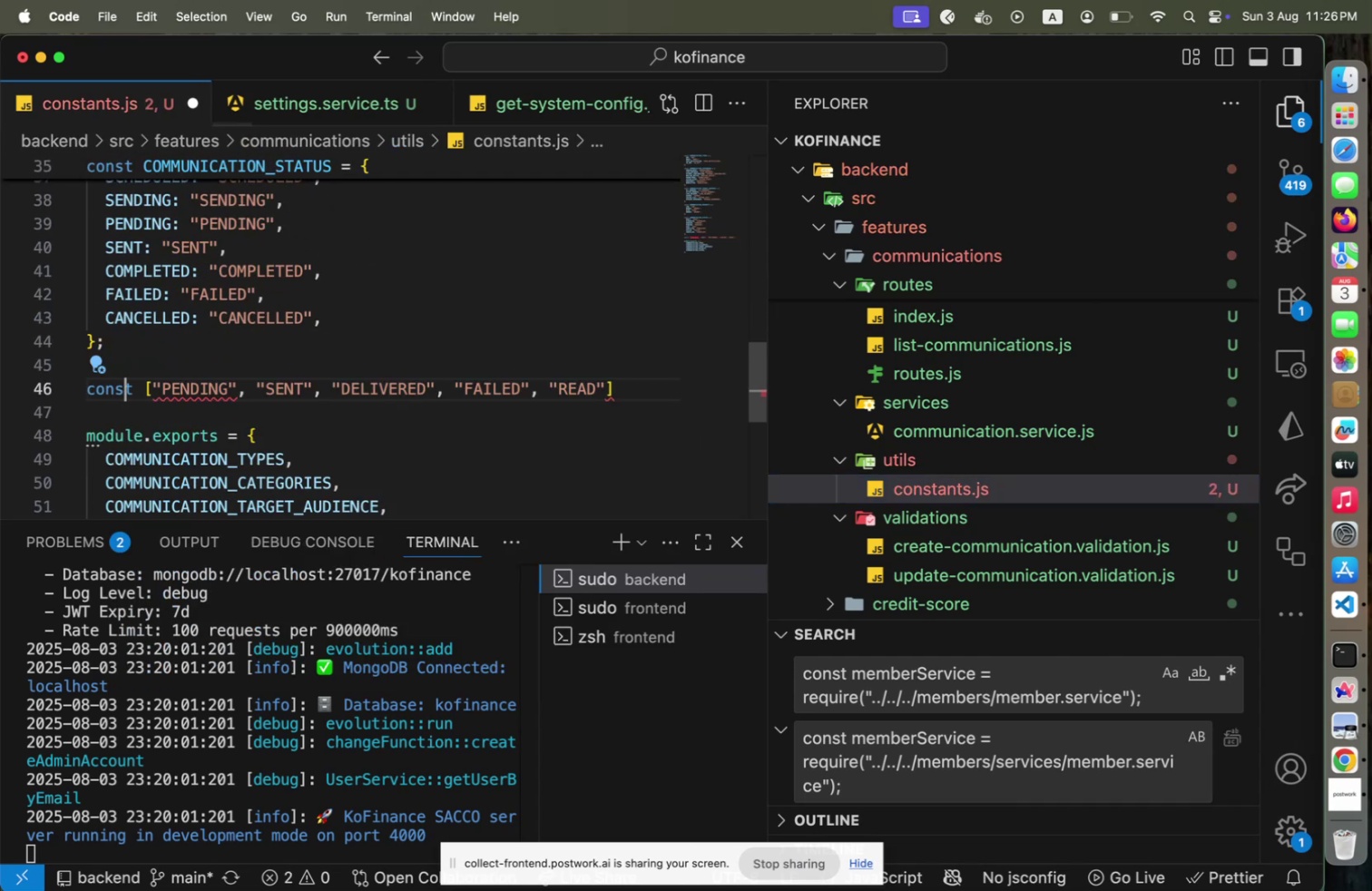 
key(Shift+ArrowRight)
 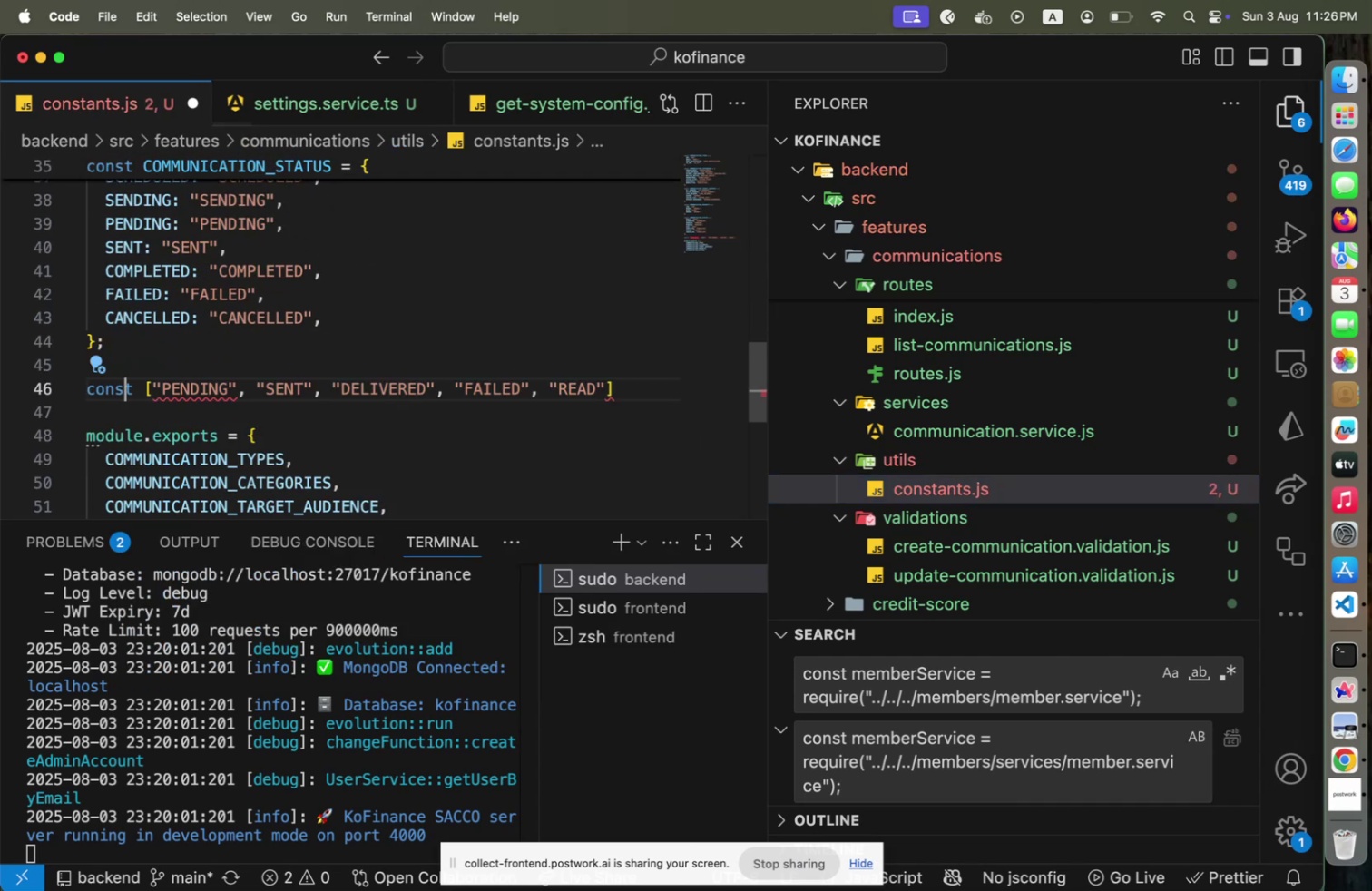 
type( RE)
 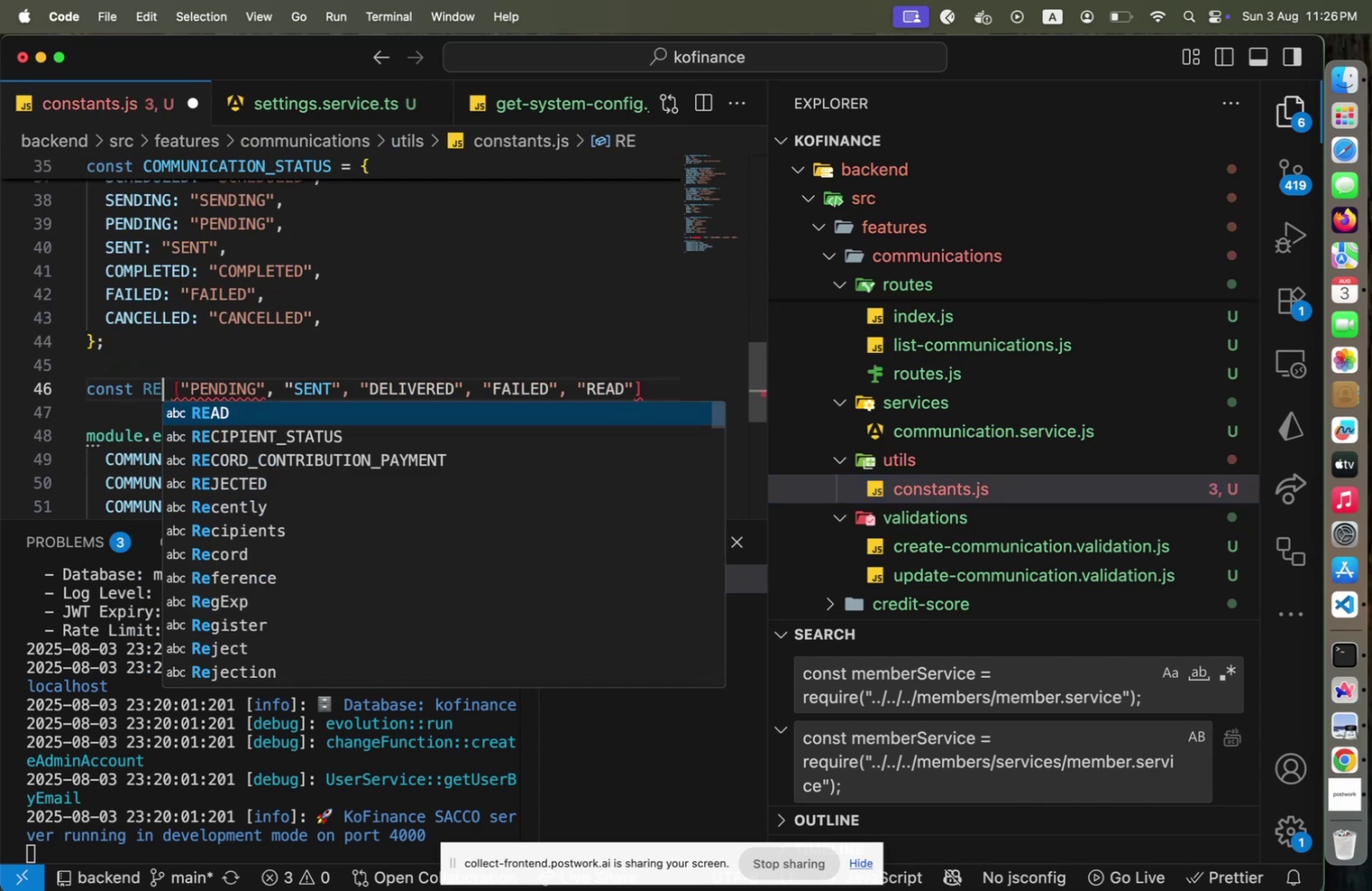 
key(ArrowDown)
 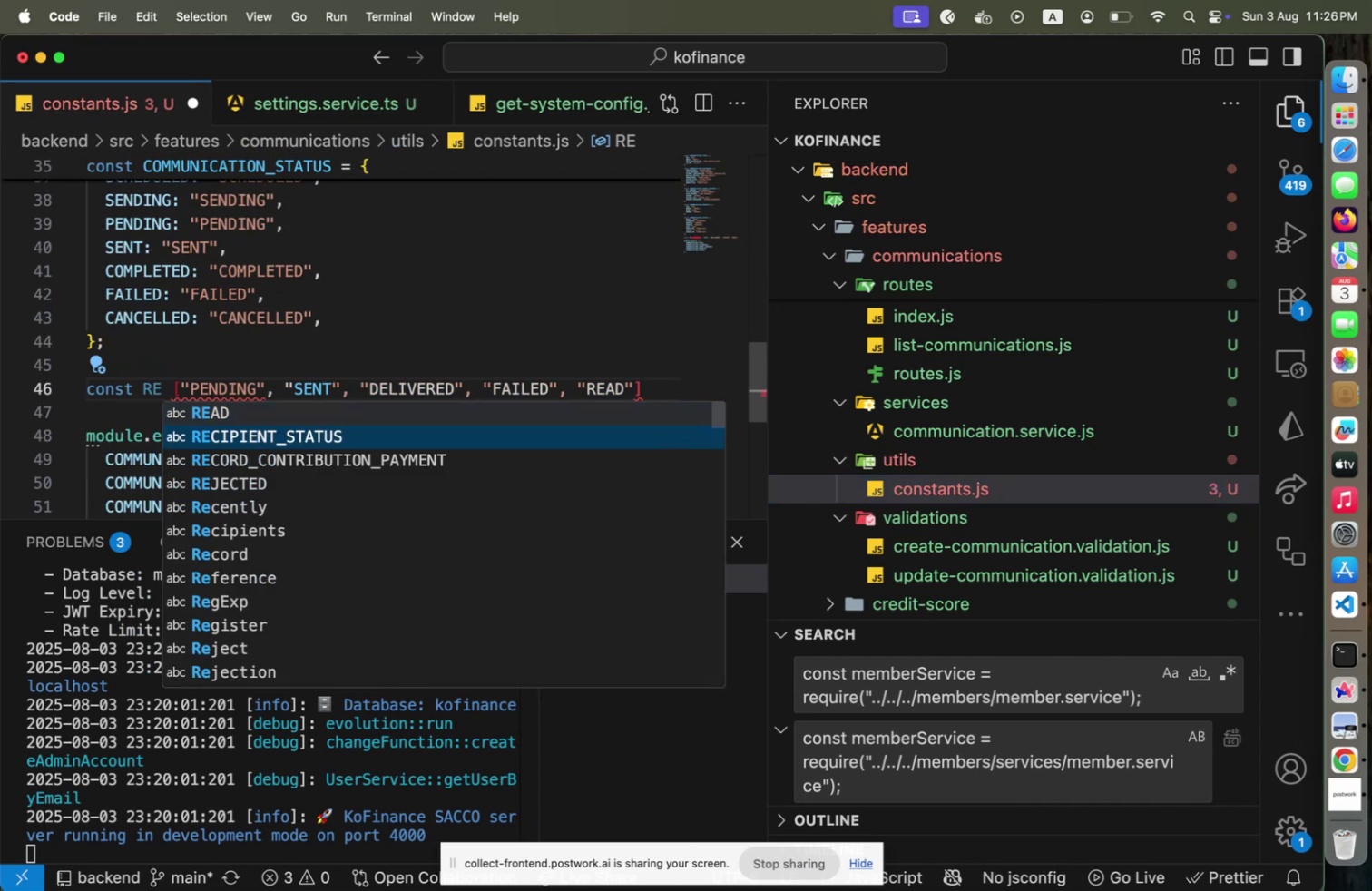 
key(Enter)
 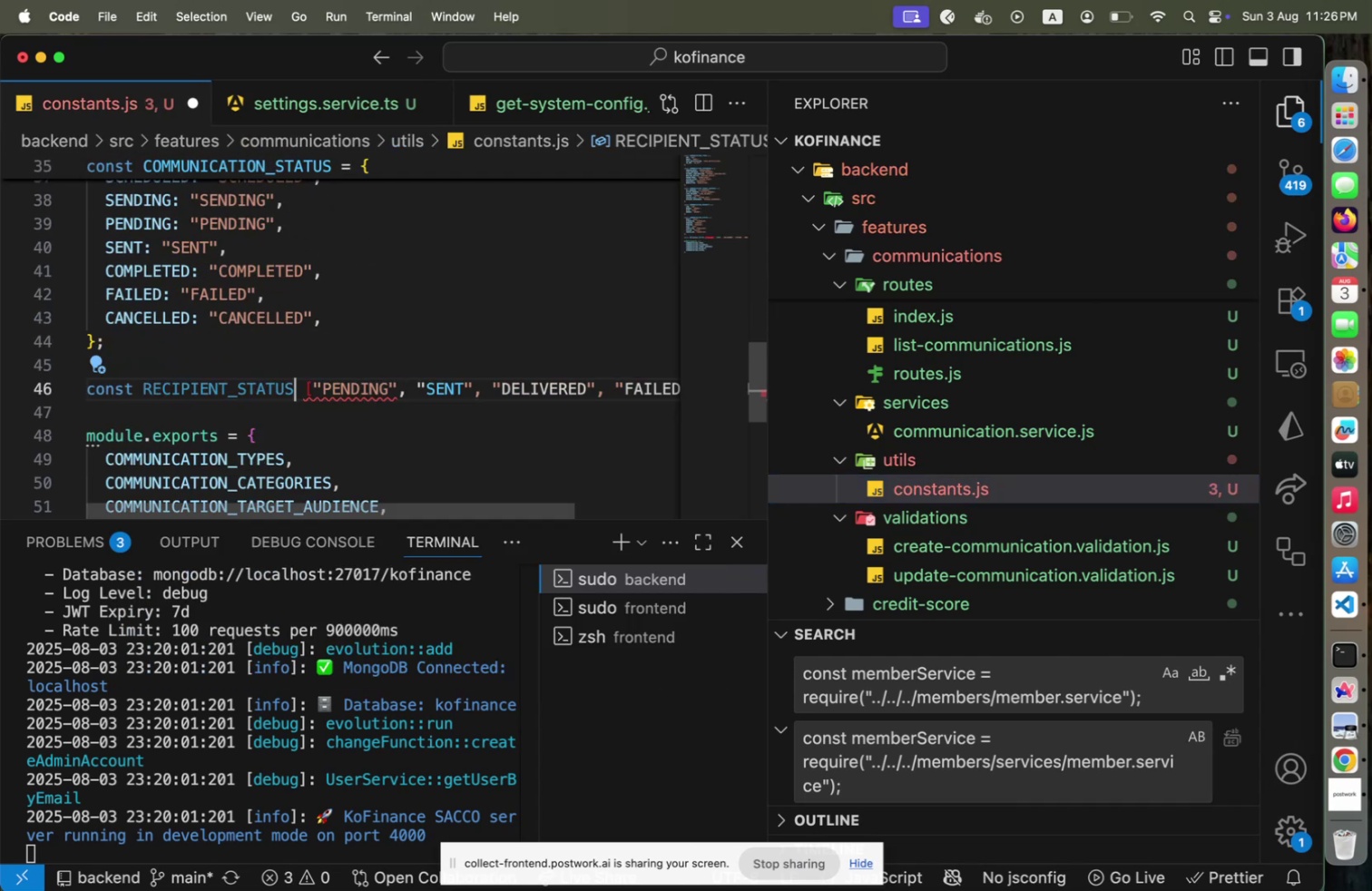 
key(Space)
 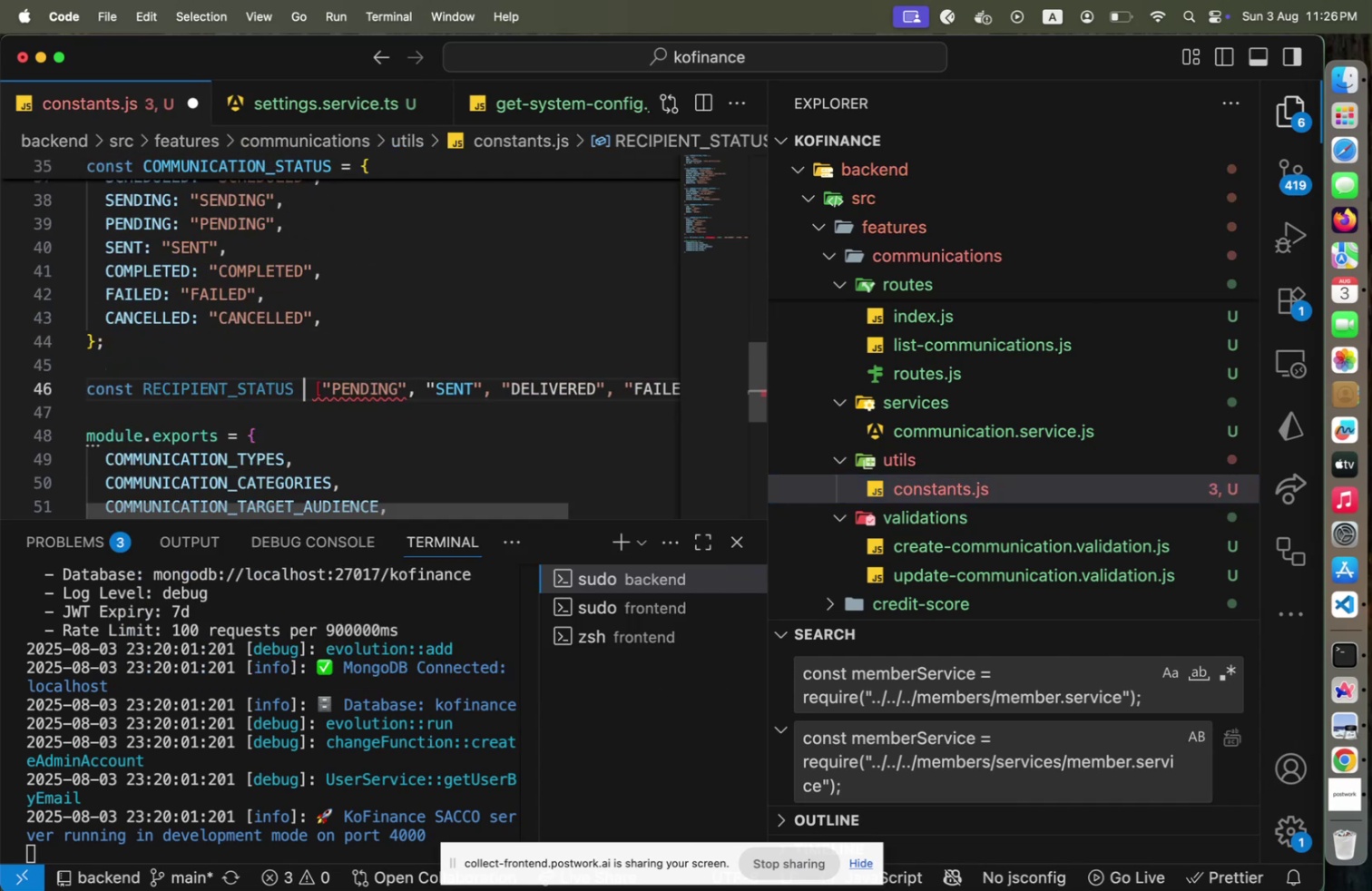 
key(Equal)
 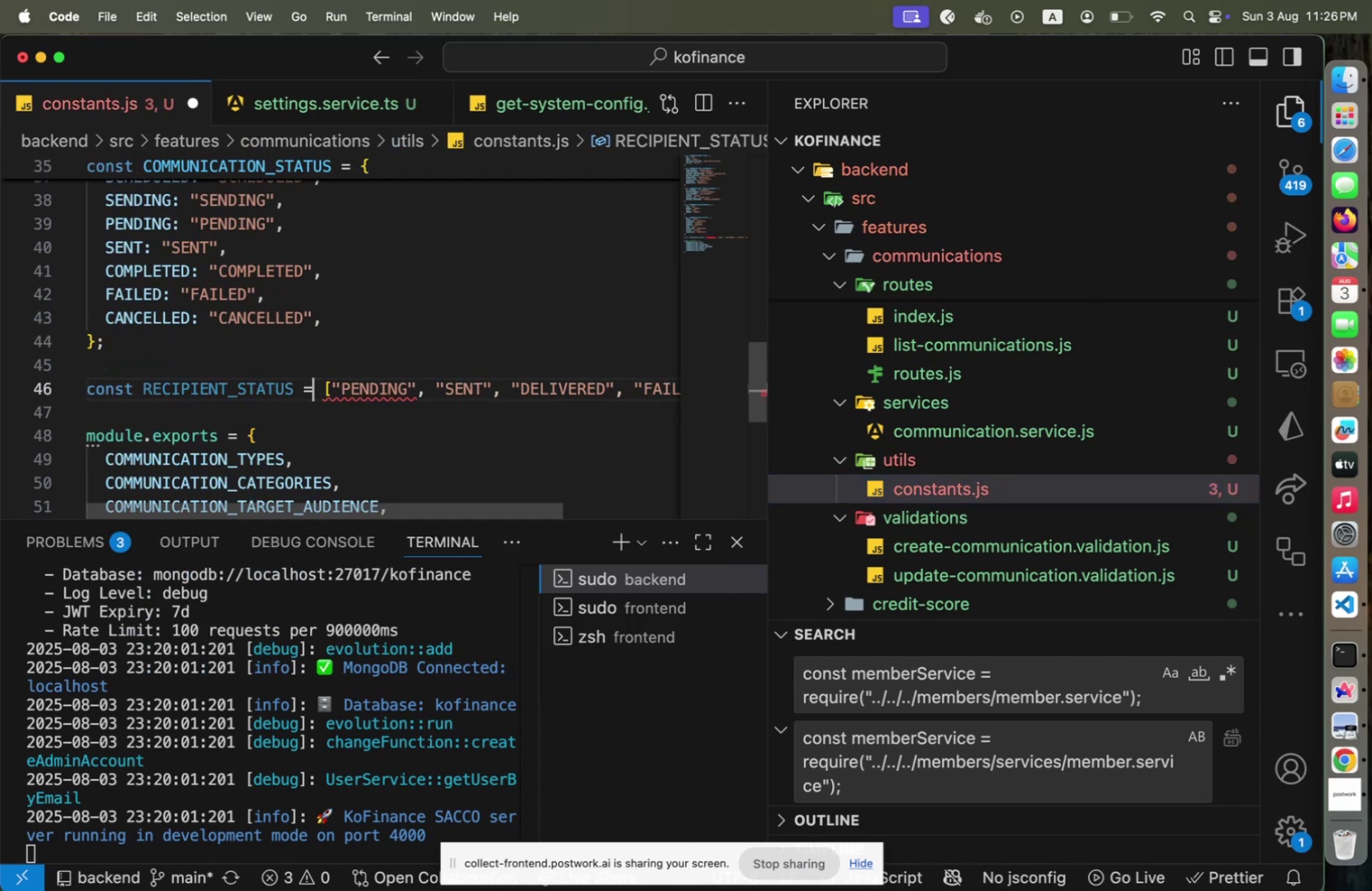 
key(Space)
 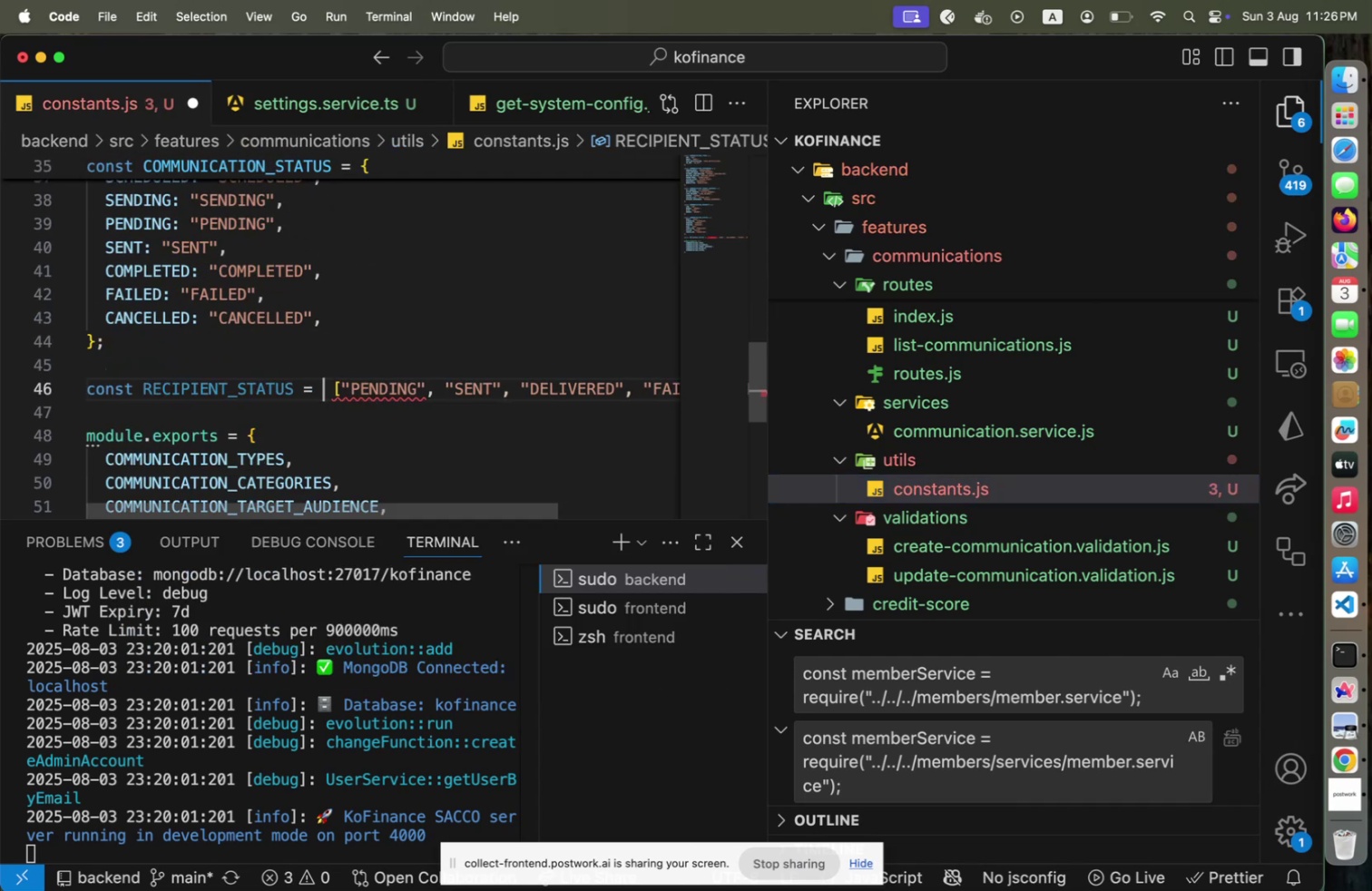 
key(Shift+End)
 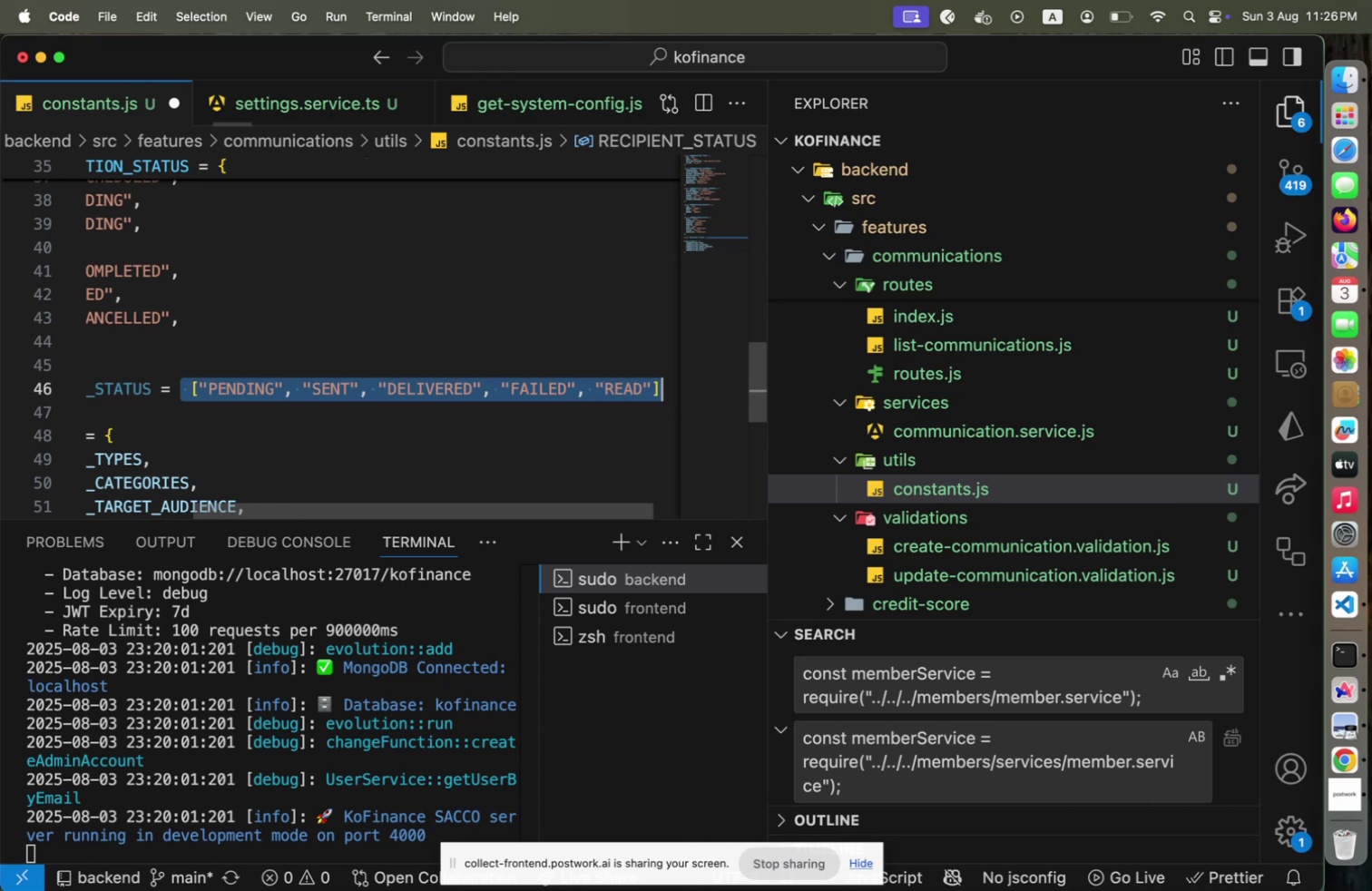 
key(Shift+BracketLeft)
 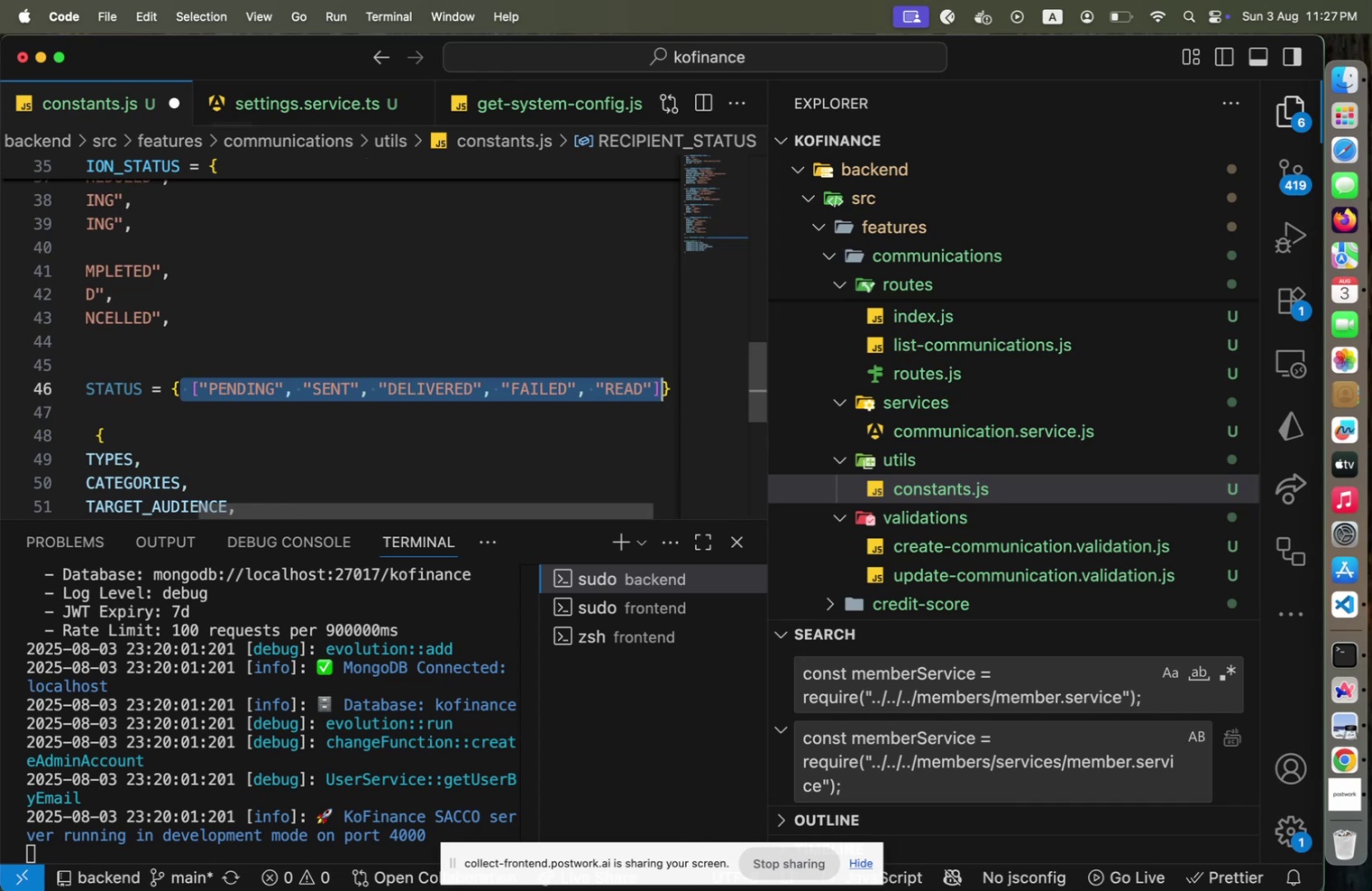 
key(ArrowLeft)
 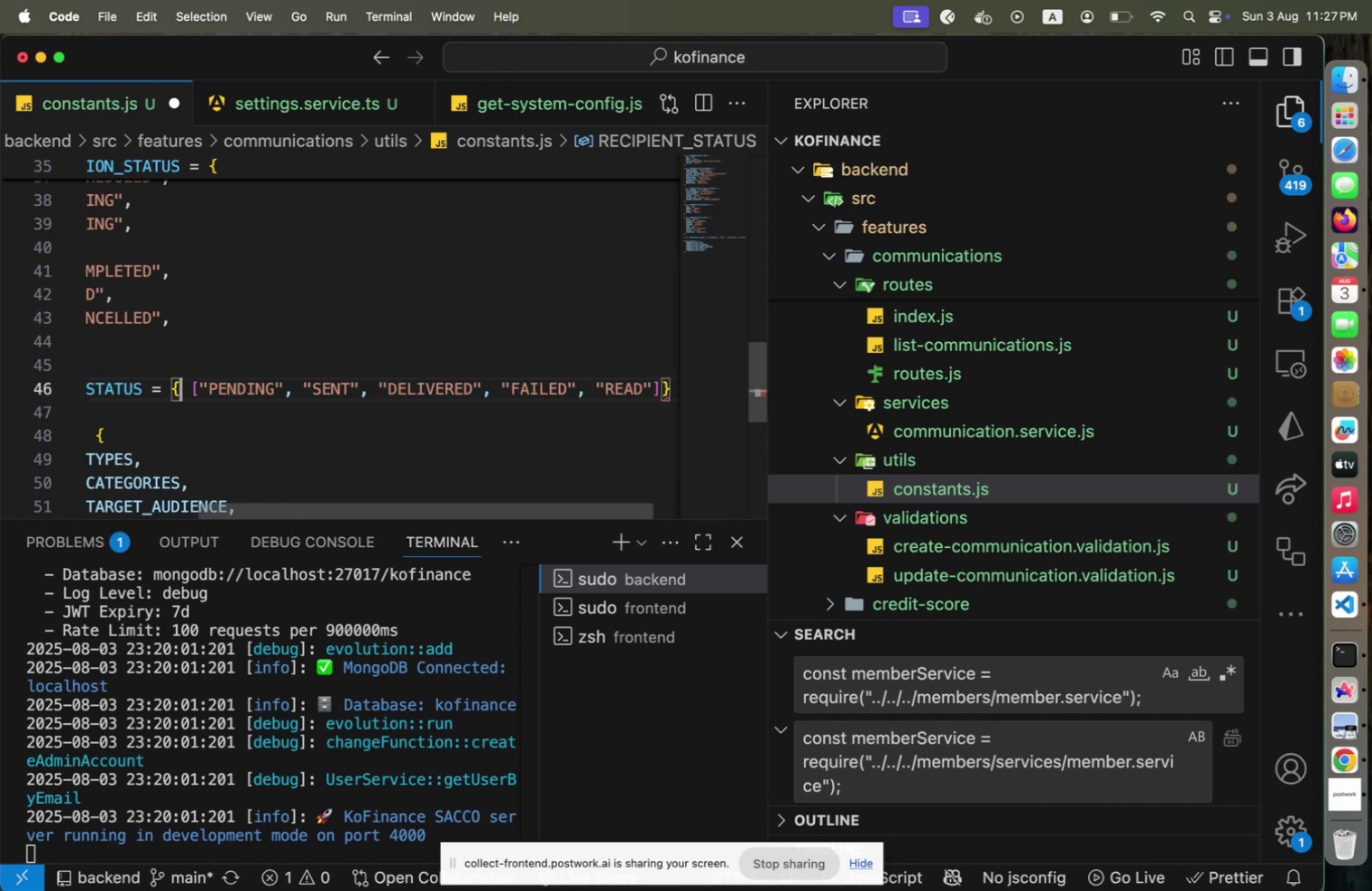 
key(Shift+ArrowRight)
 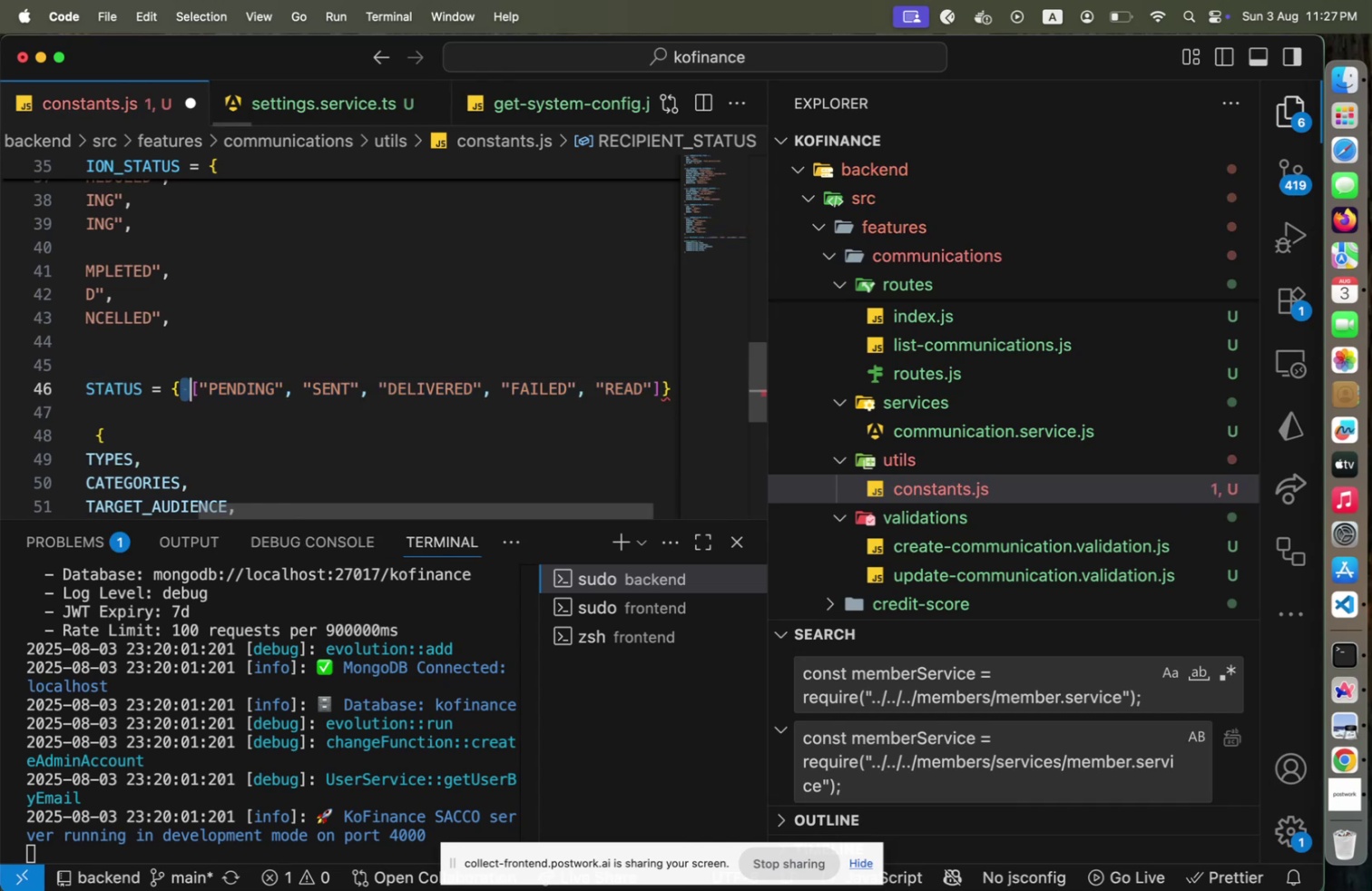 
key(Shift+ArrowRight)
 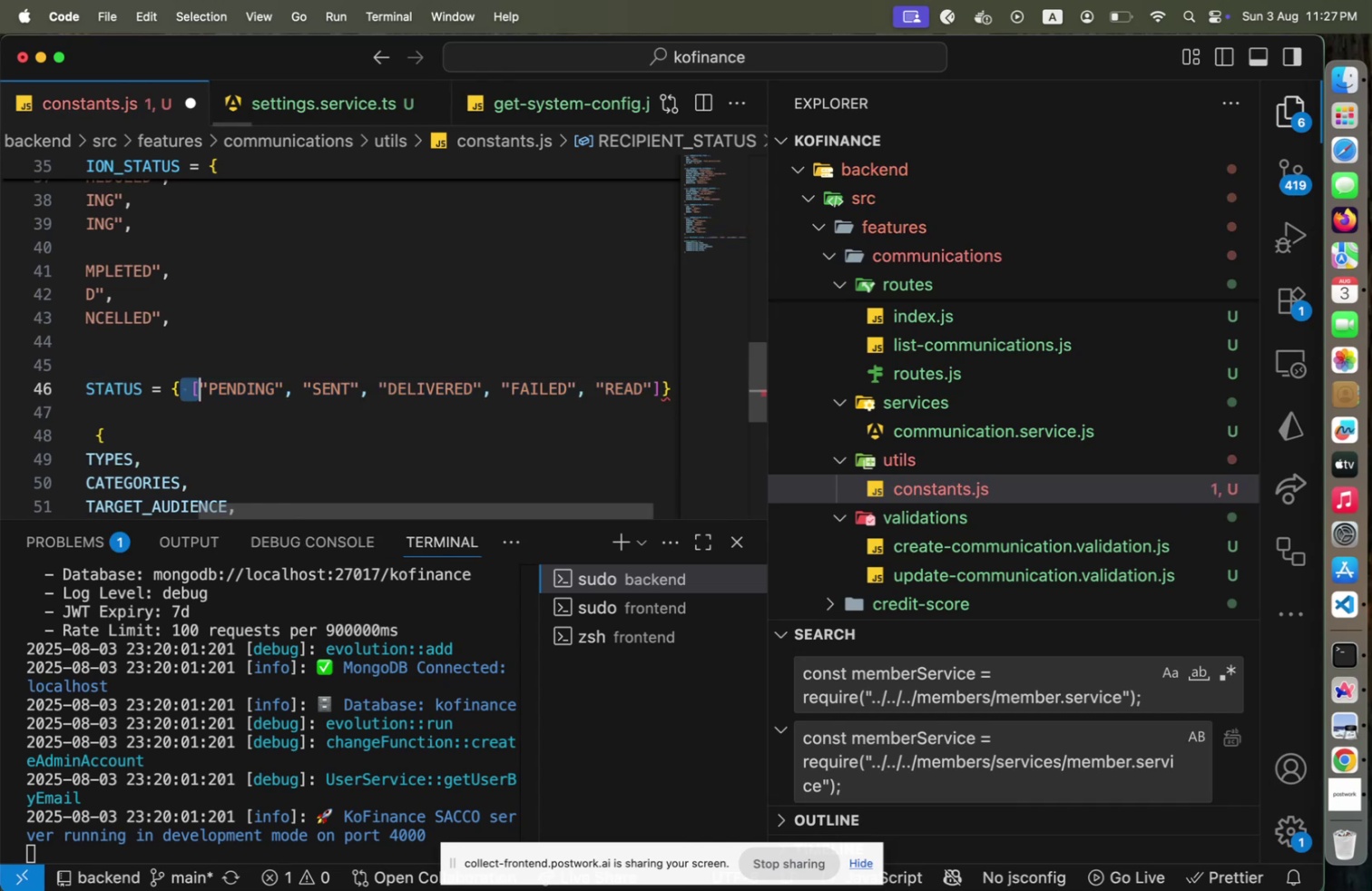 
type( PEN)
 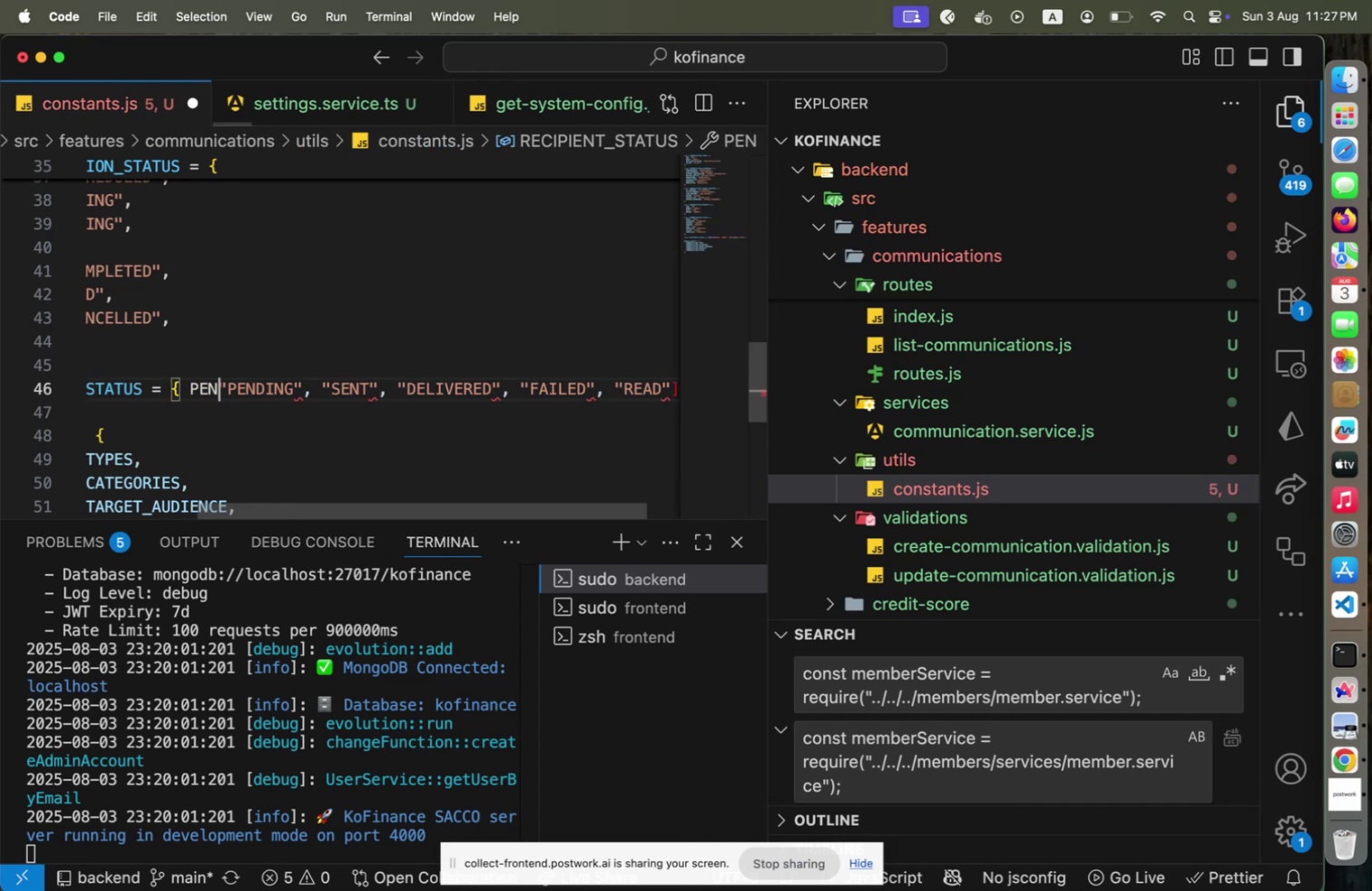 
key(Enter)
 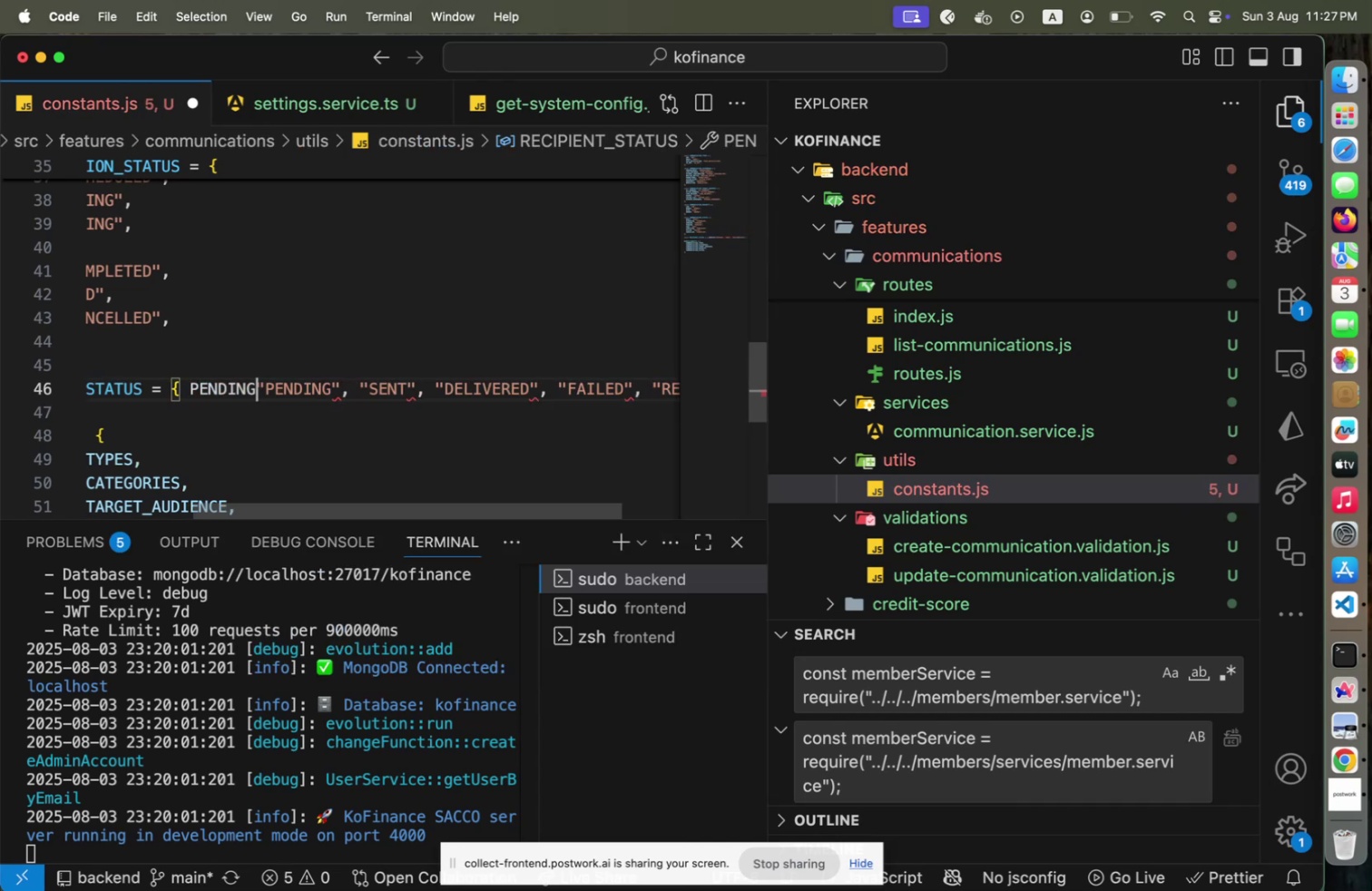 
key(Shift+ShiftLeft)
 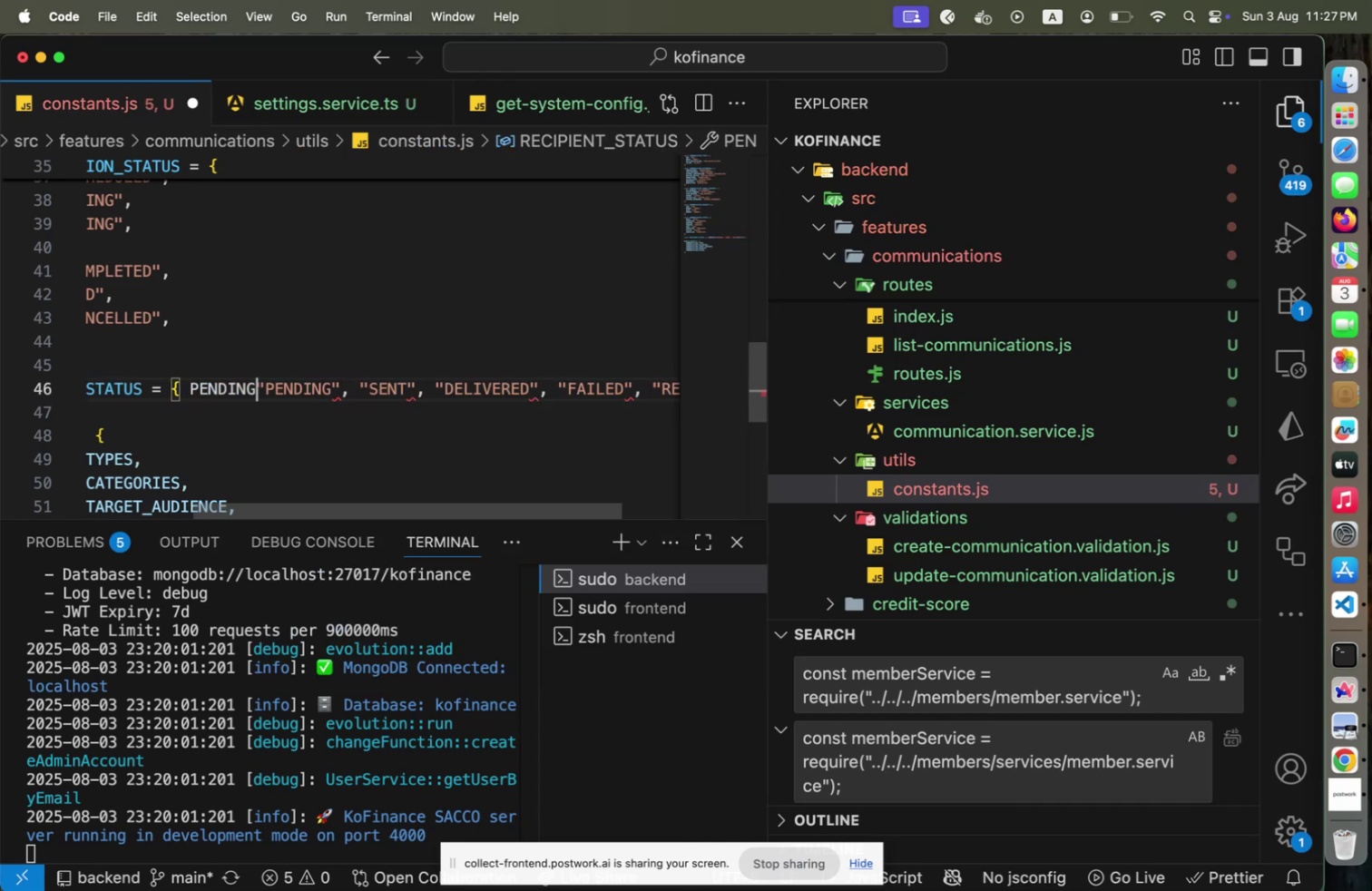 
key(Shift+Semicolon)
 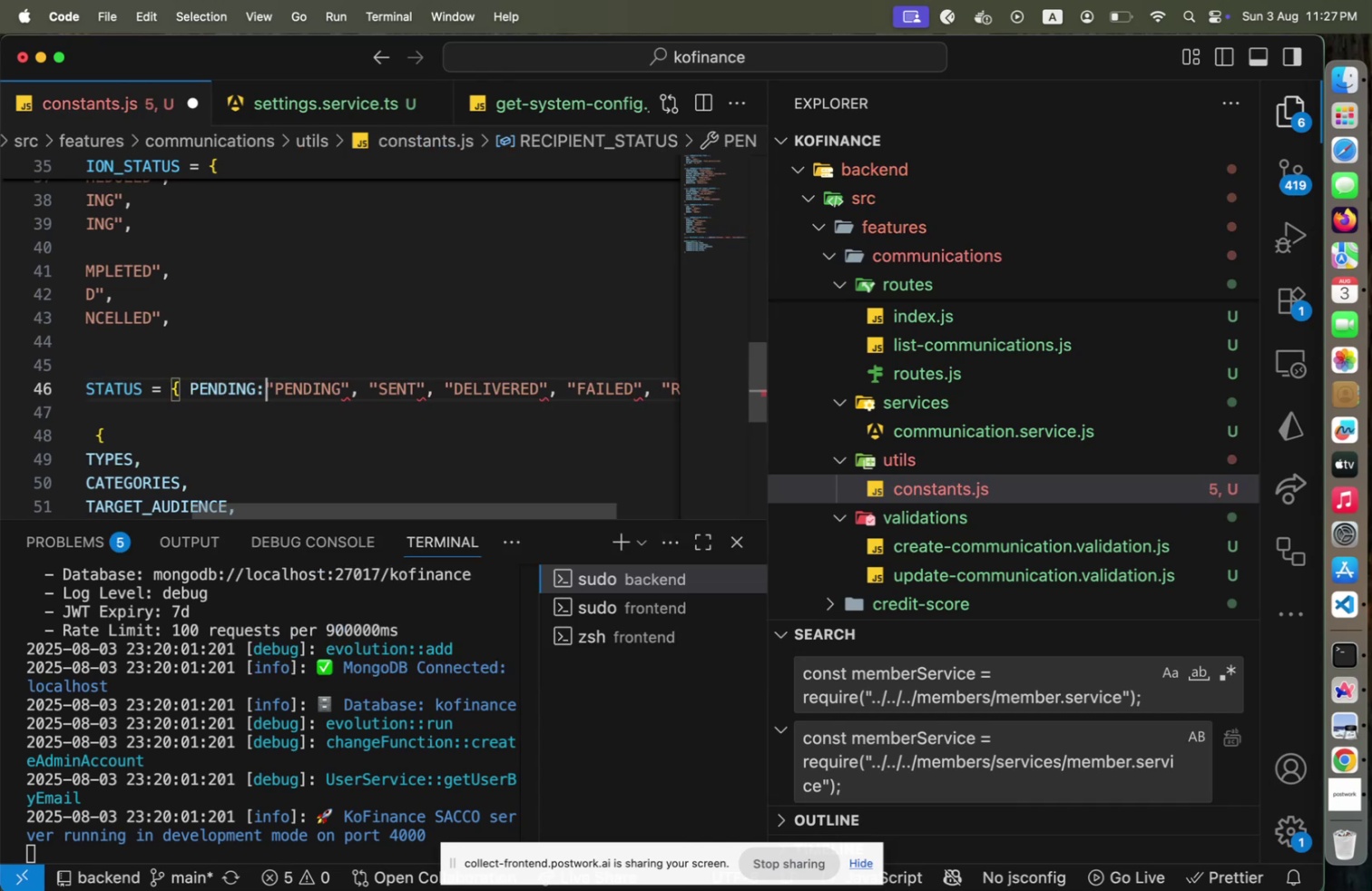 
key(Space)
 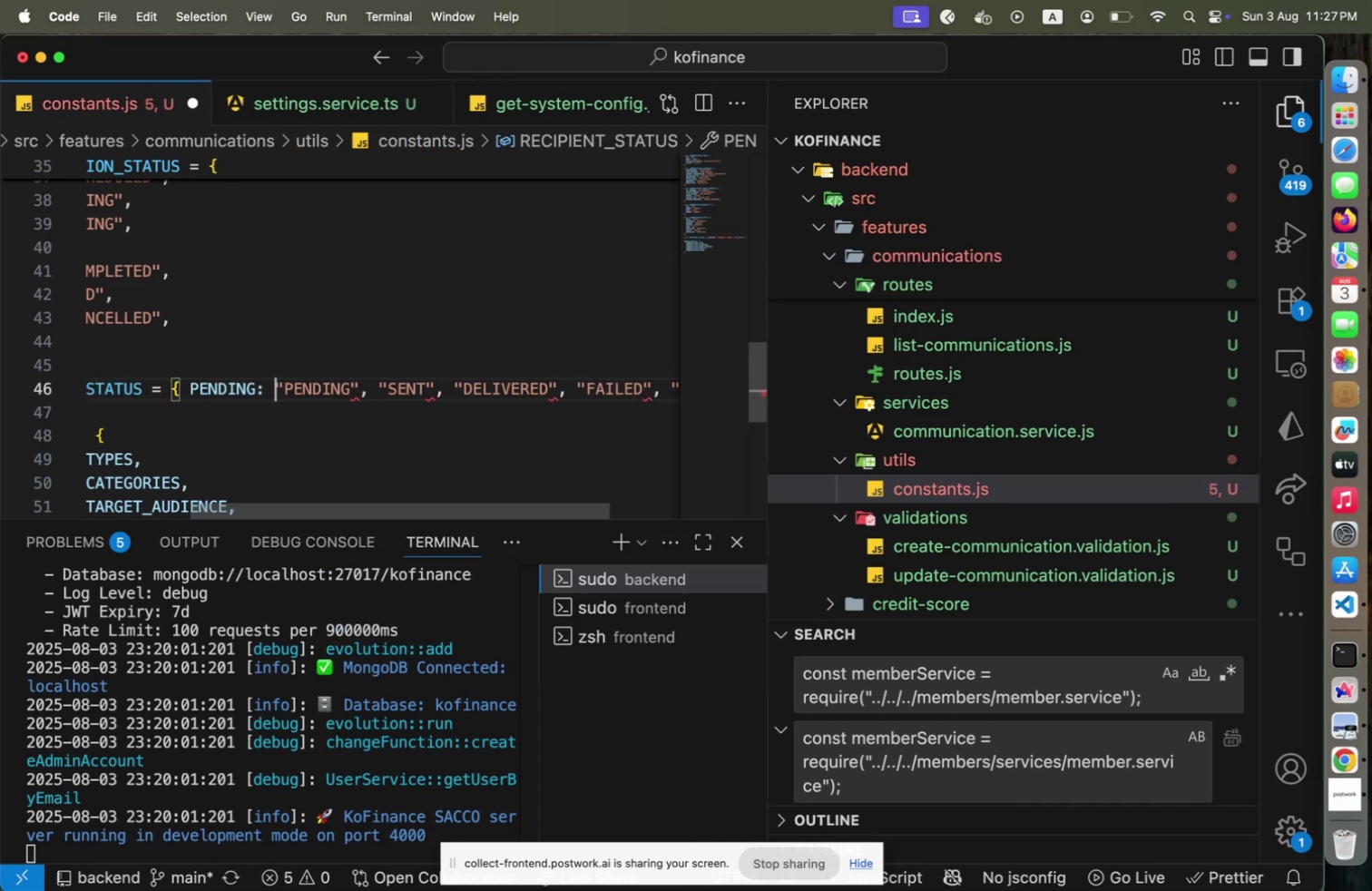 
hold_key(key=ArrowRight, duration=1.14)
 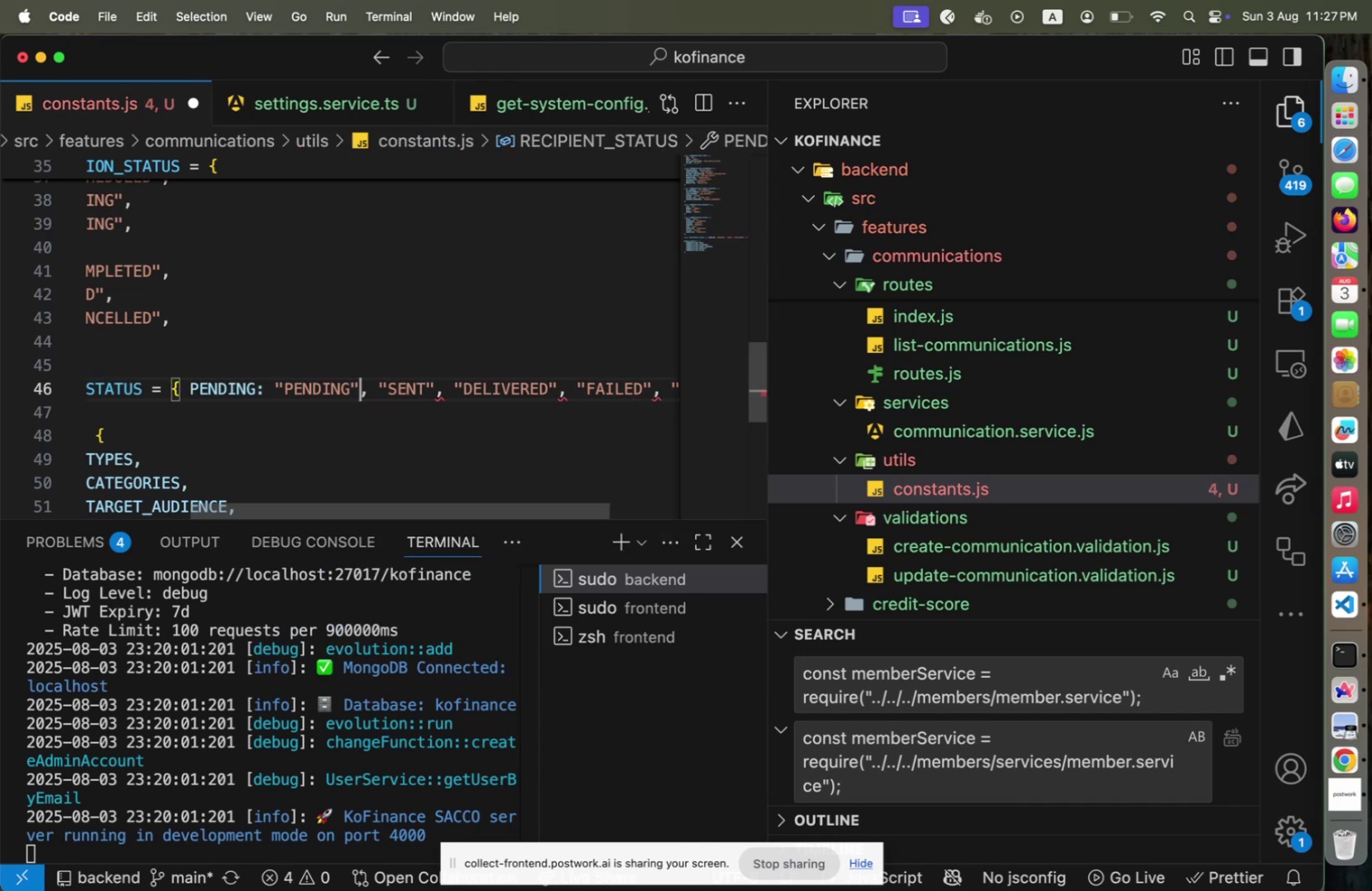 
key(ArrowRight)
 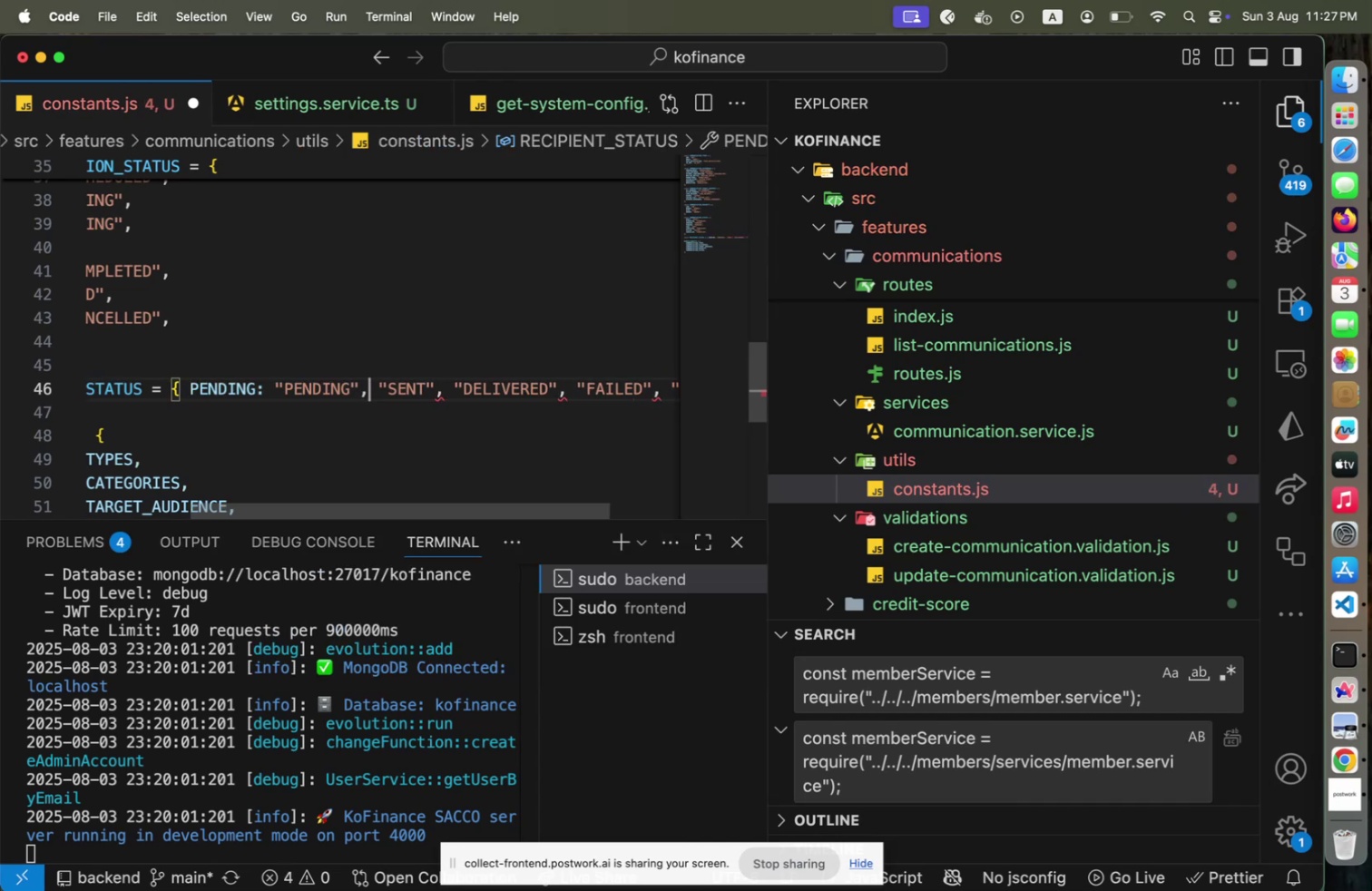 
type( SENT:)
 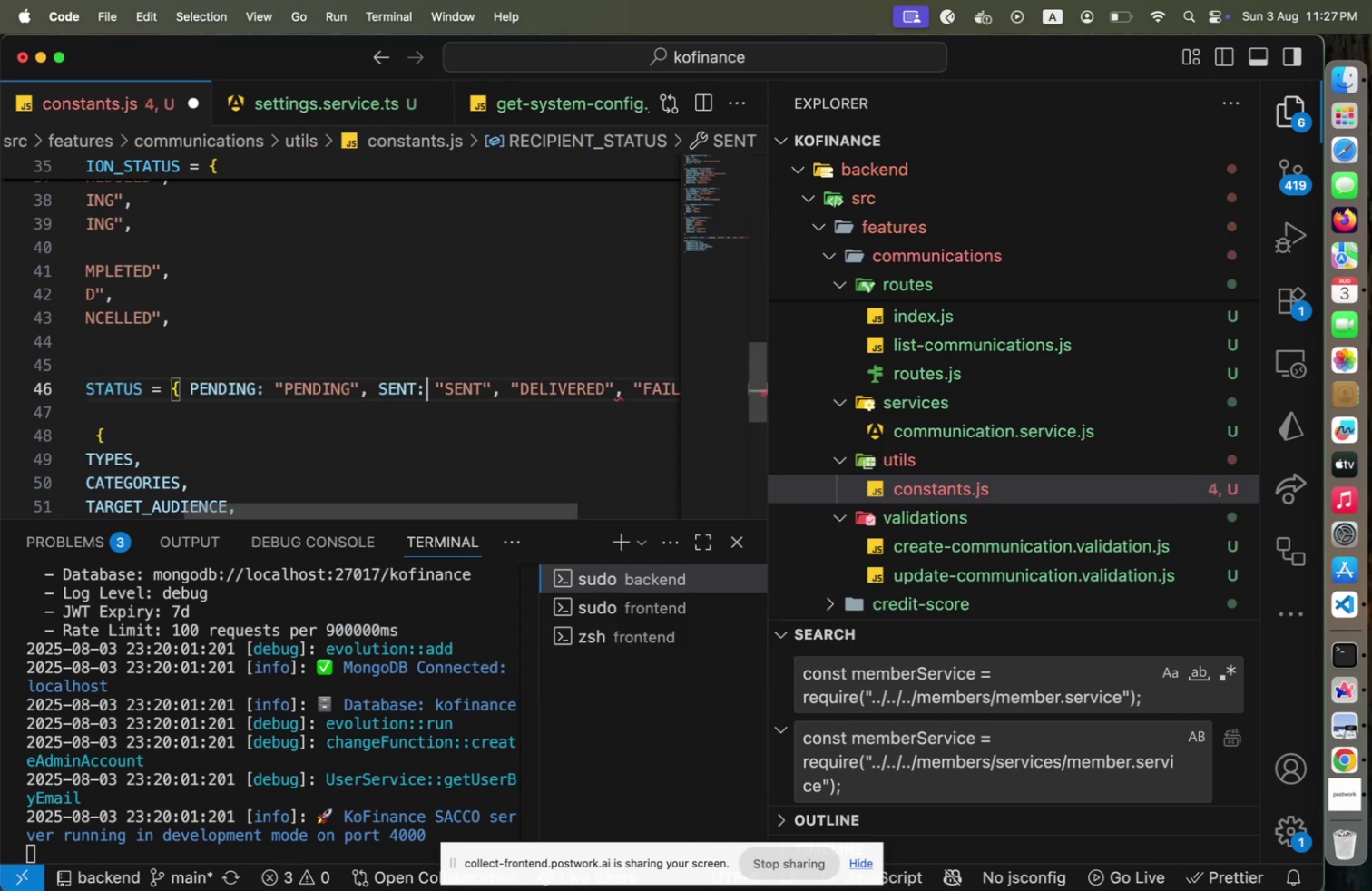 
hold_key(key=ArrowRight, duration=0.97)
 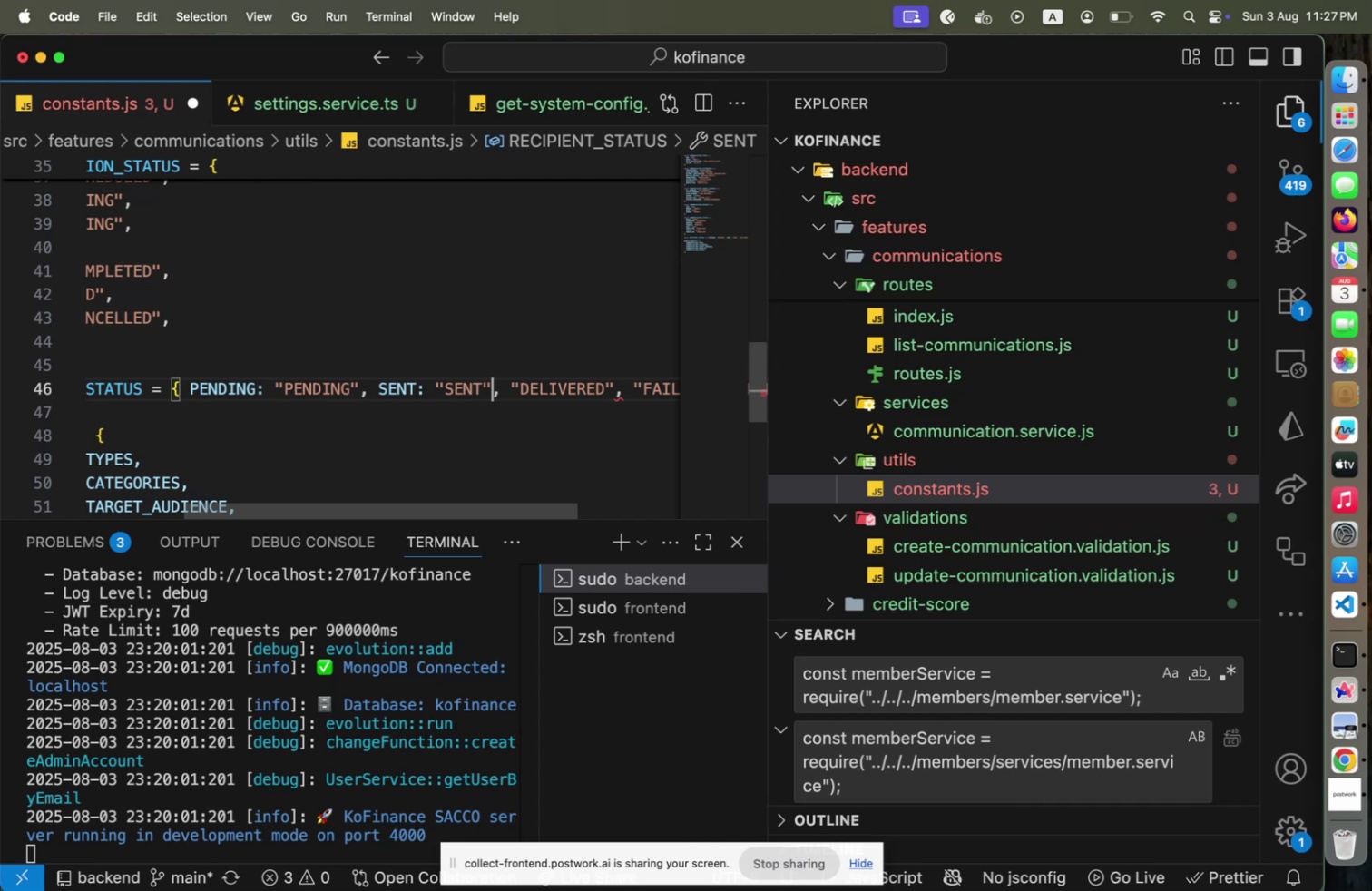 
key(ArrowRight)
 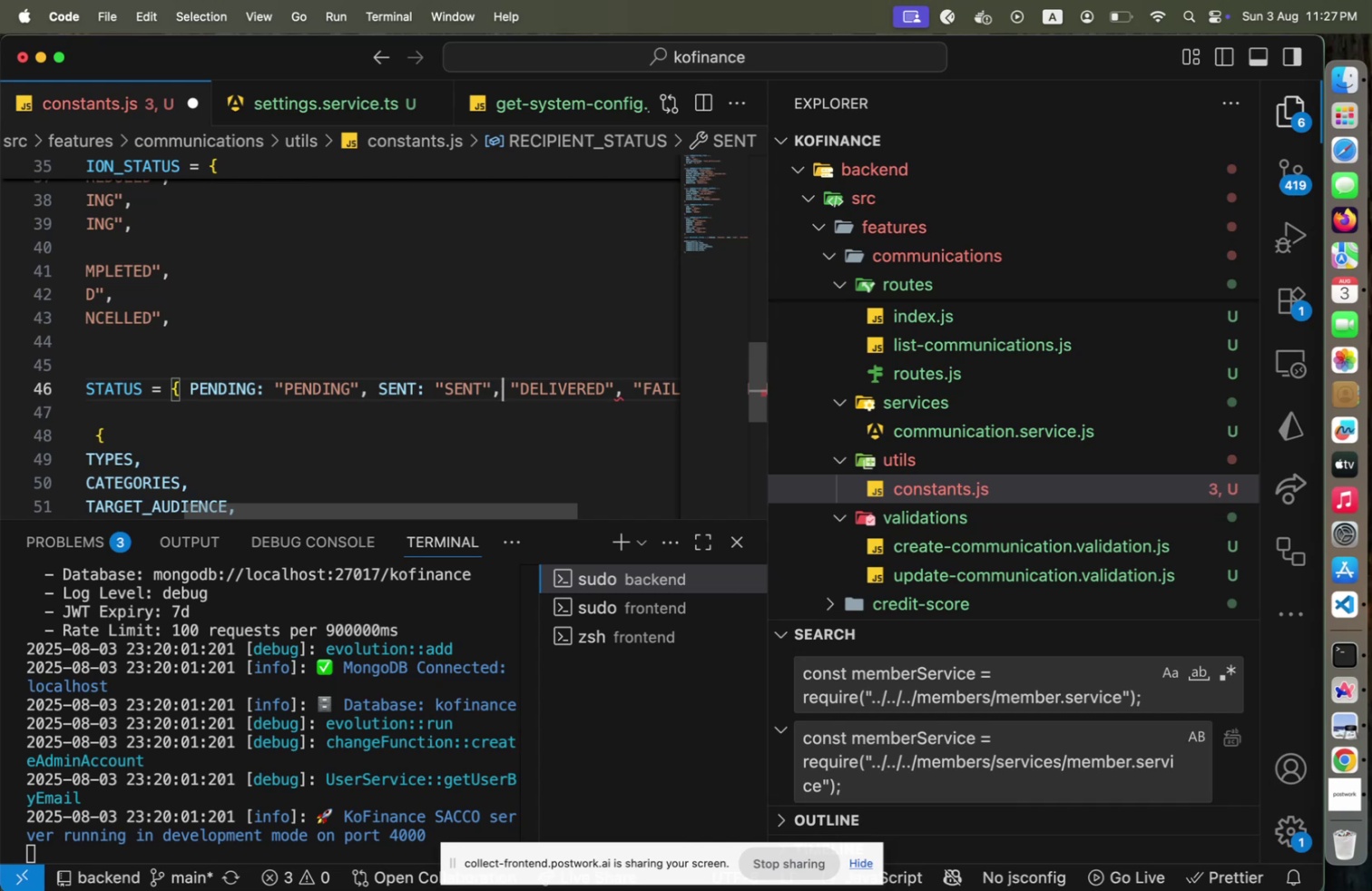 
type( DEL)
 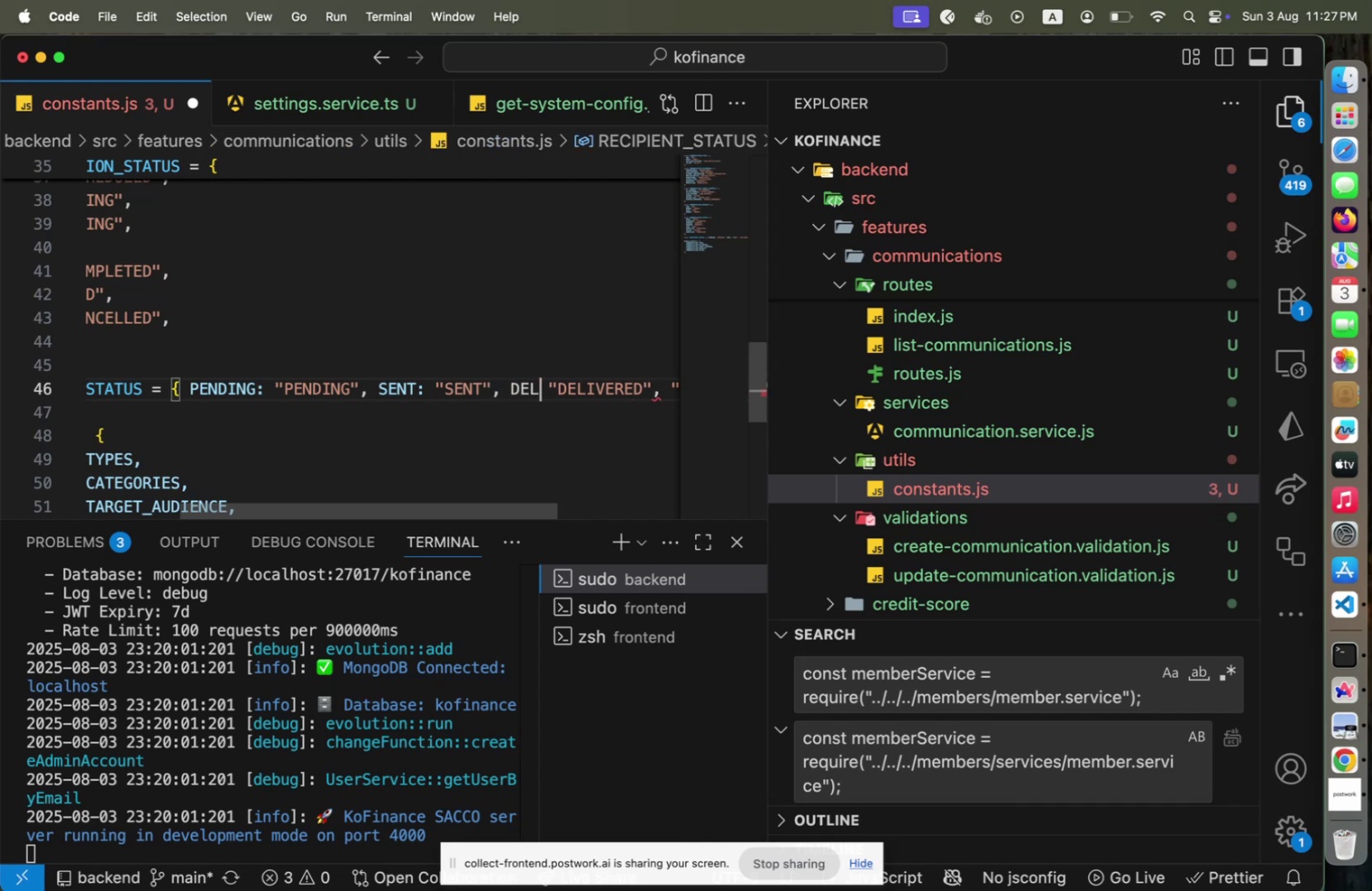 
key(Enter)
 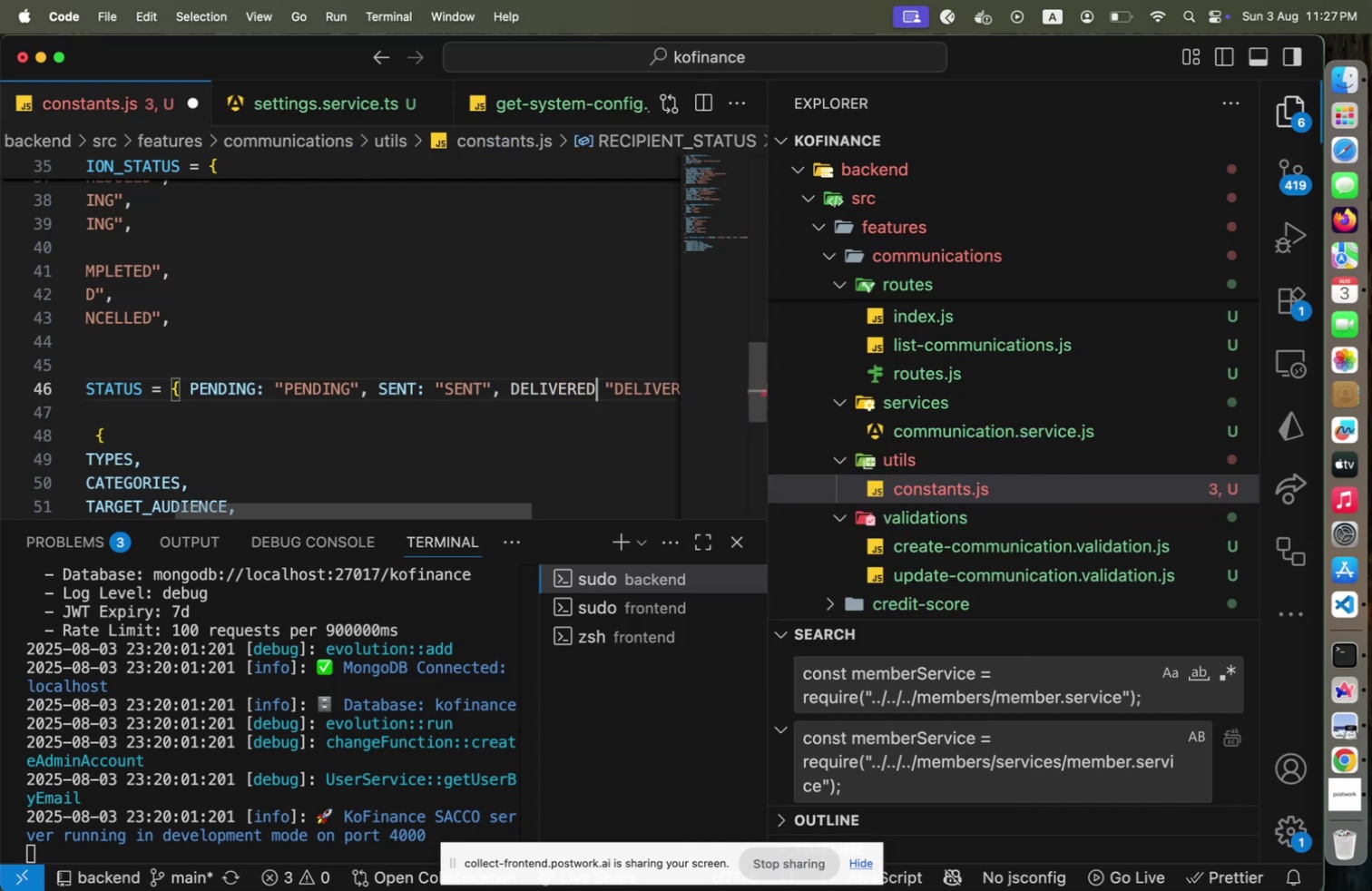 
key(Shift+Semicolon)
 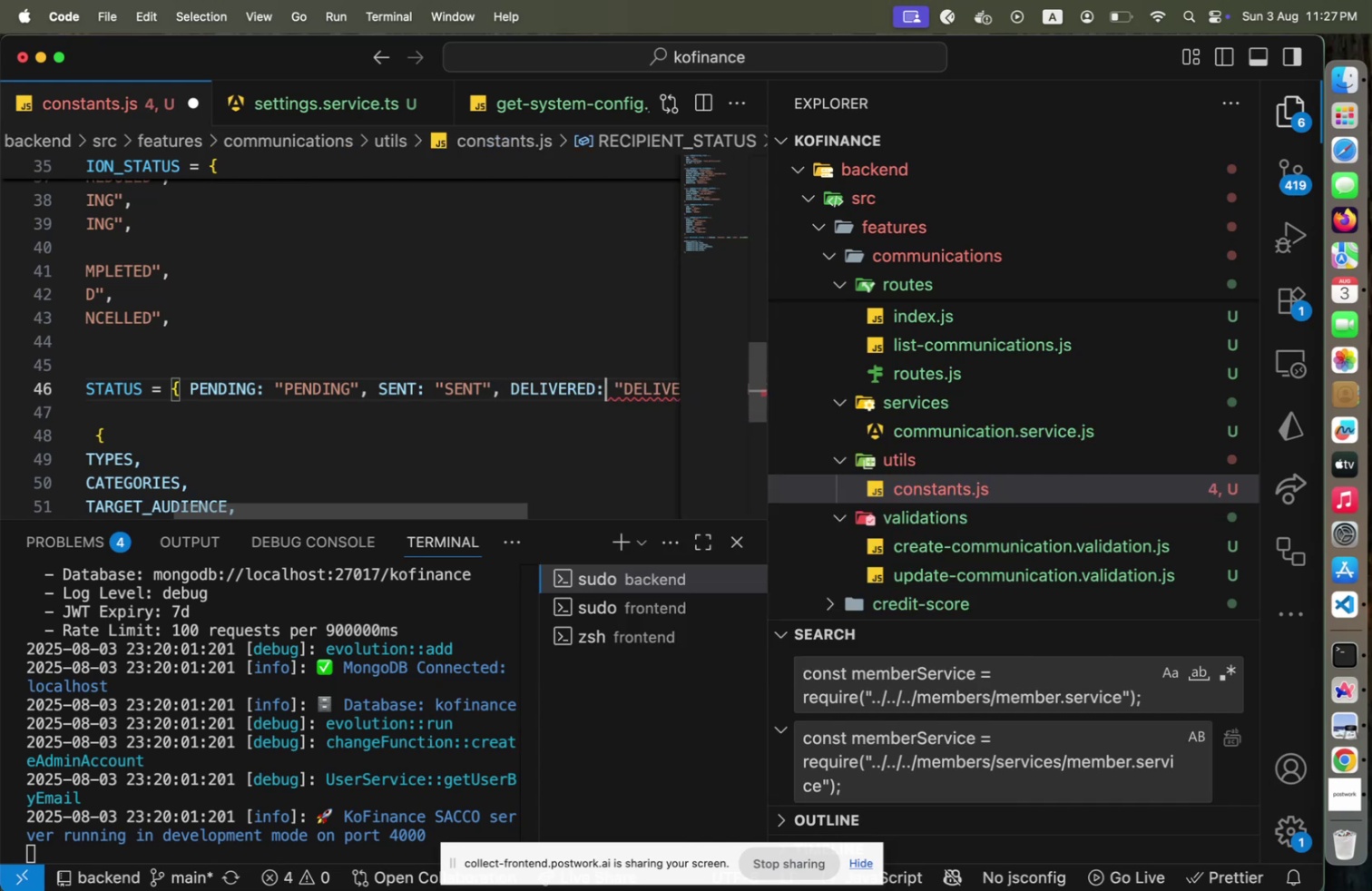 
hold_key(key=ArrowRight, duration=1.51)
 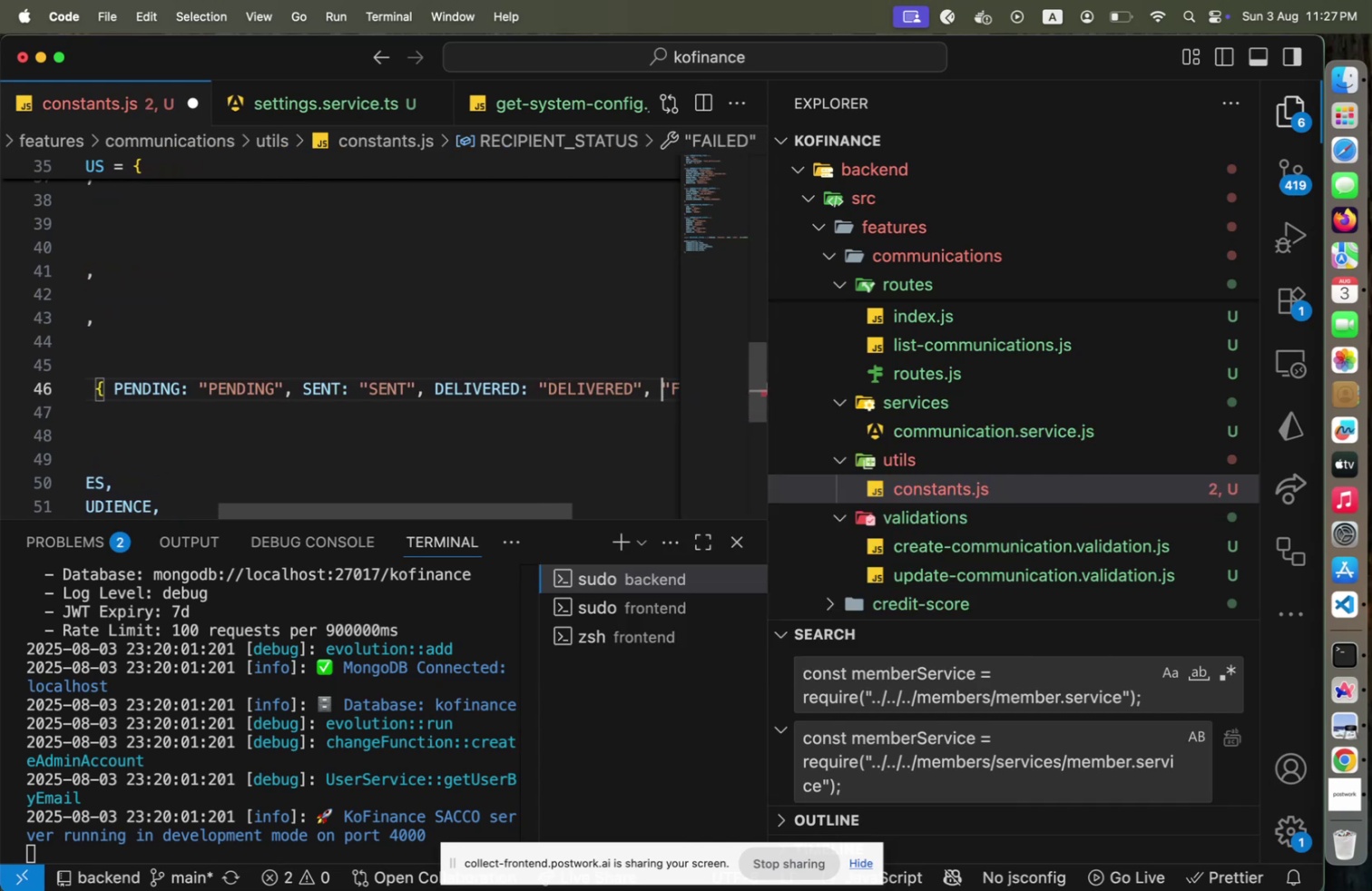 
type(FAILED: READ )
key(Backspace)
type(: )
 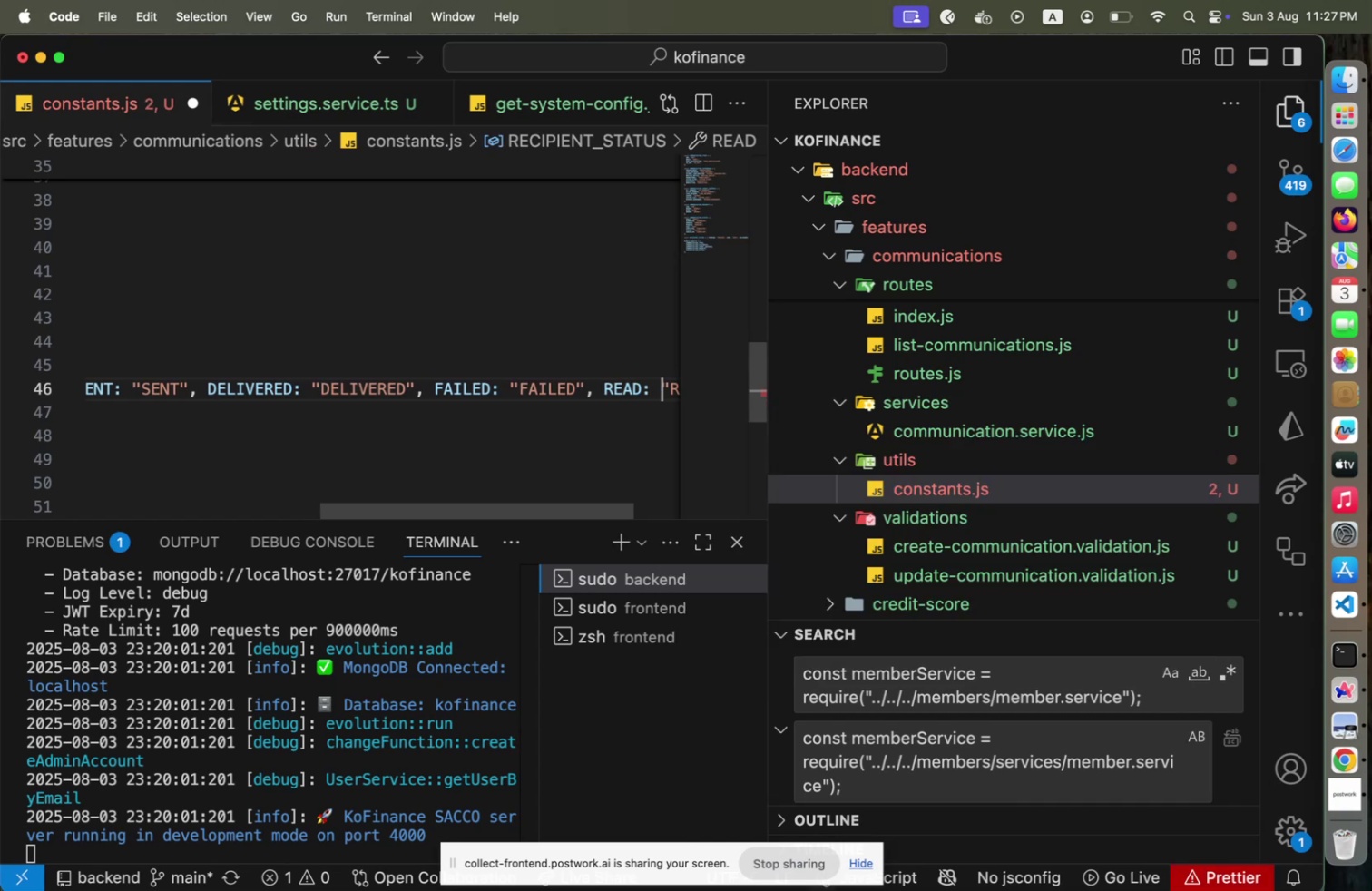 
hold_key(key=ArrowRight, duration=1.21)
 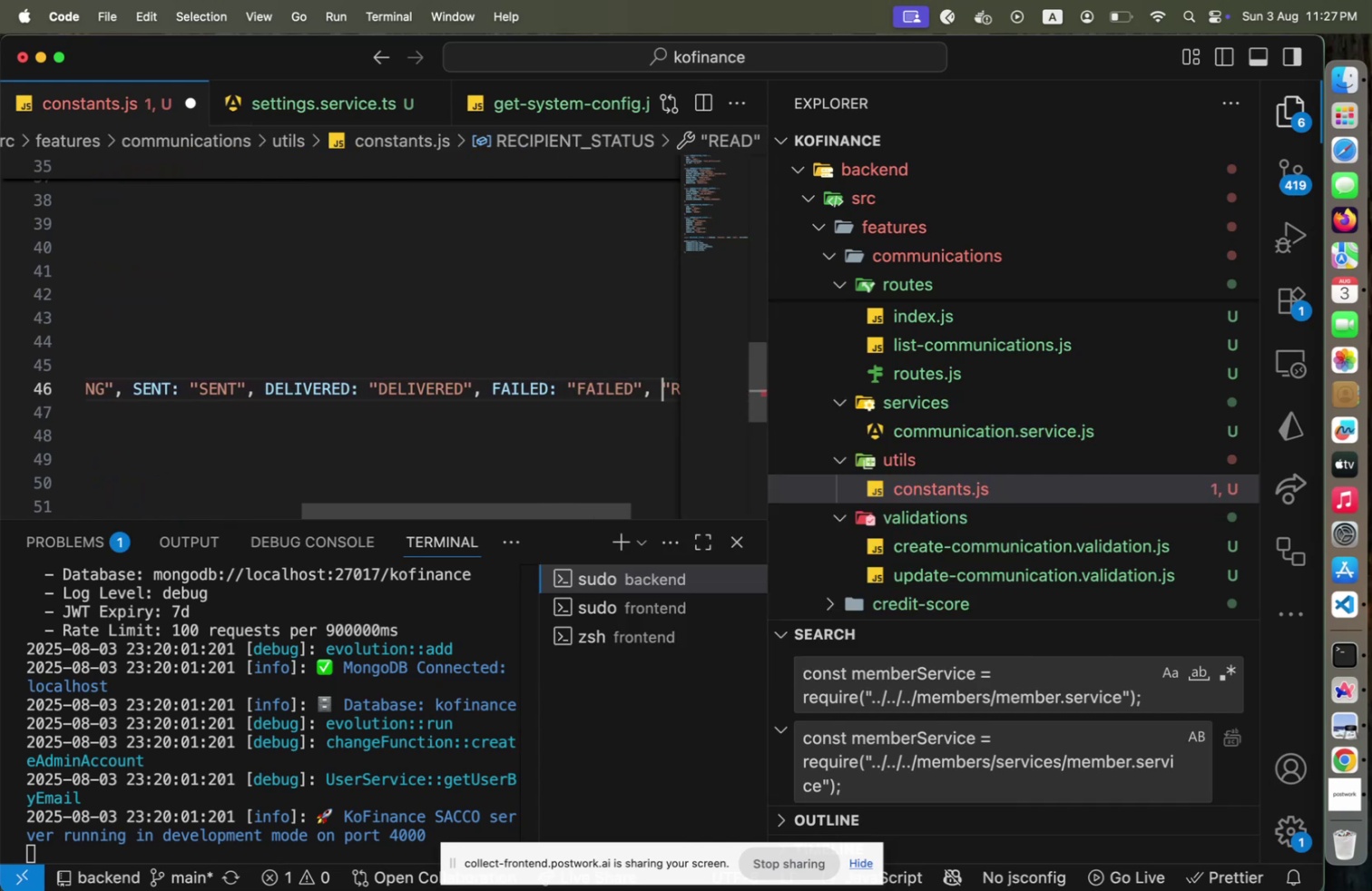 
key(Alt+Shift+OptionLeft)
 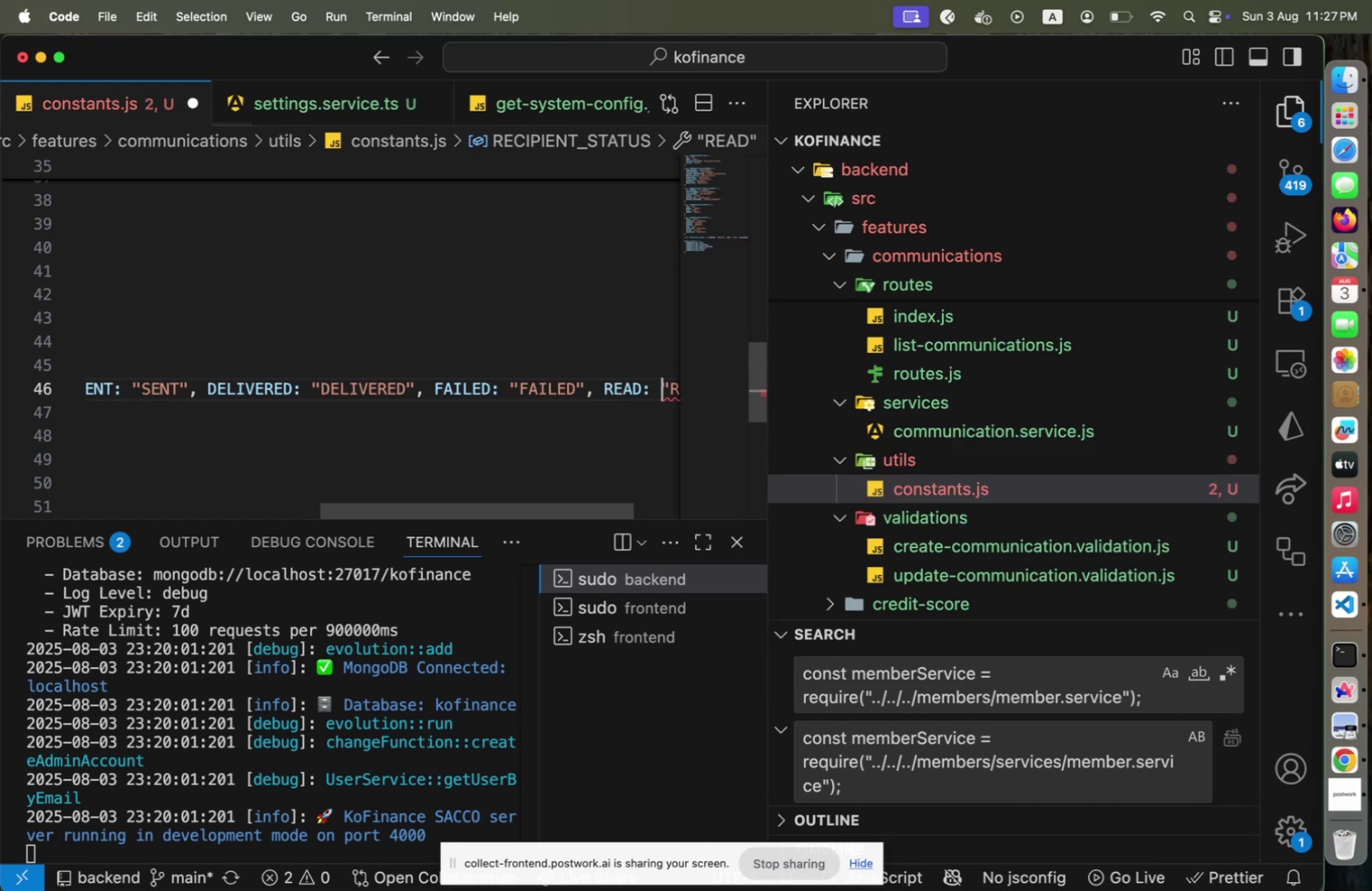 
key(Alt+Shift+F)
 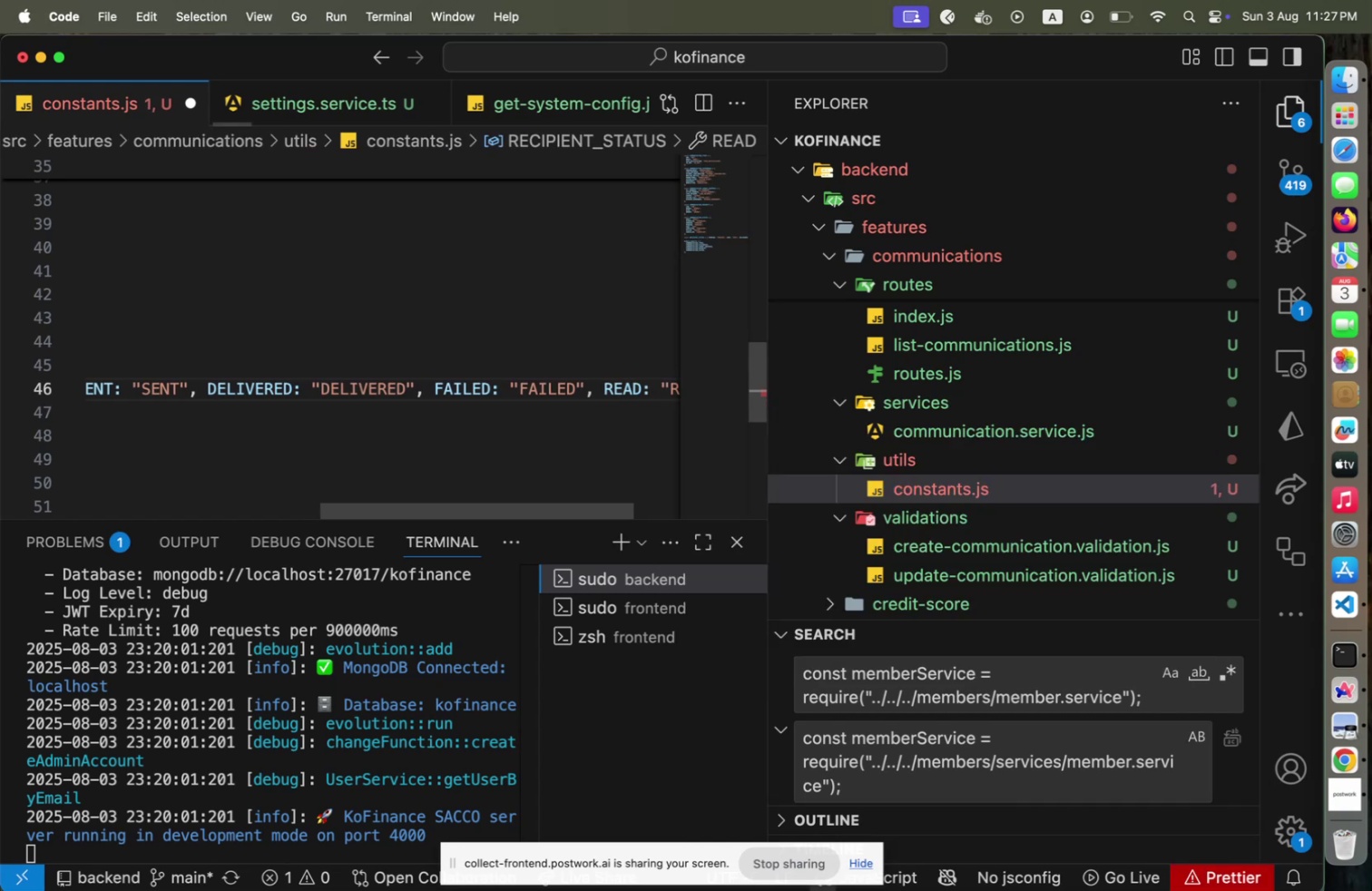 
key(End)
 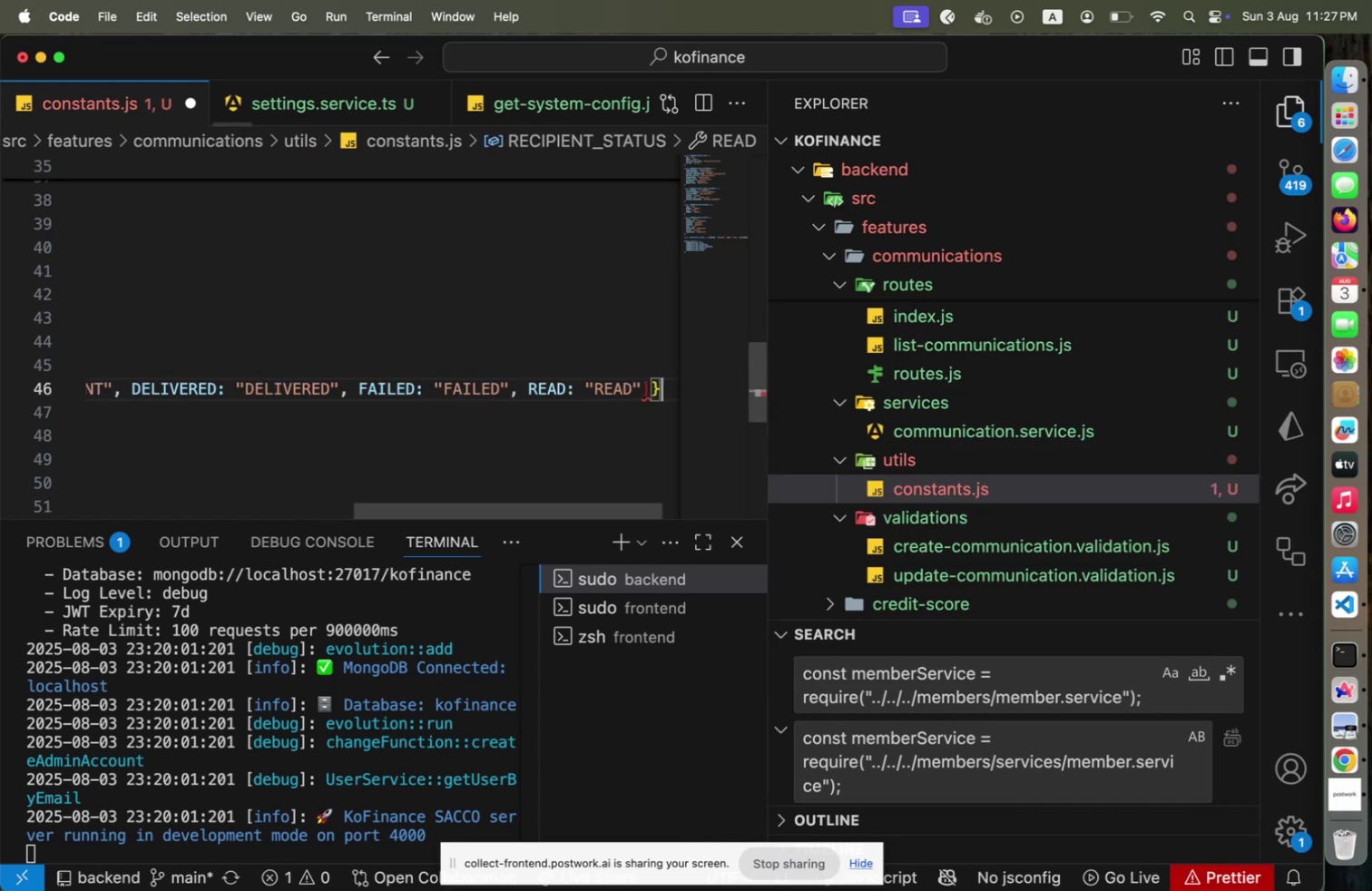 
hold_key(key=ArrowLeft, duration=0.67)
 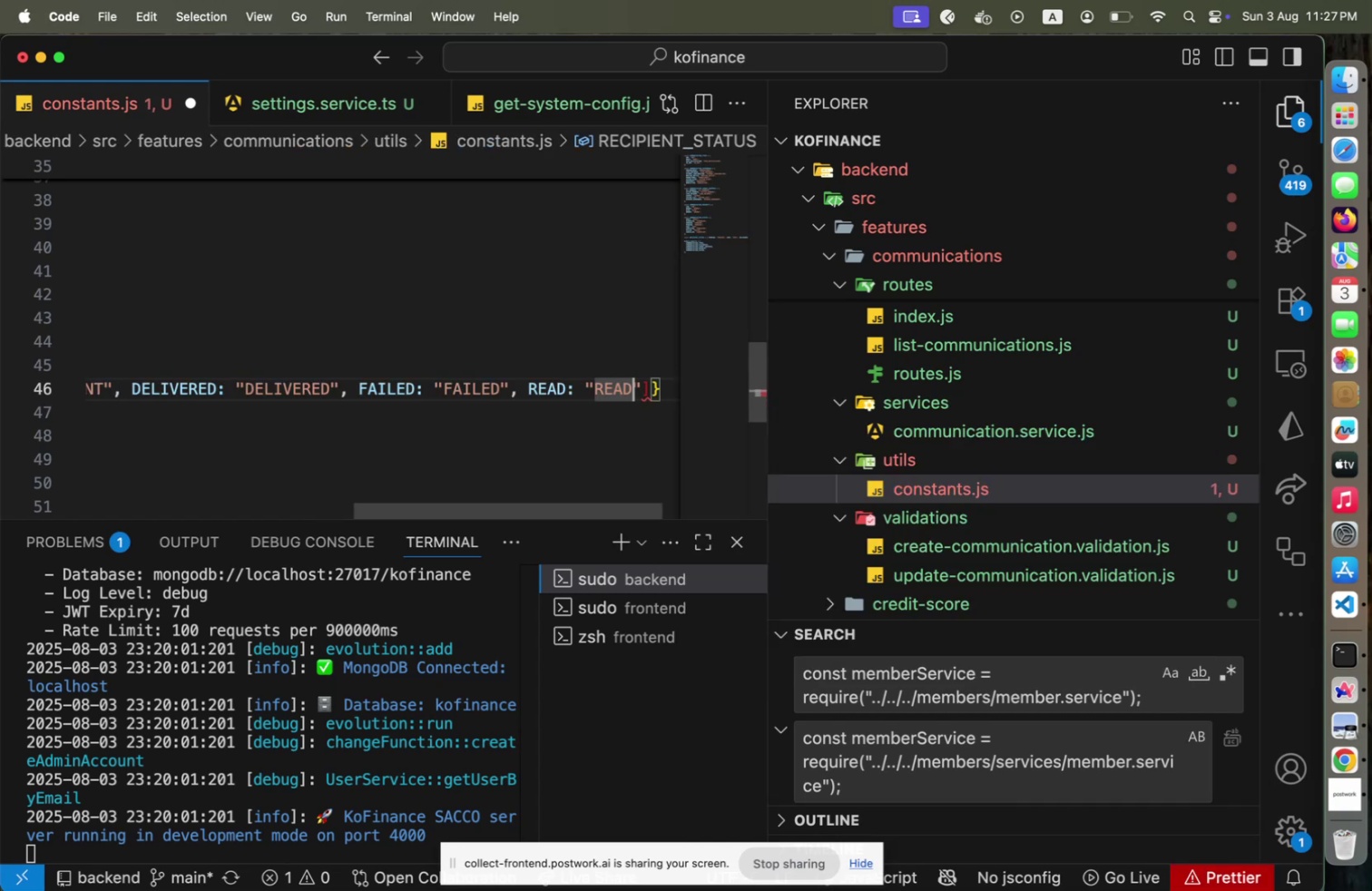 
key(ArrowRight)
 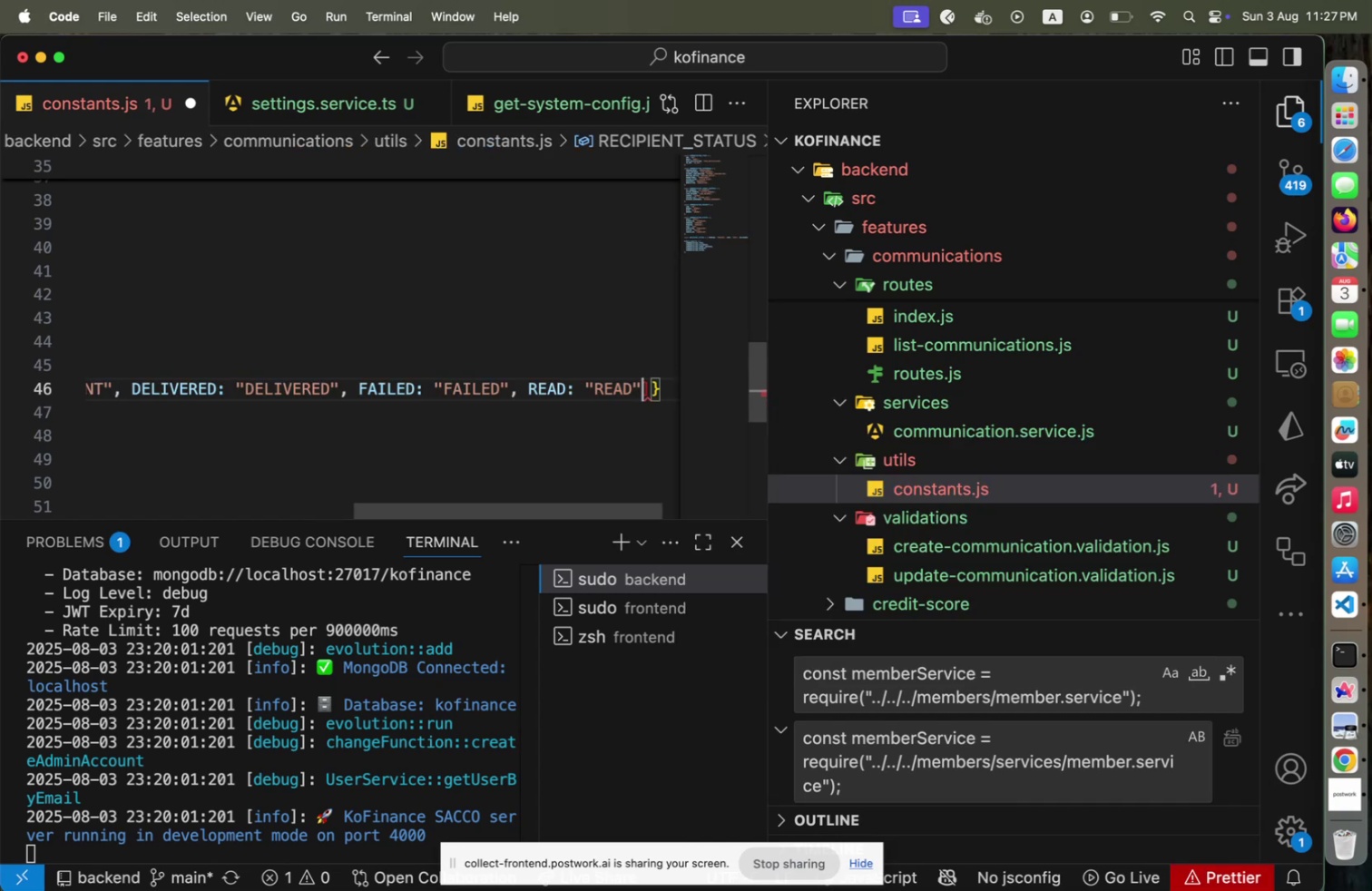 
key(ArrowRight)
 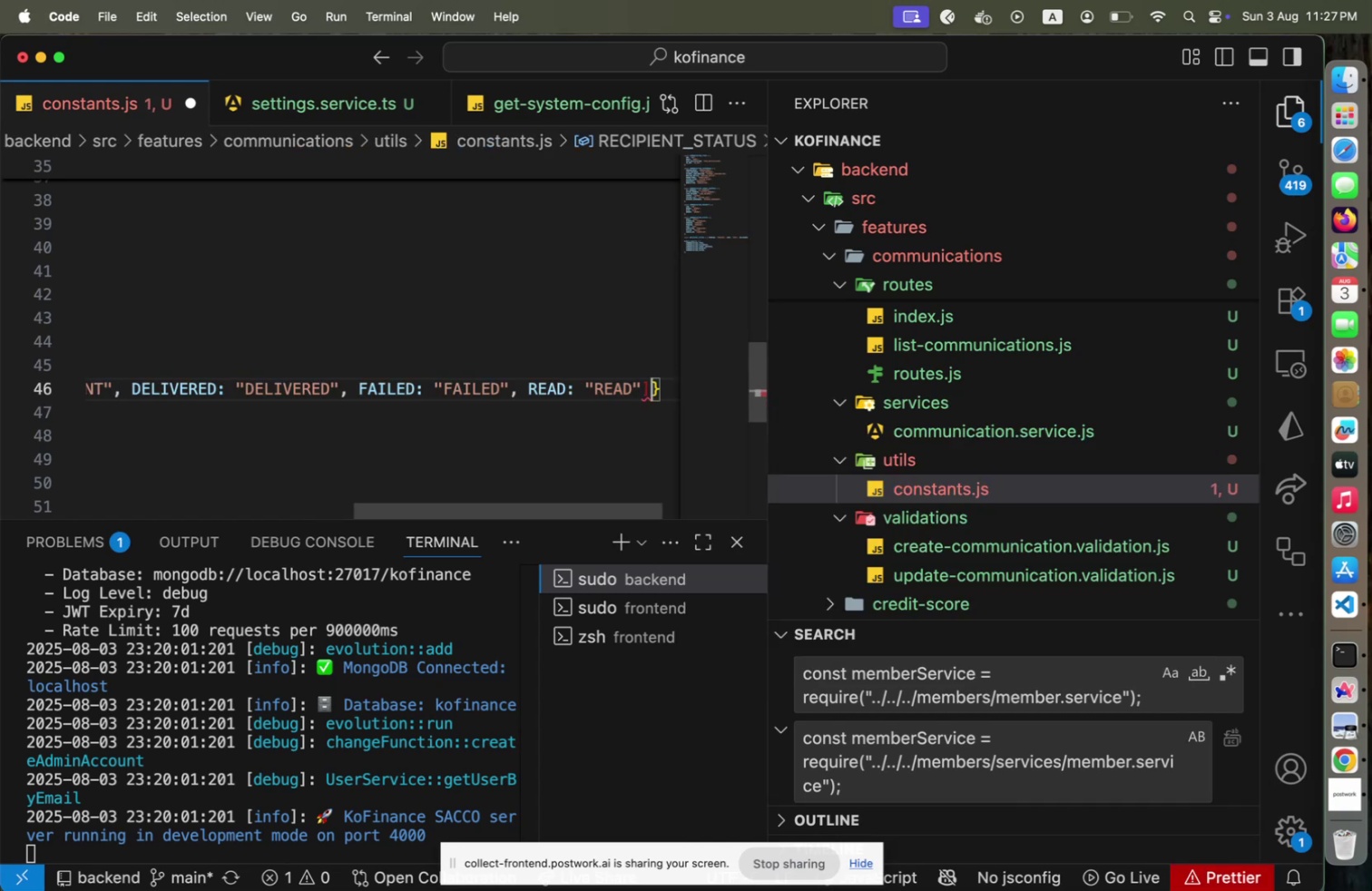 
key(Backspace)
 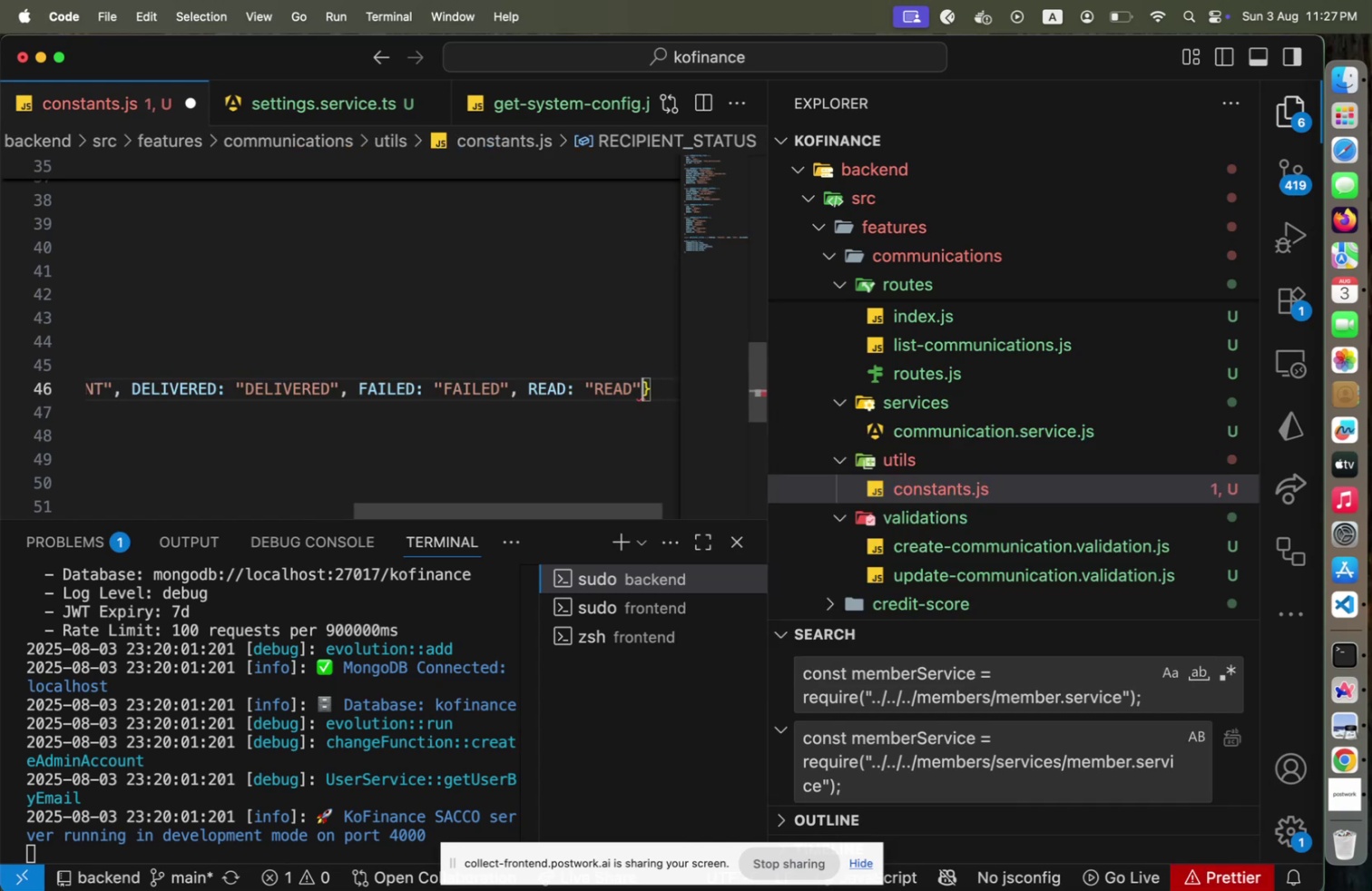 
key(Alt+Shift+F)
 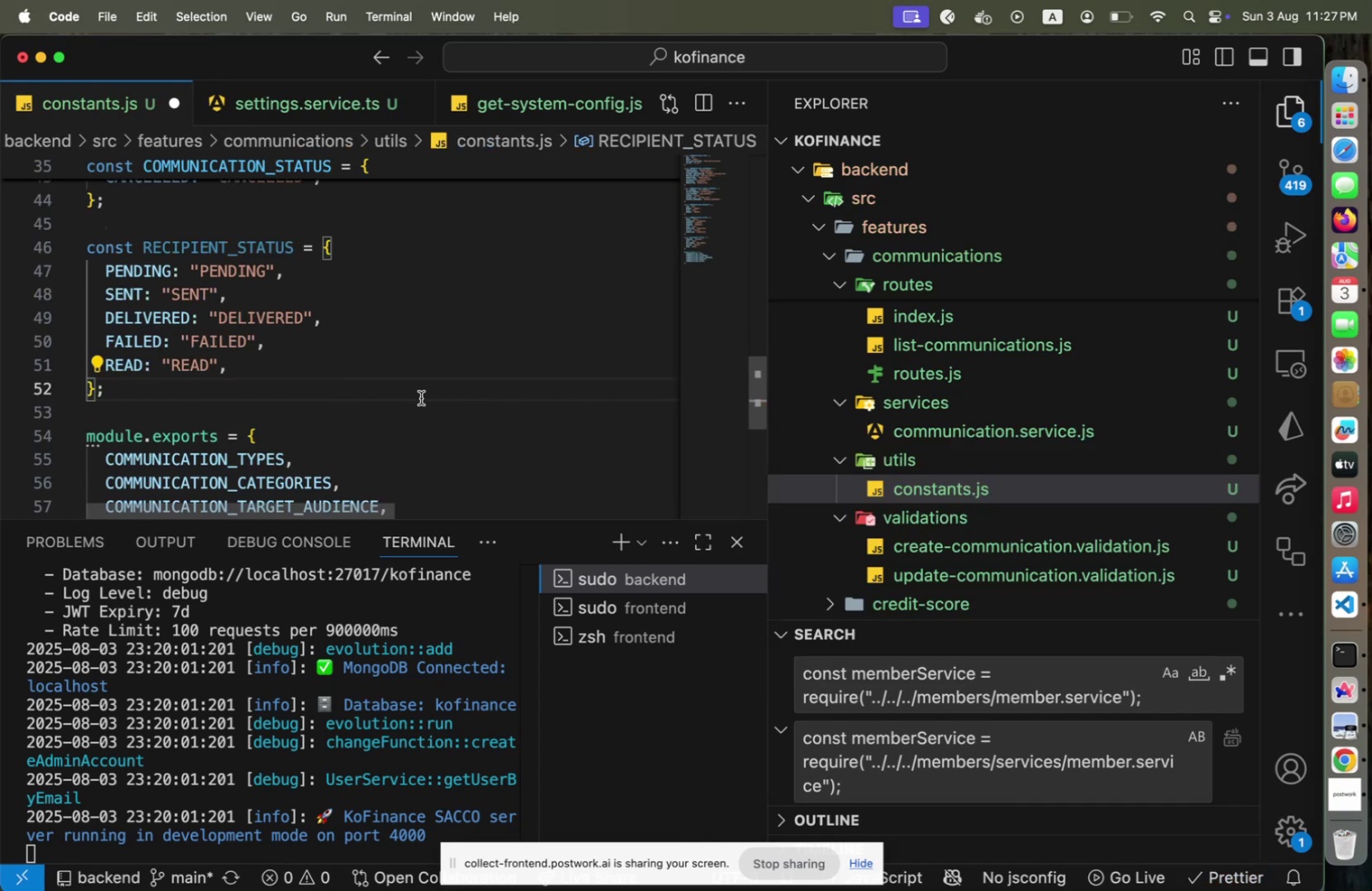 
scroll: coordinate [392, 405], scroll_direction: down, amount: 3.0
 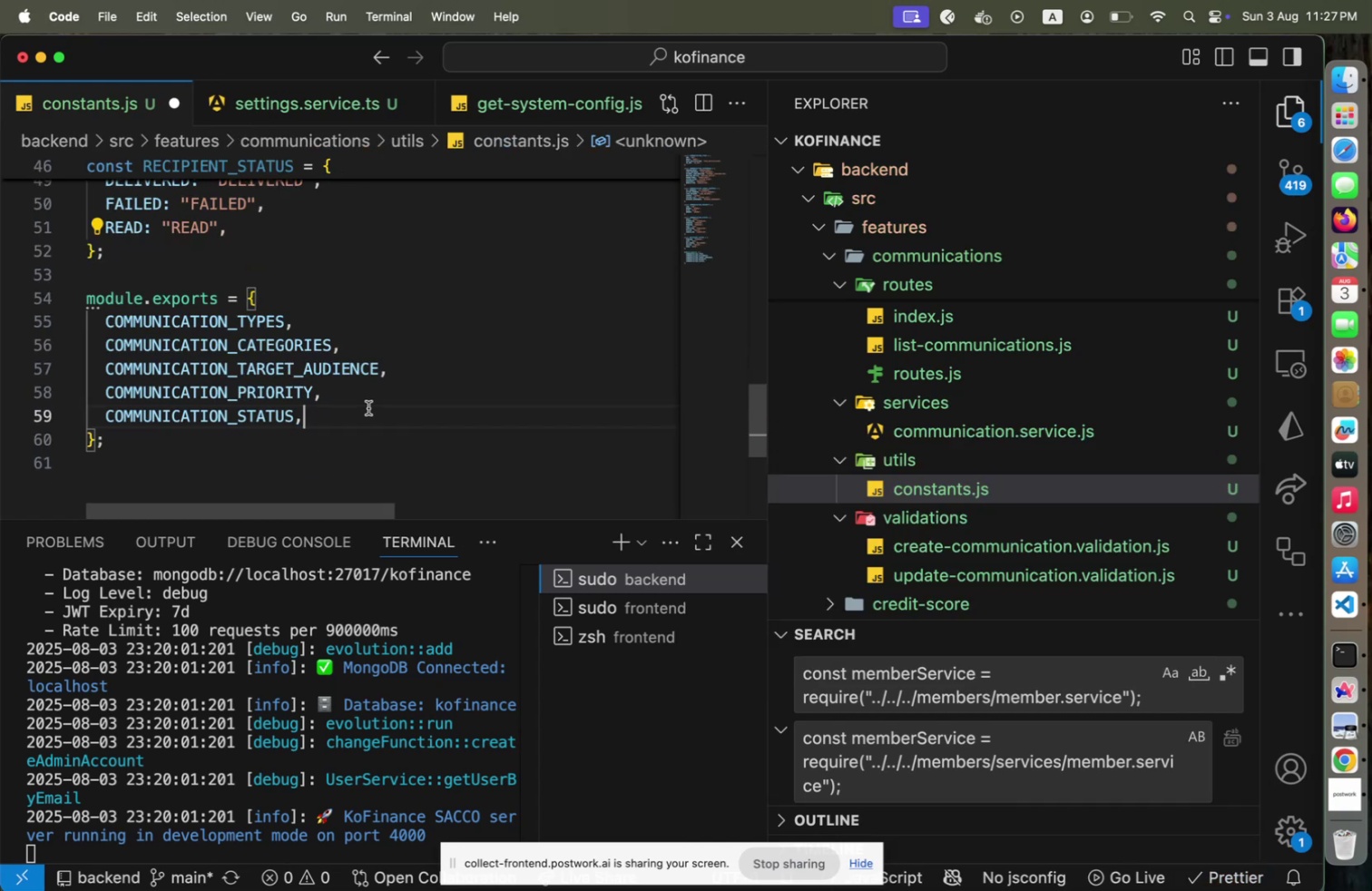 
key(Enter)
 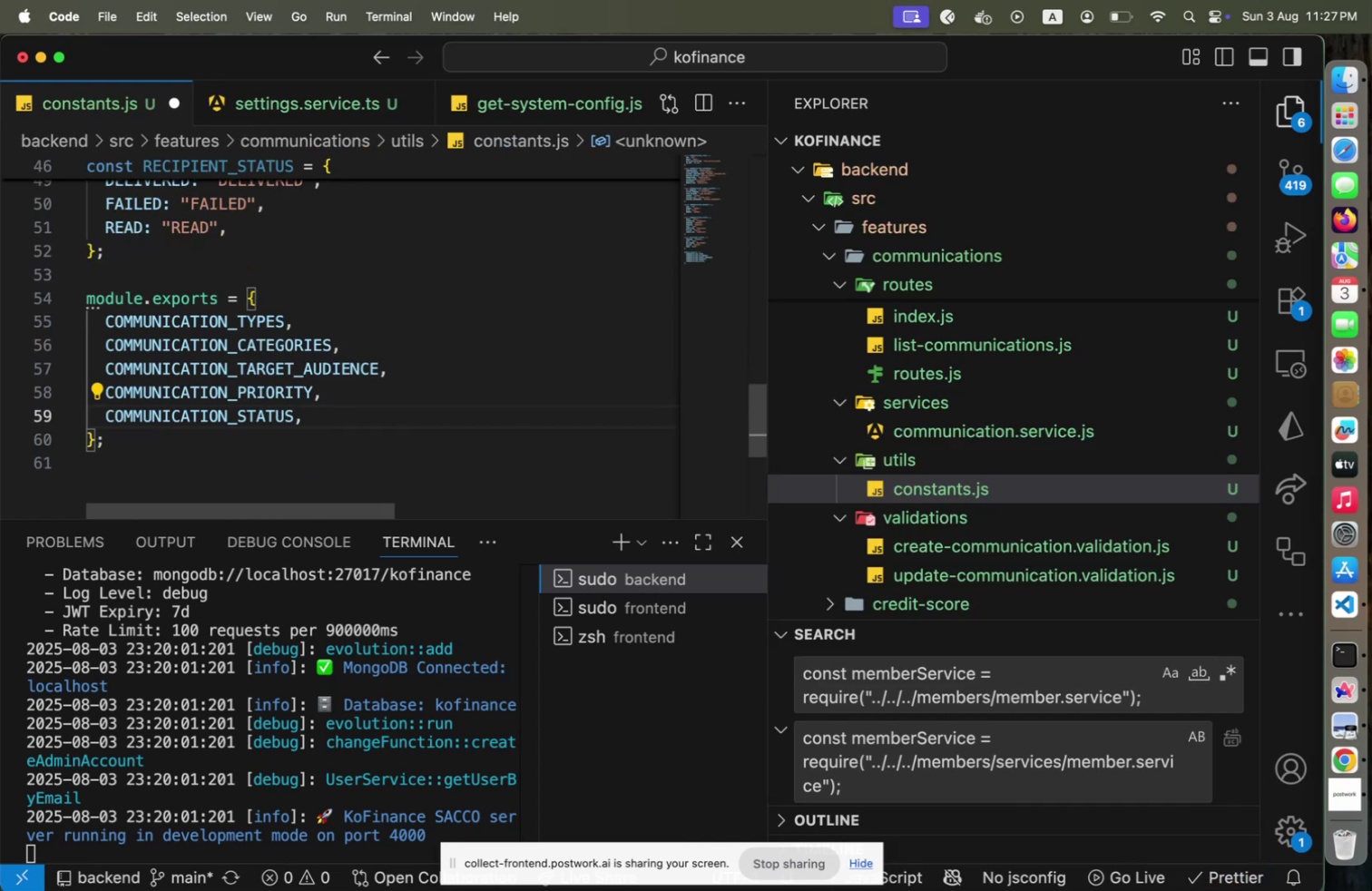 
type(REC)
 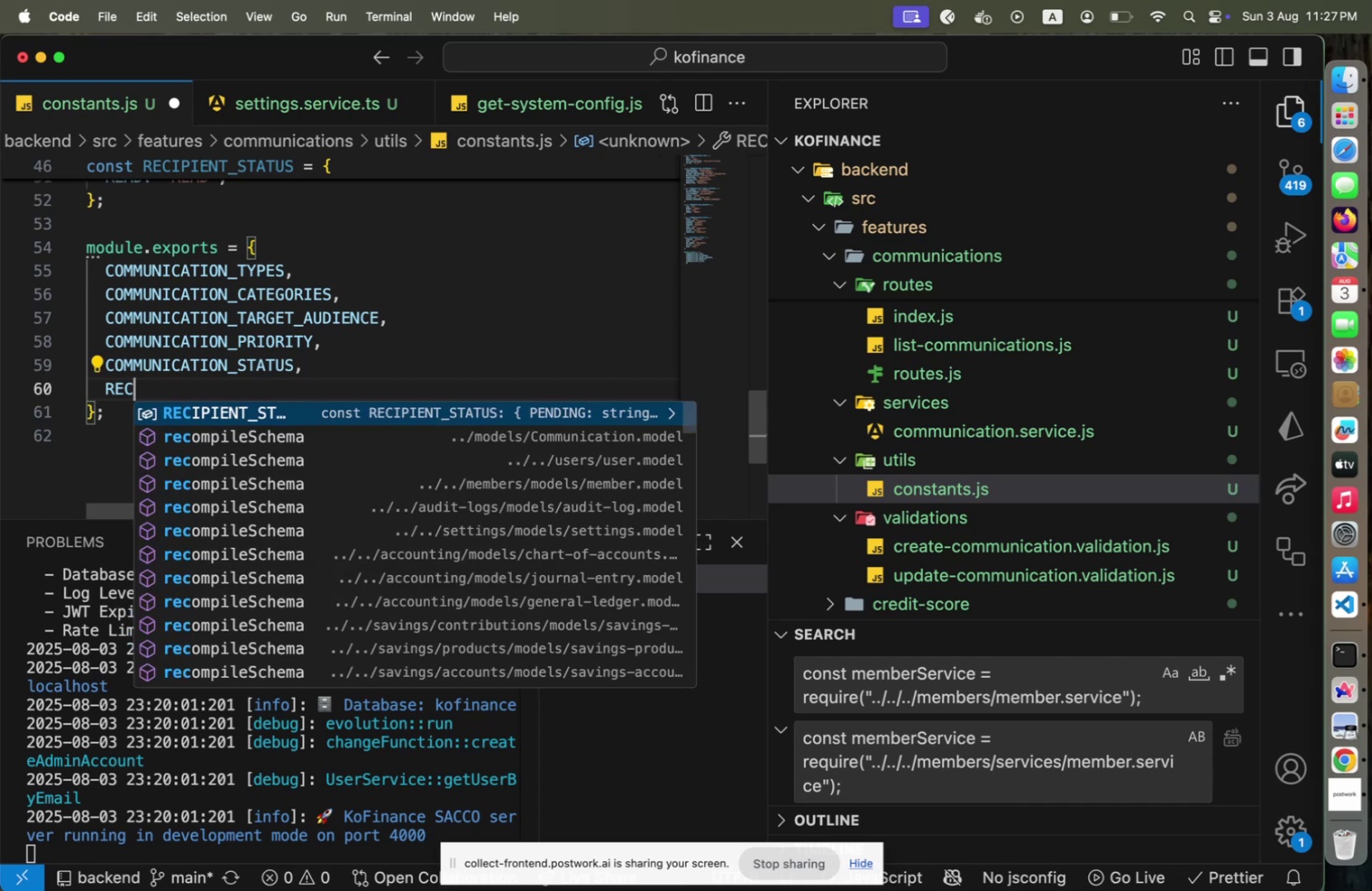 
 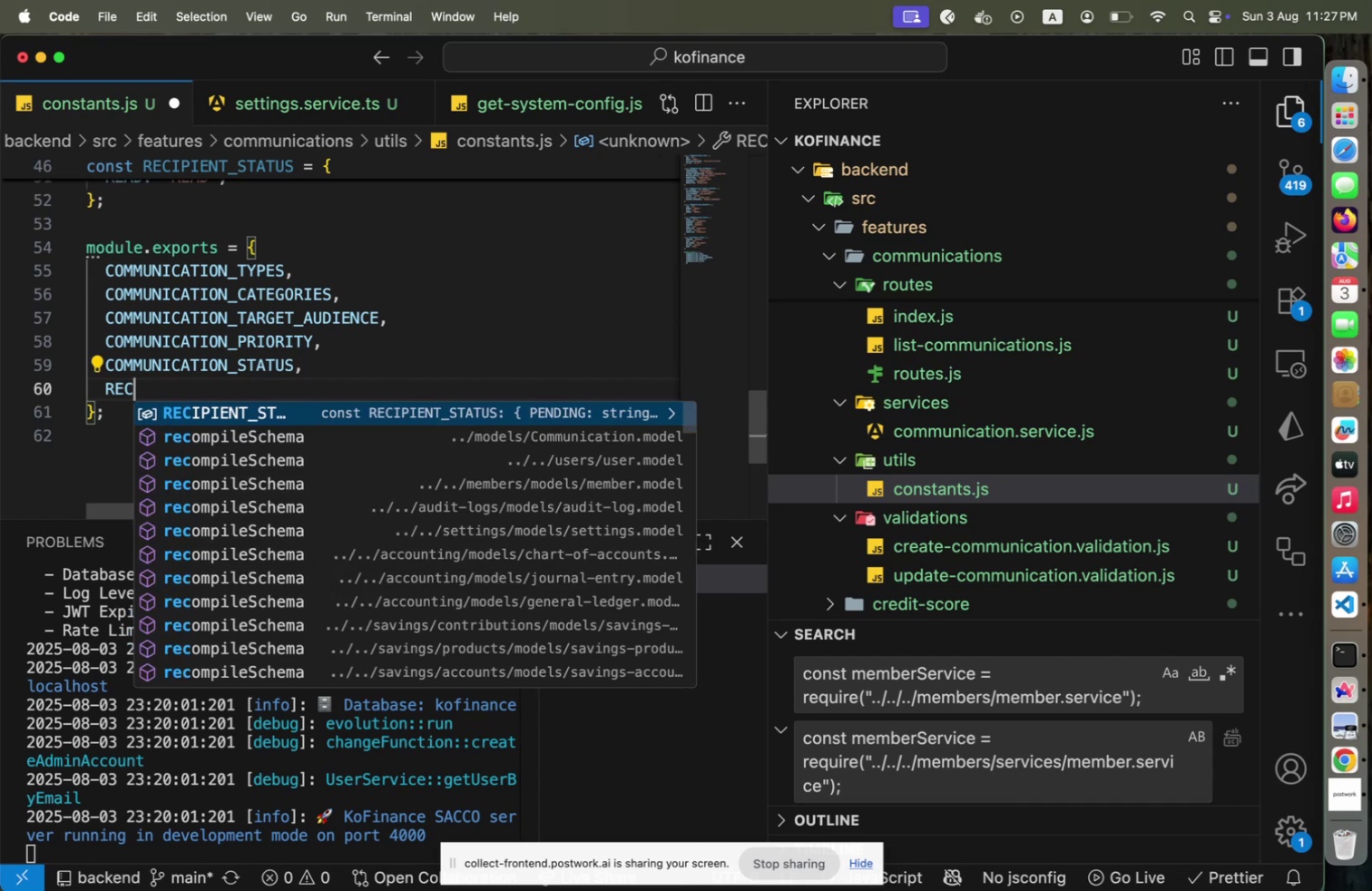 
key(Enter)
 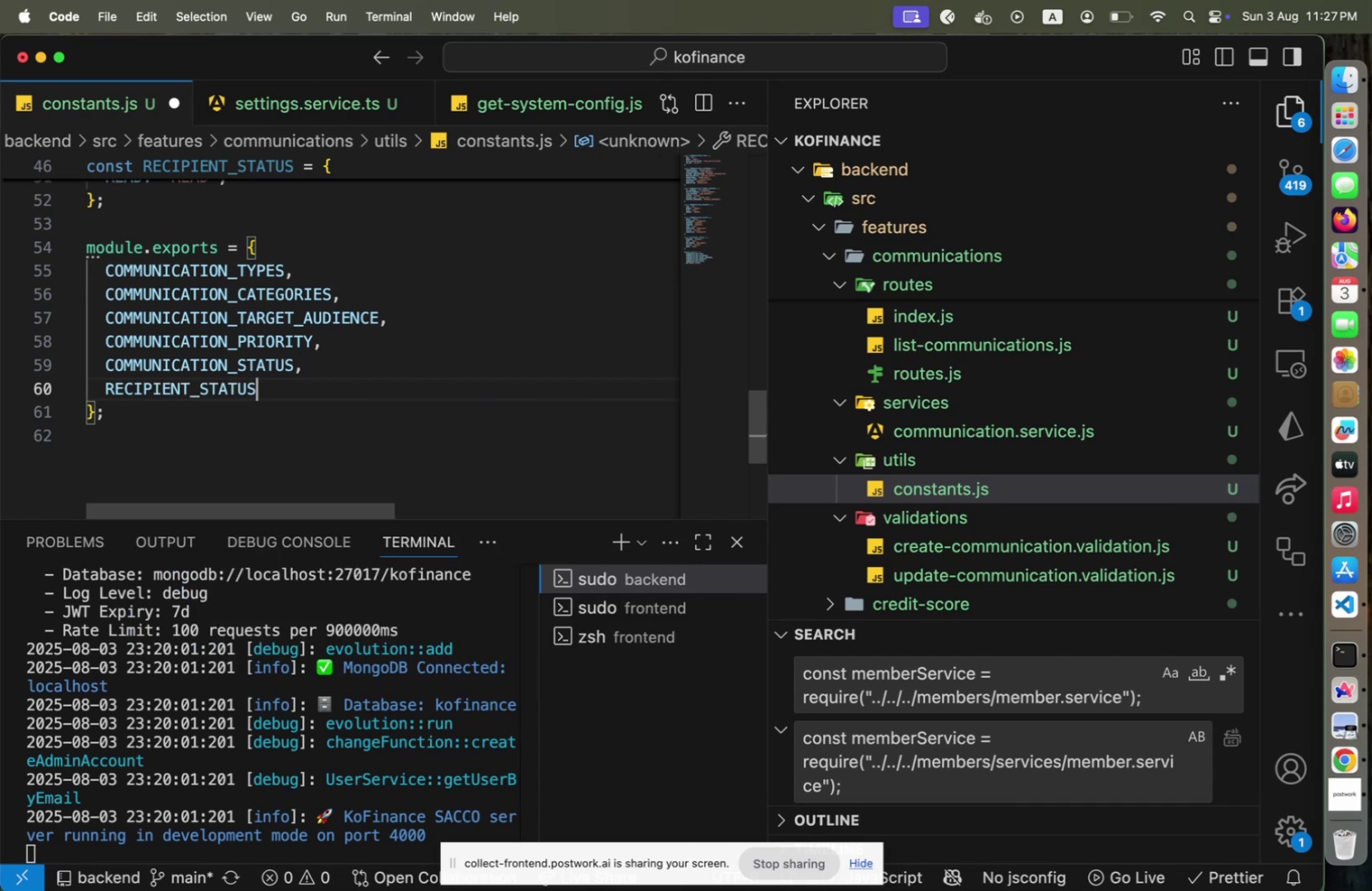 
key(Alt+Shift+F)
 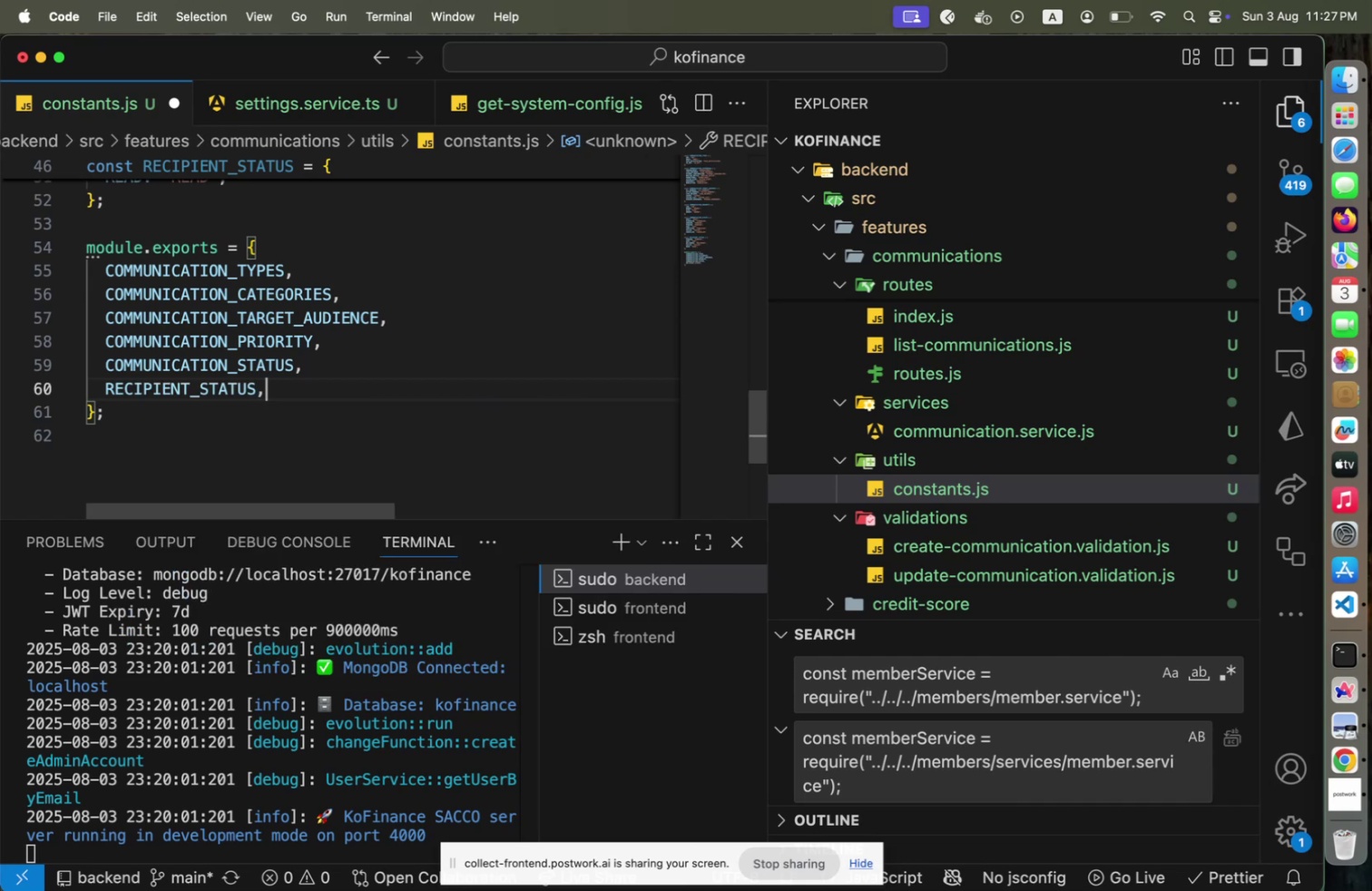 
key(Meta+CommandLeft)
 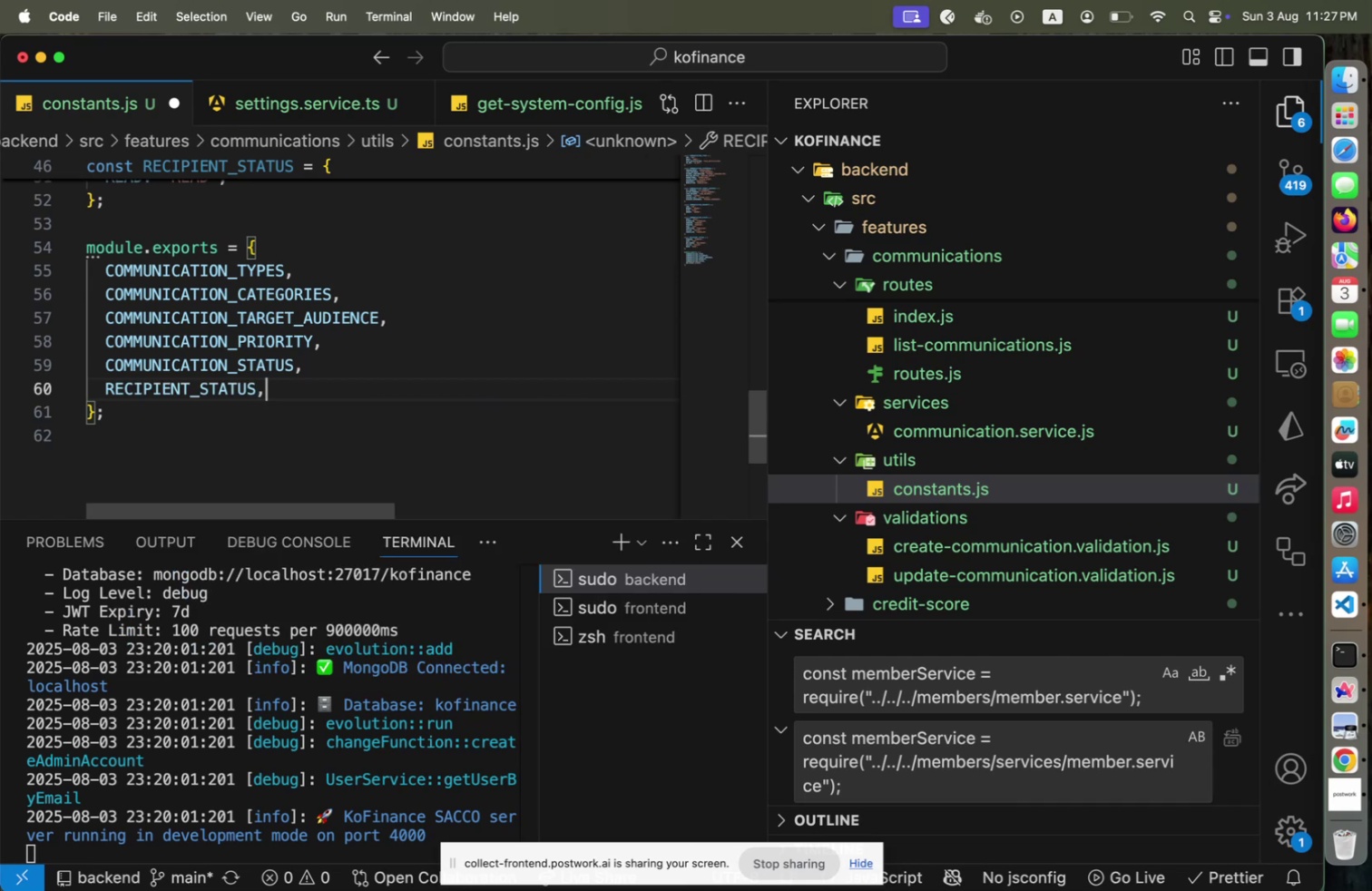 
key(Meta+S)
 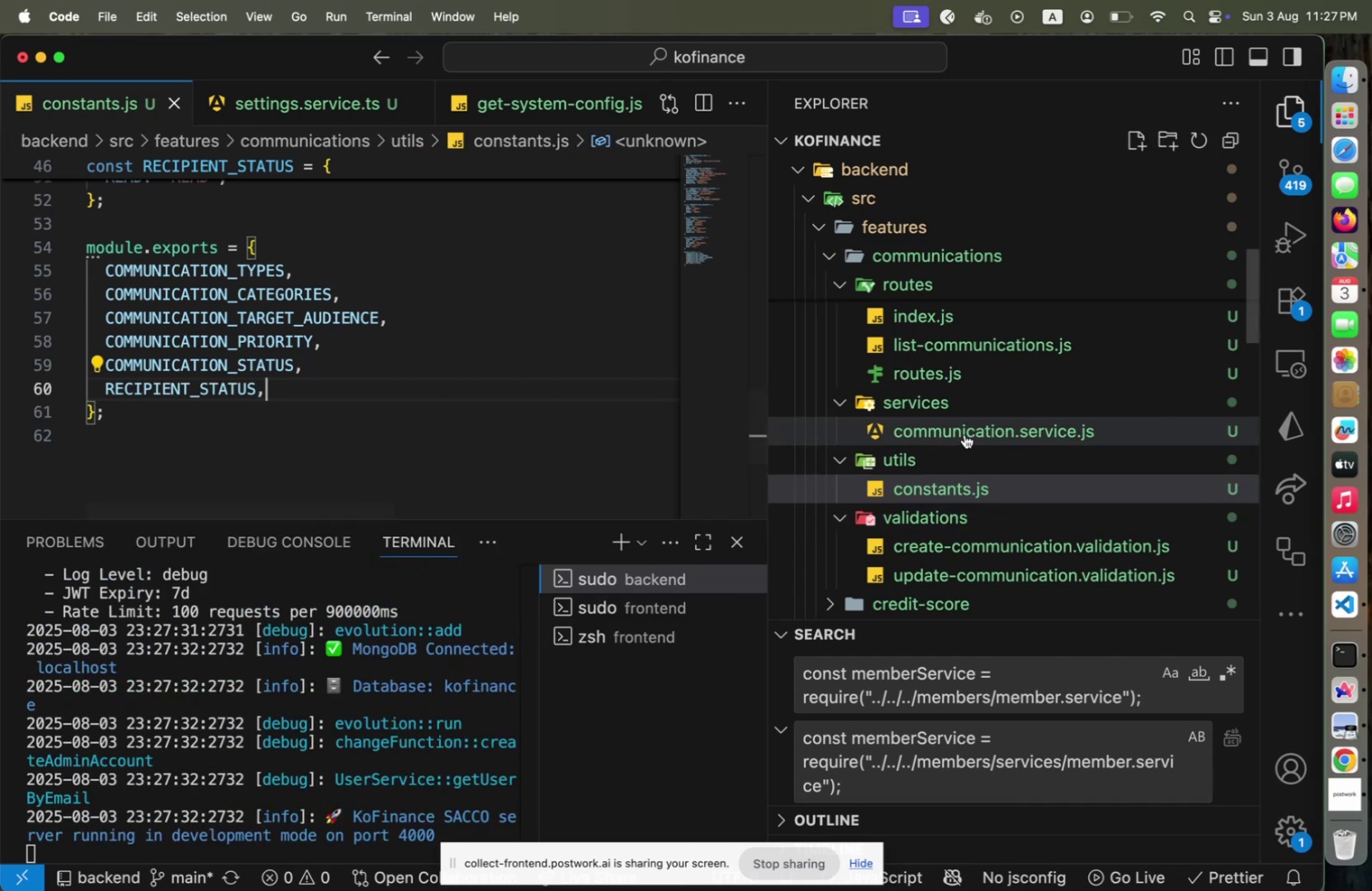 
left_click([965, 434])
 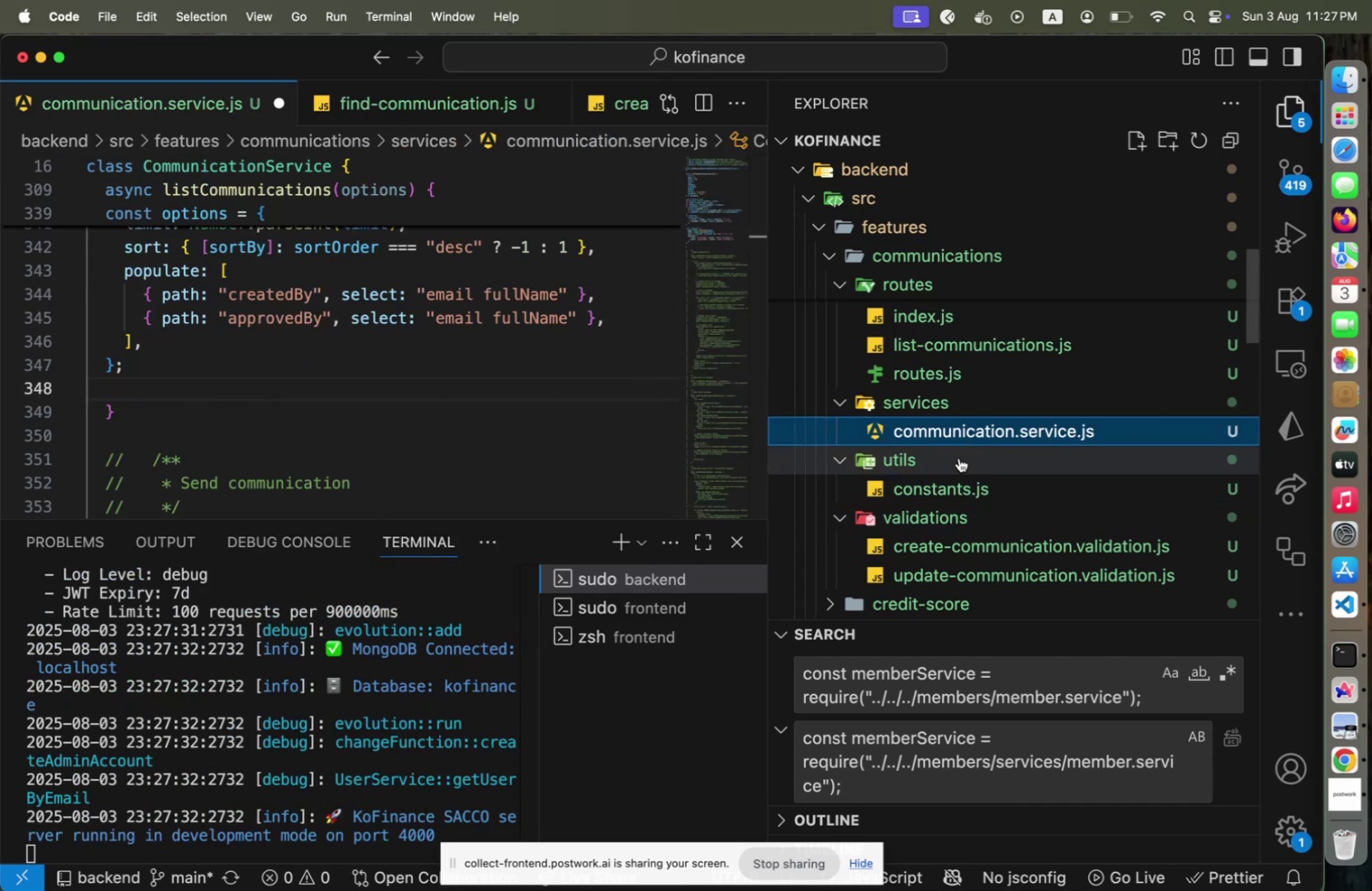 
scroll: coordinate [313, 429], scroll_direction: up, amount: 1.0
 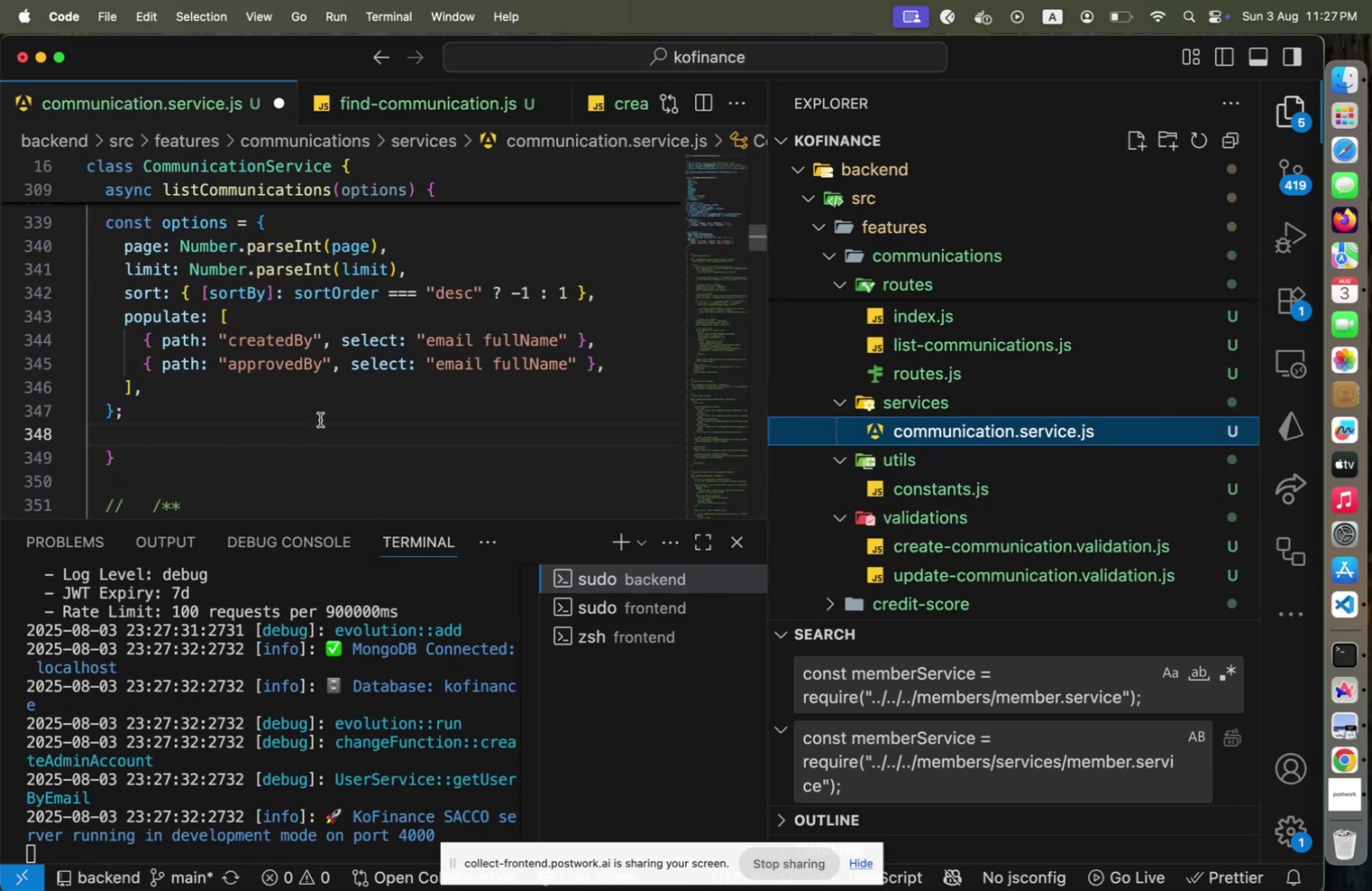 
left_click([321, 417])
 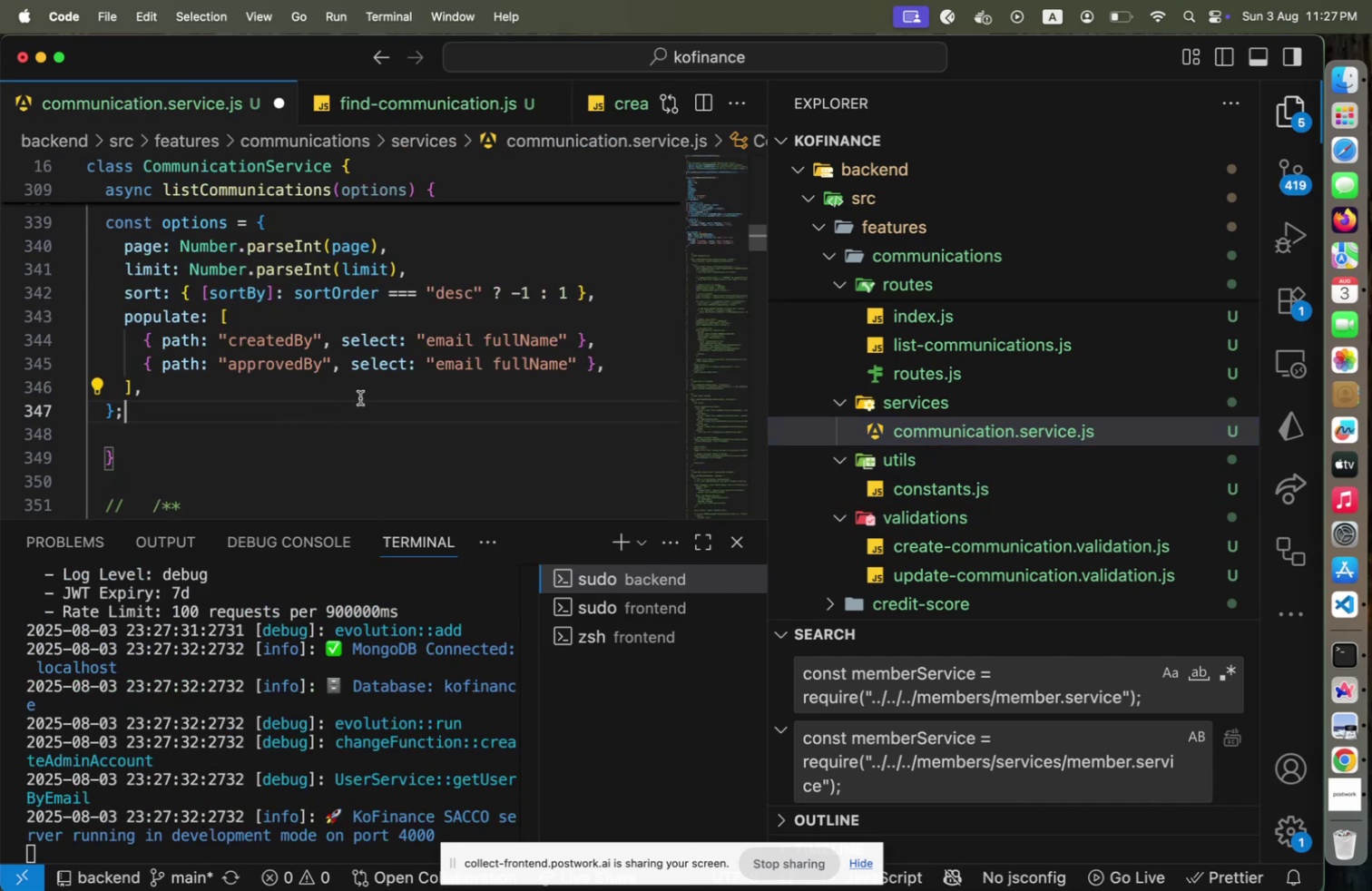 
scroll: coordinate [341, 384], scroll_direction: up, amount: 4.0
 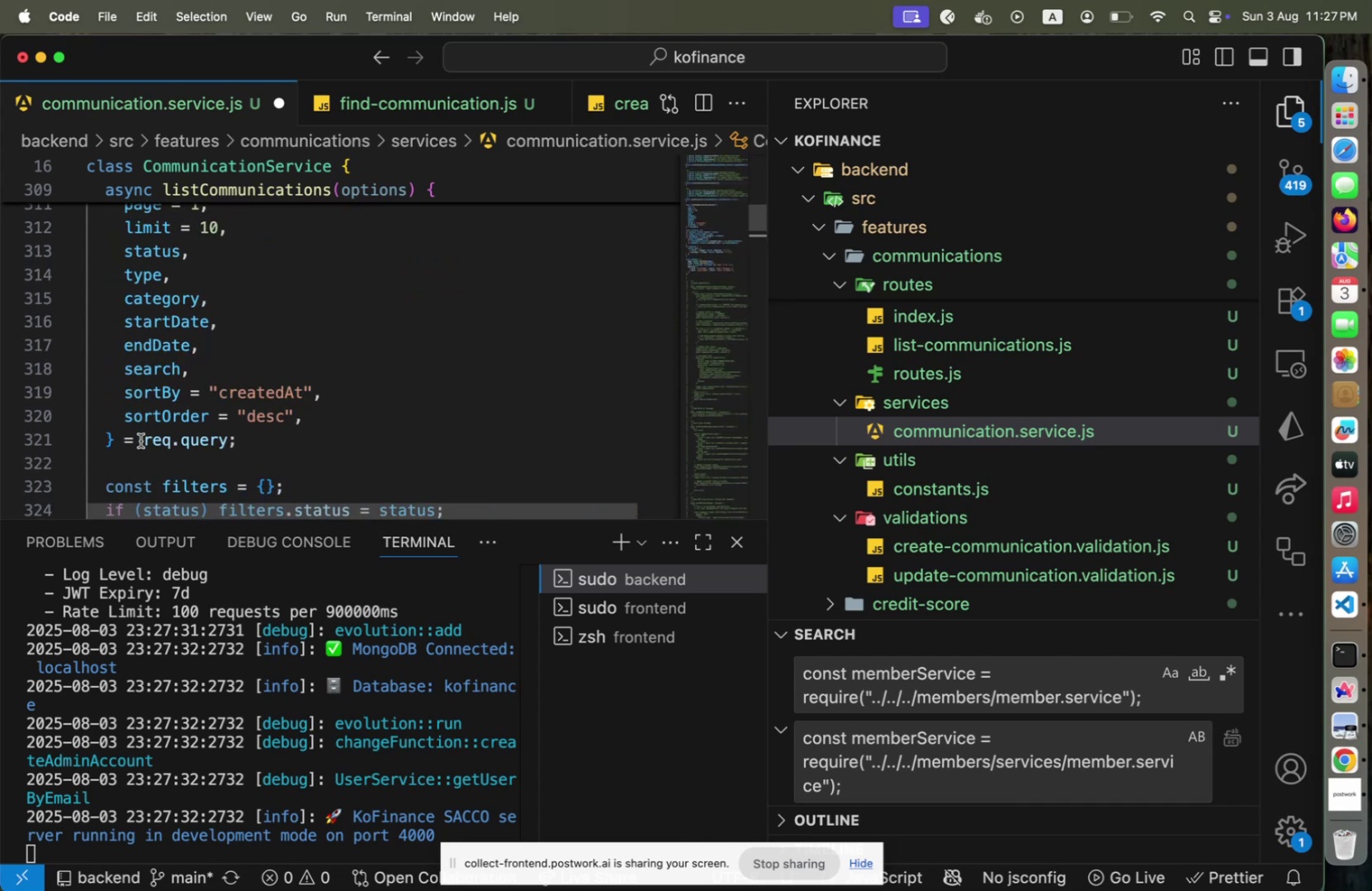 
left_click([142, 442])
 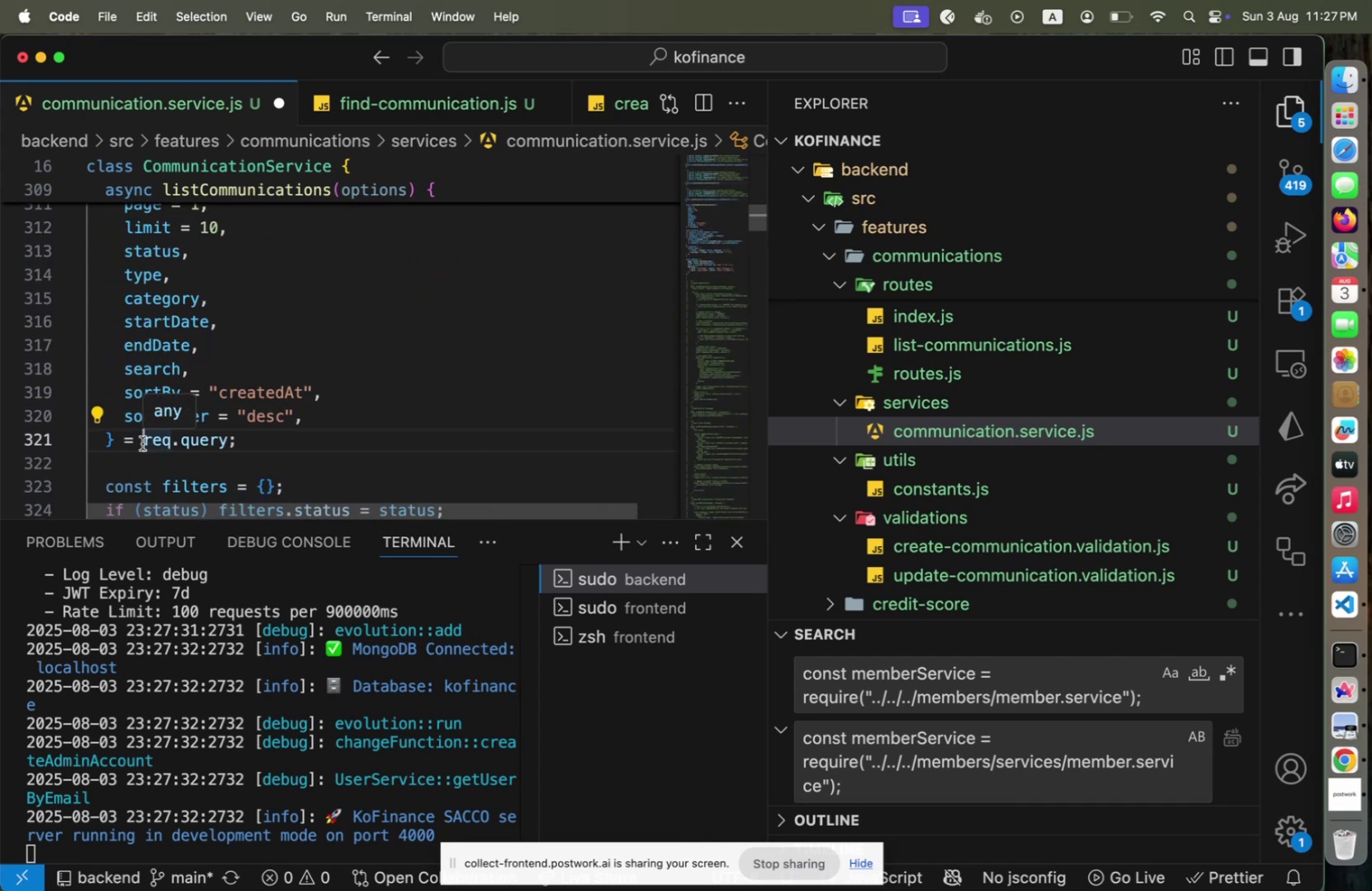 
key(Shift+End)
 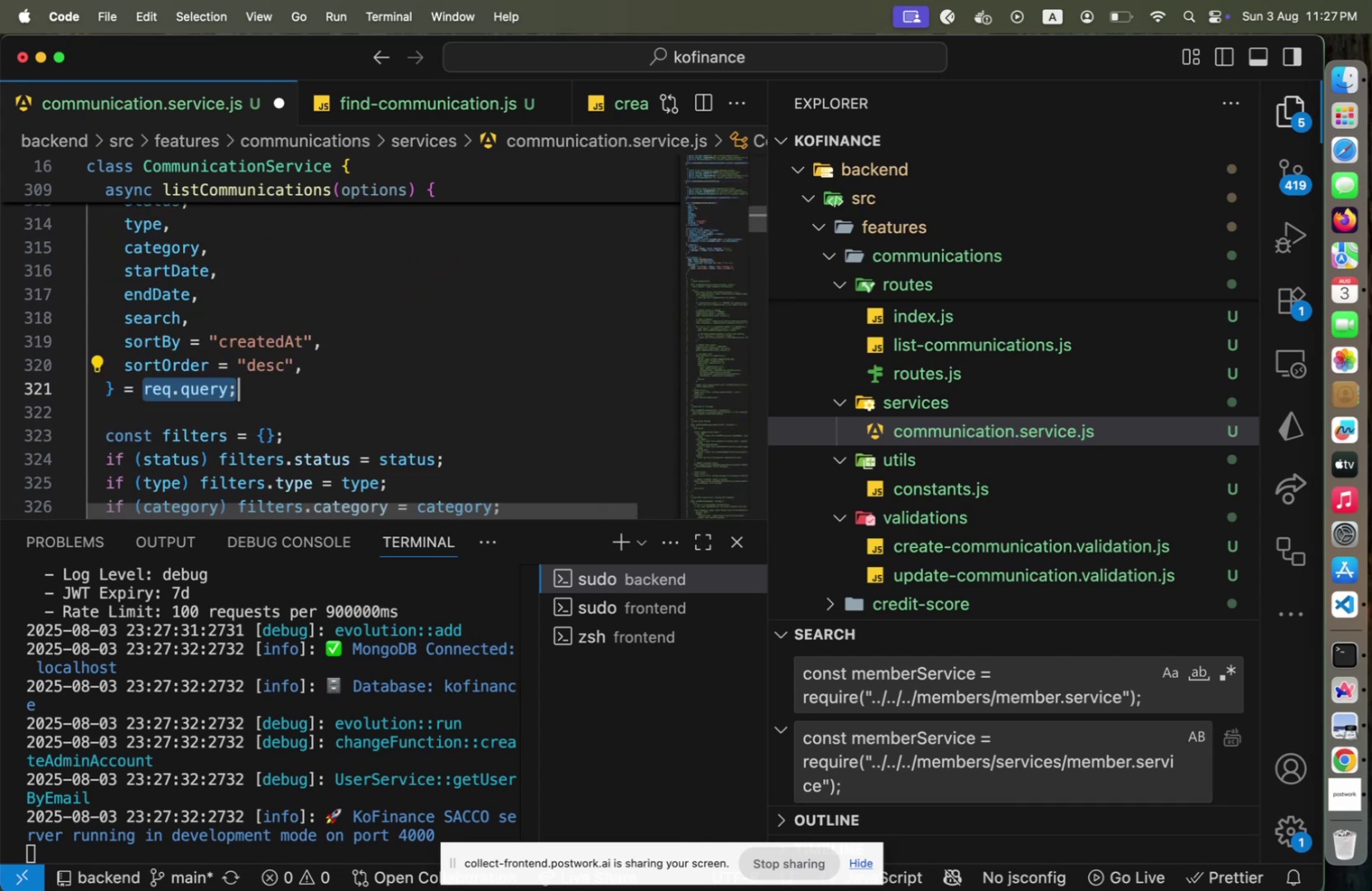 
key(Shift+ArrowLeft)
 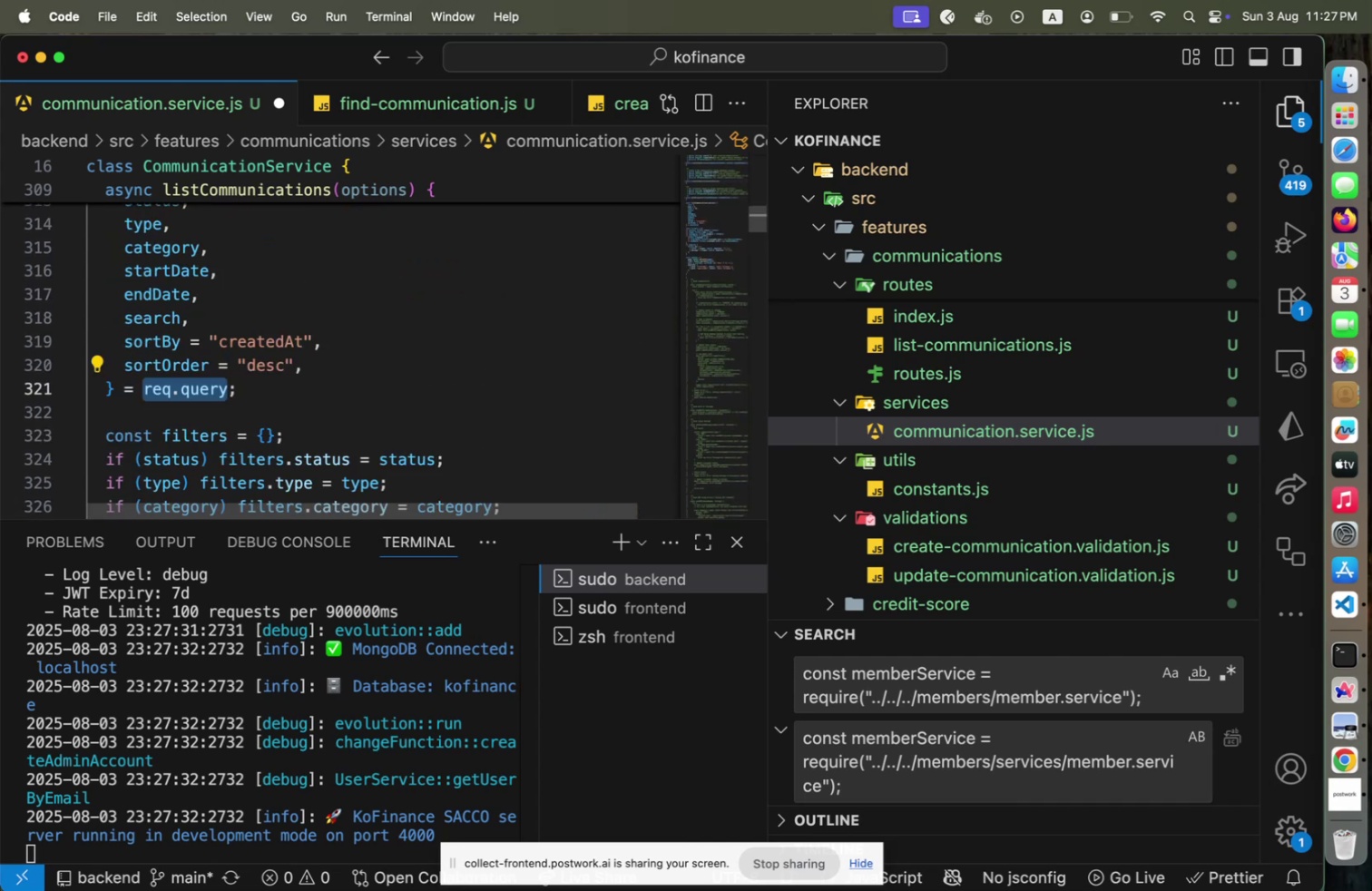 
type(queryParams)
 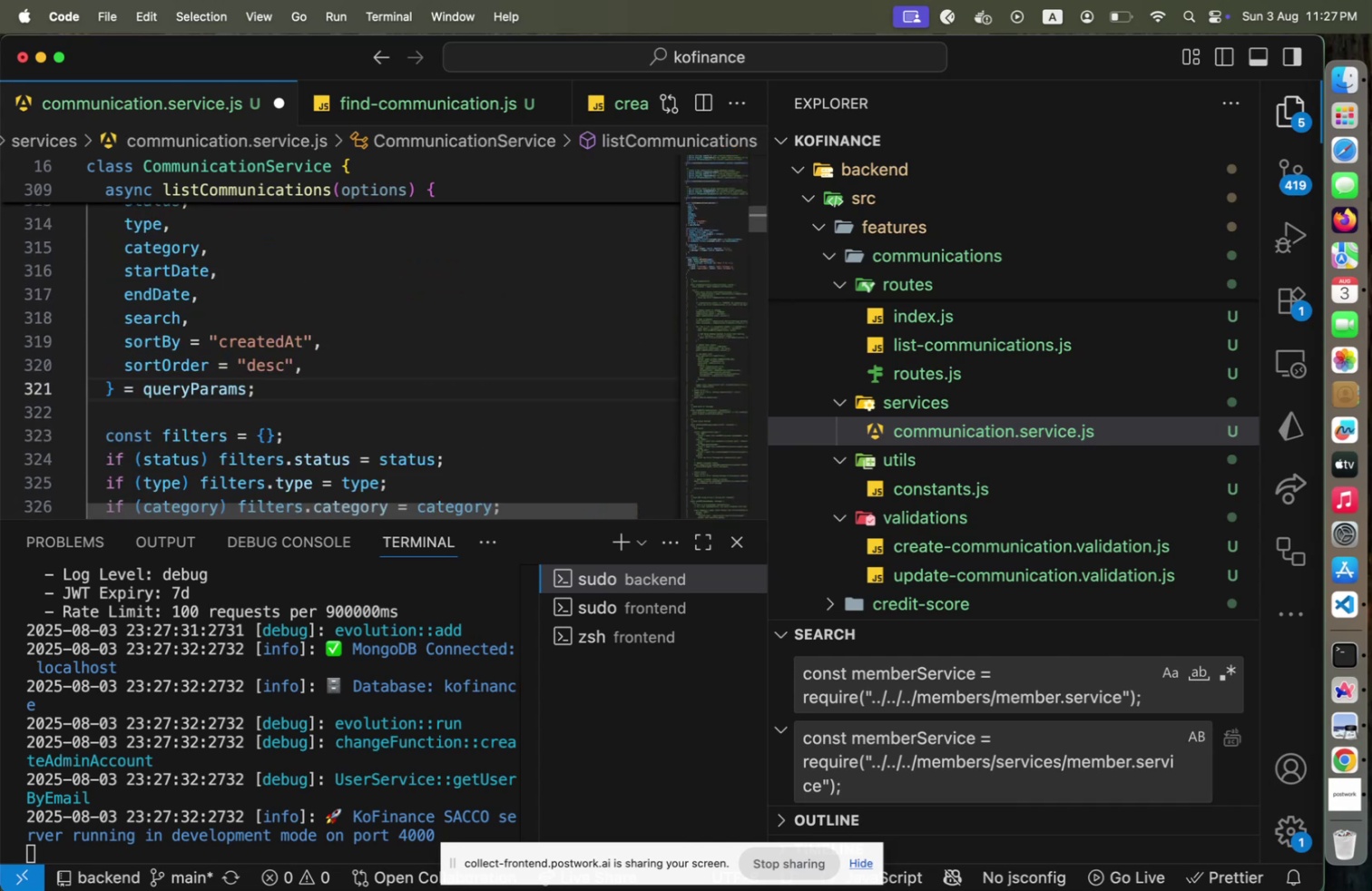 
scroll: coordinate [186, 426], scroll_direction: up, amount: 4.0
 